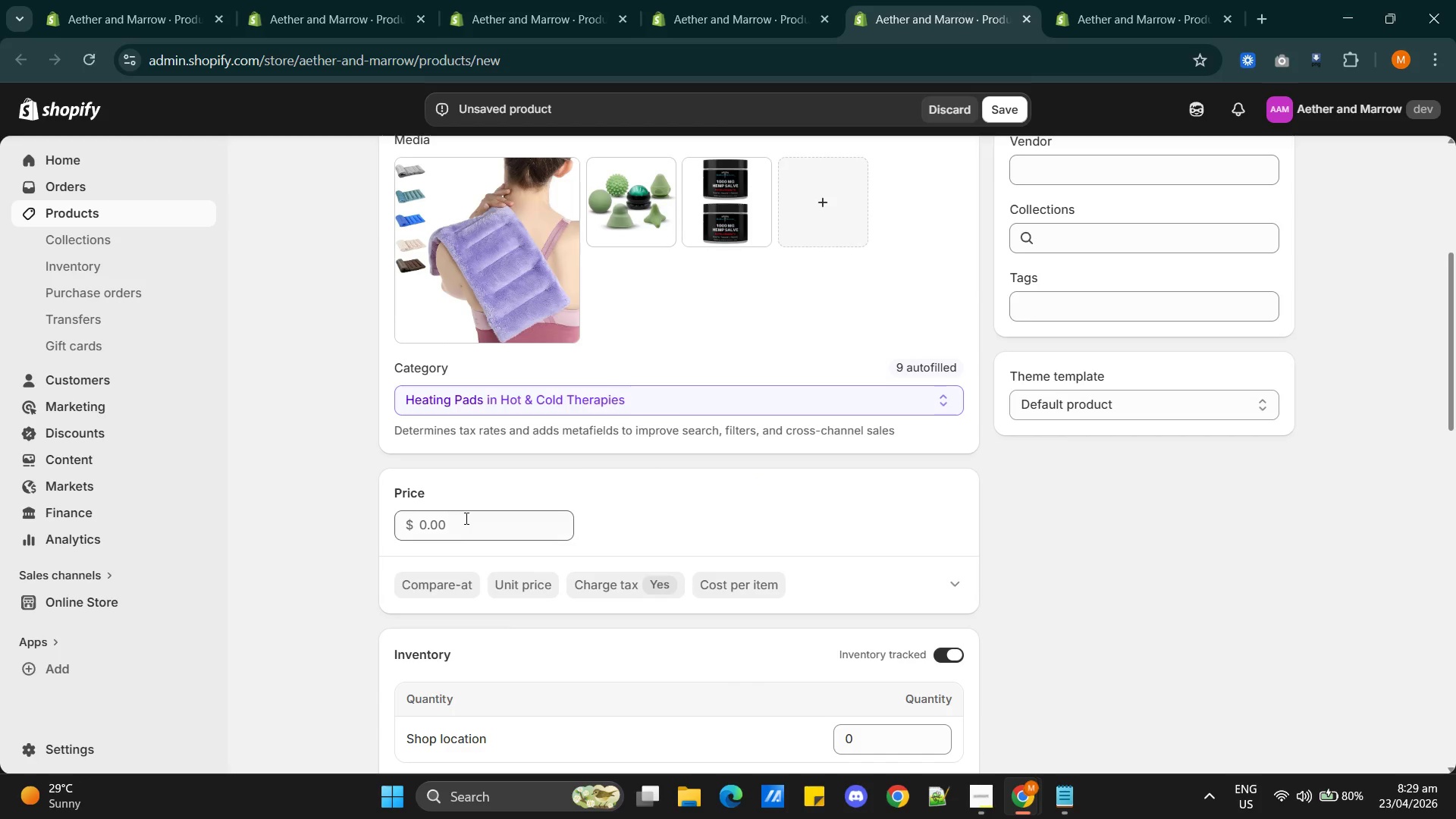 
left_click([457, 514])
 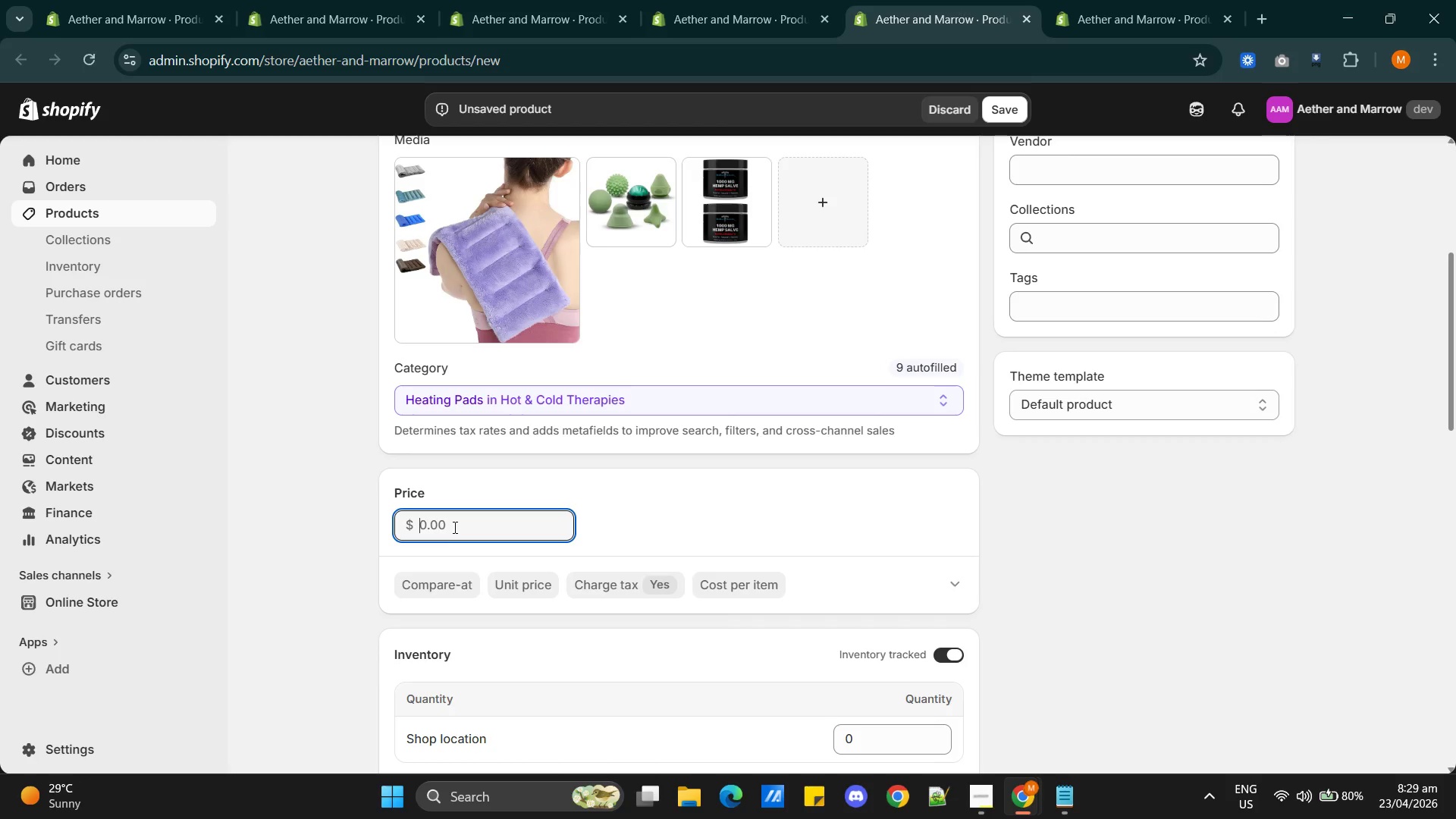 
type(89.99)
 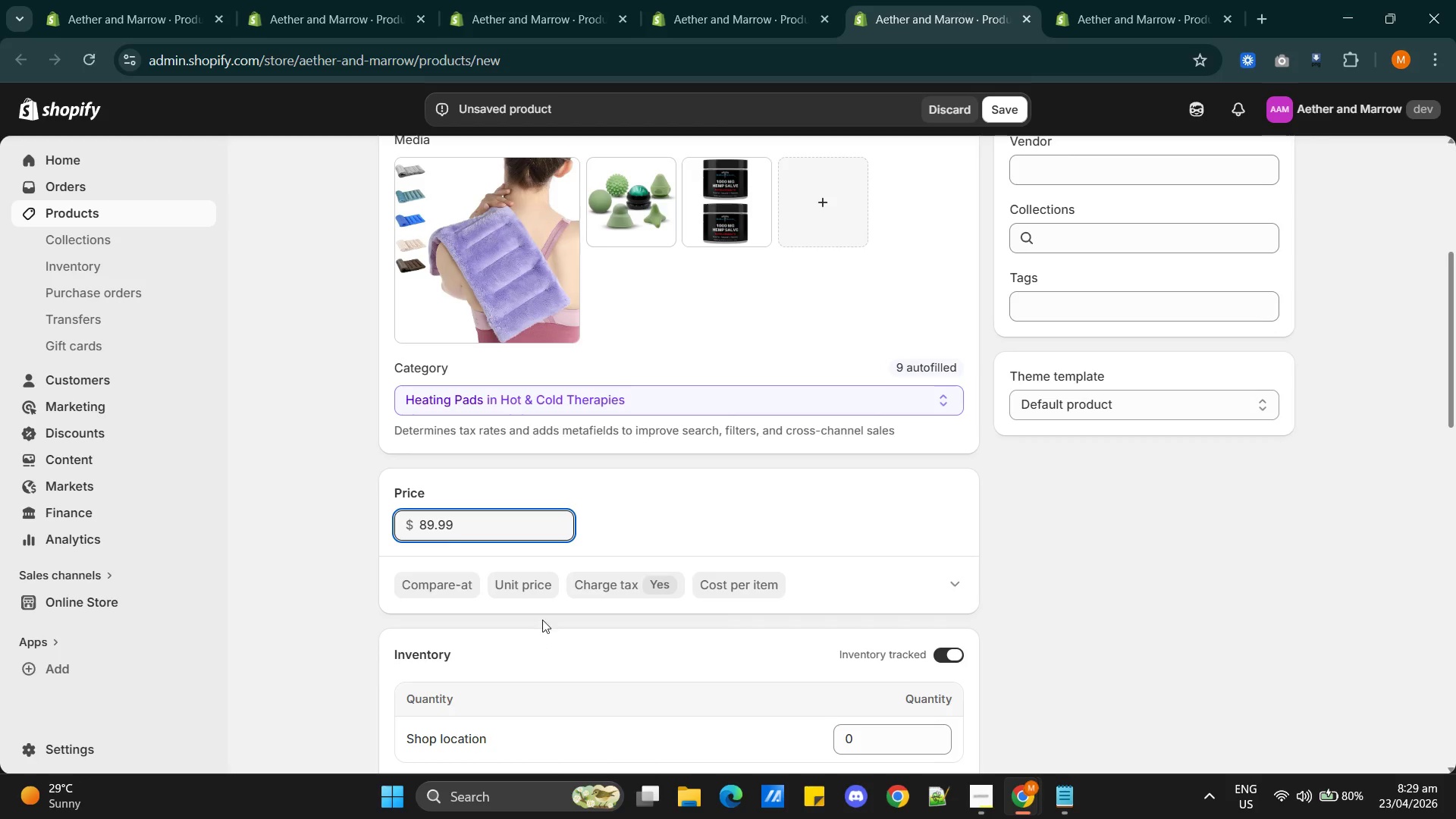 
scroll: coordinate [617, 579], scroll_direction: down, amount: 2.0
 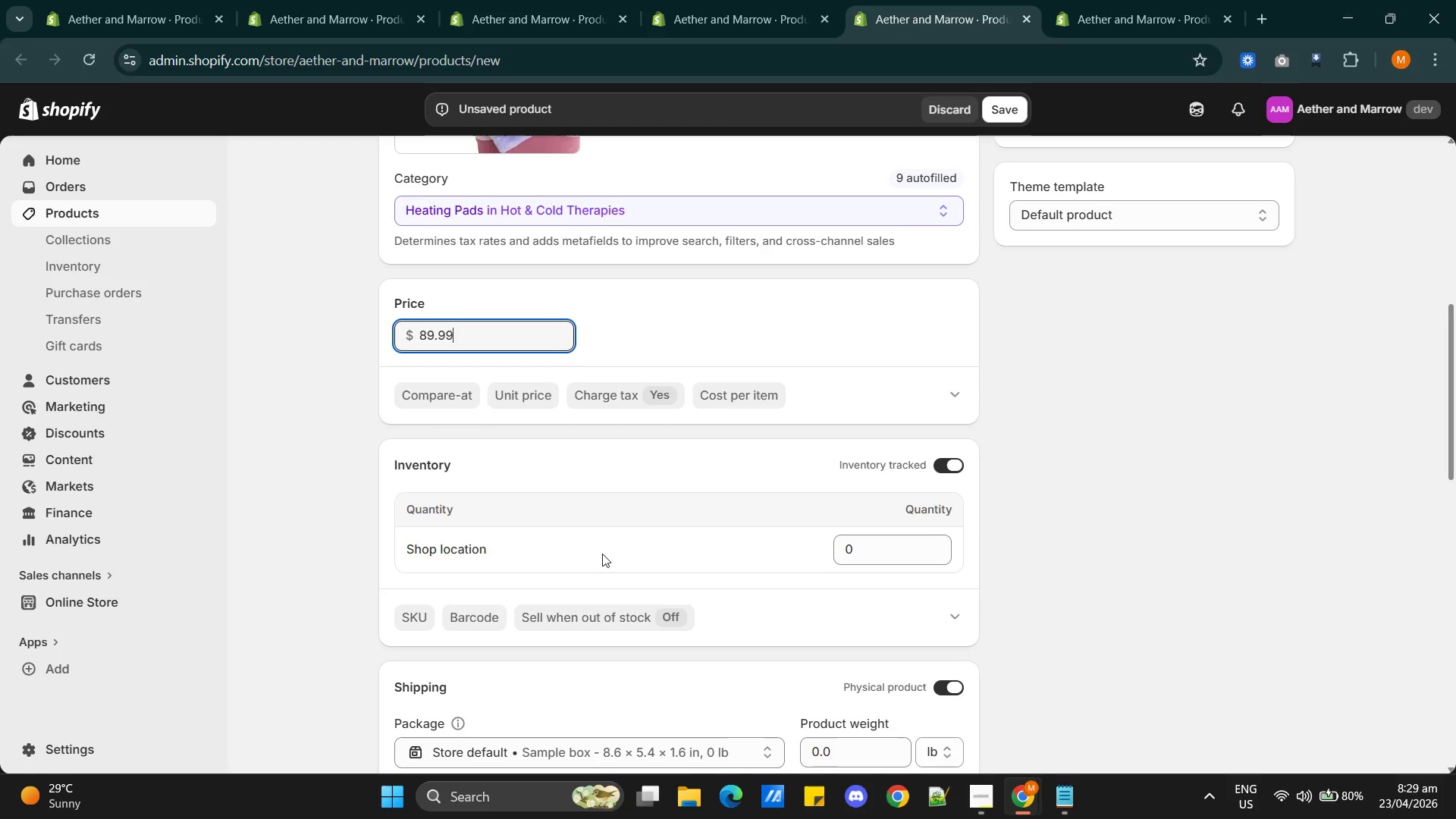 
wait(12.84)
 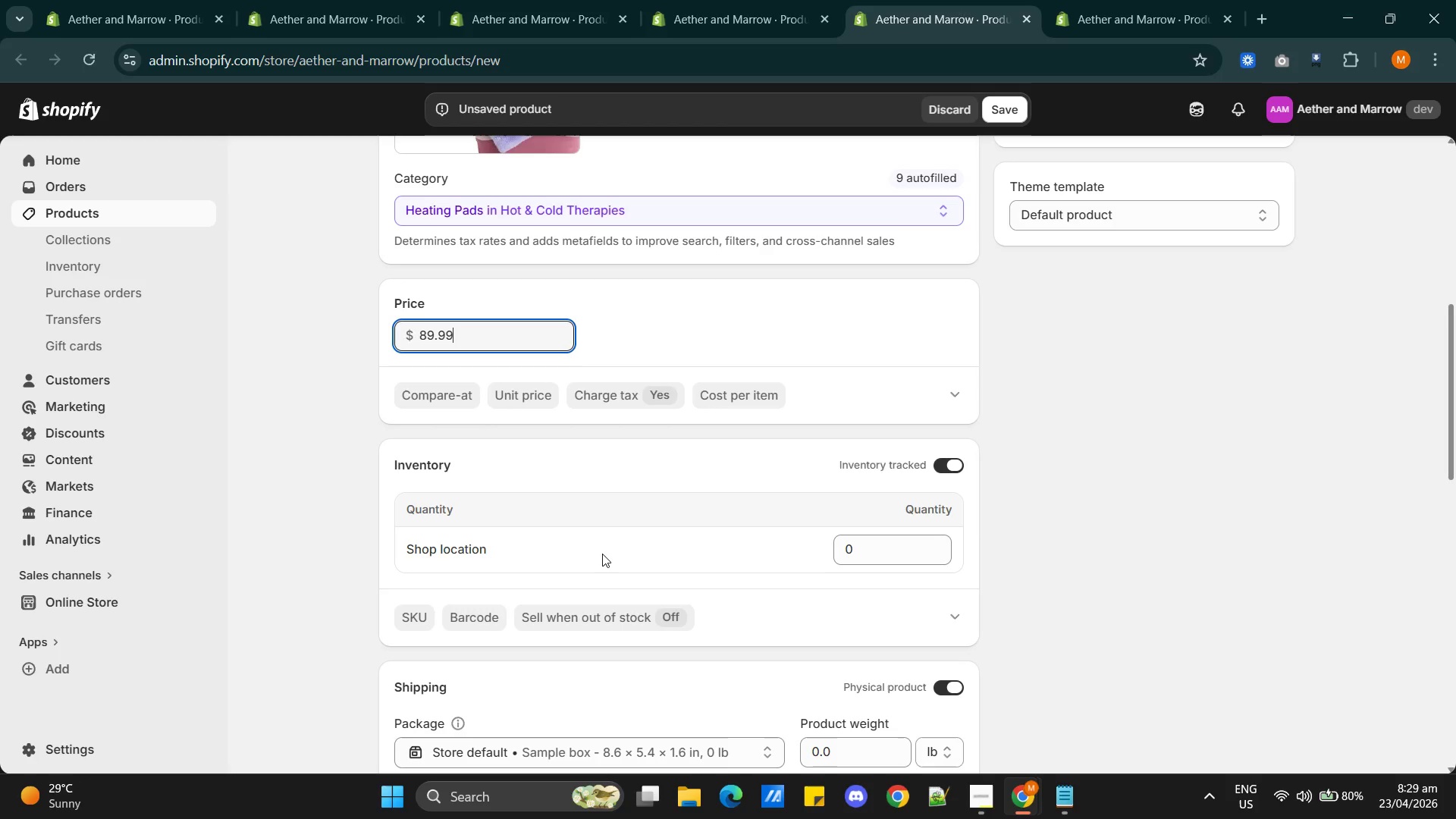 
double_click([849, 553])
 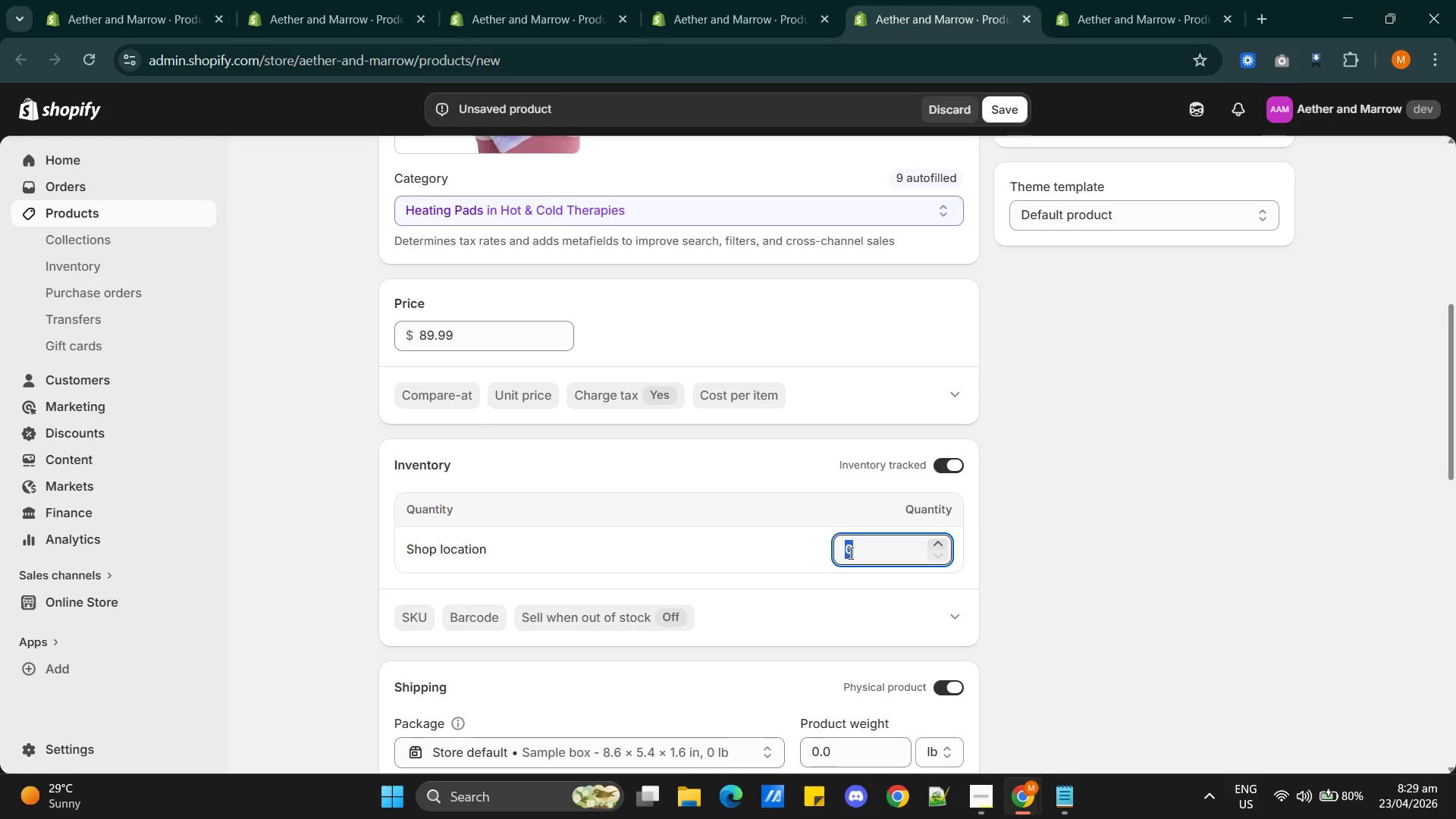 
triple_click([849, 553])
 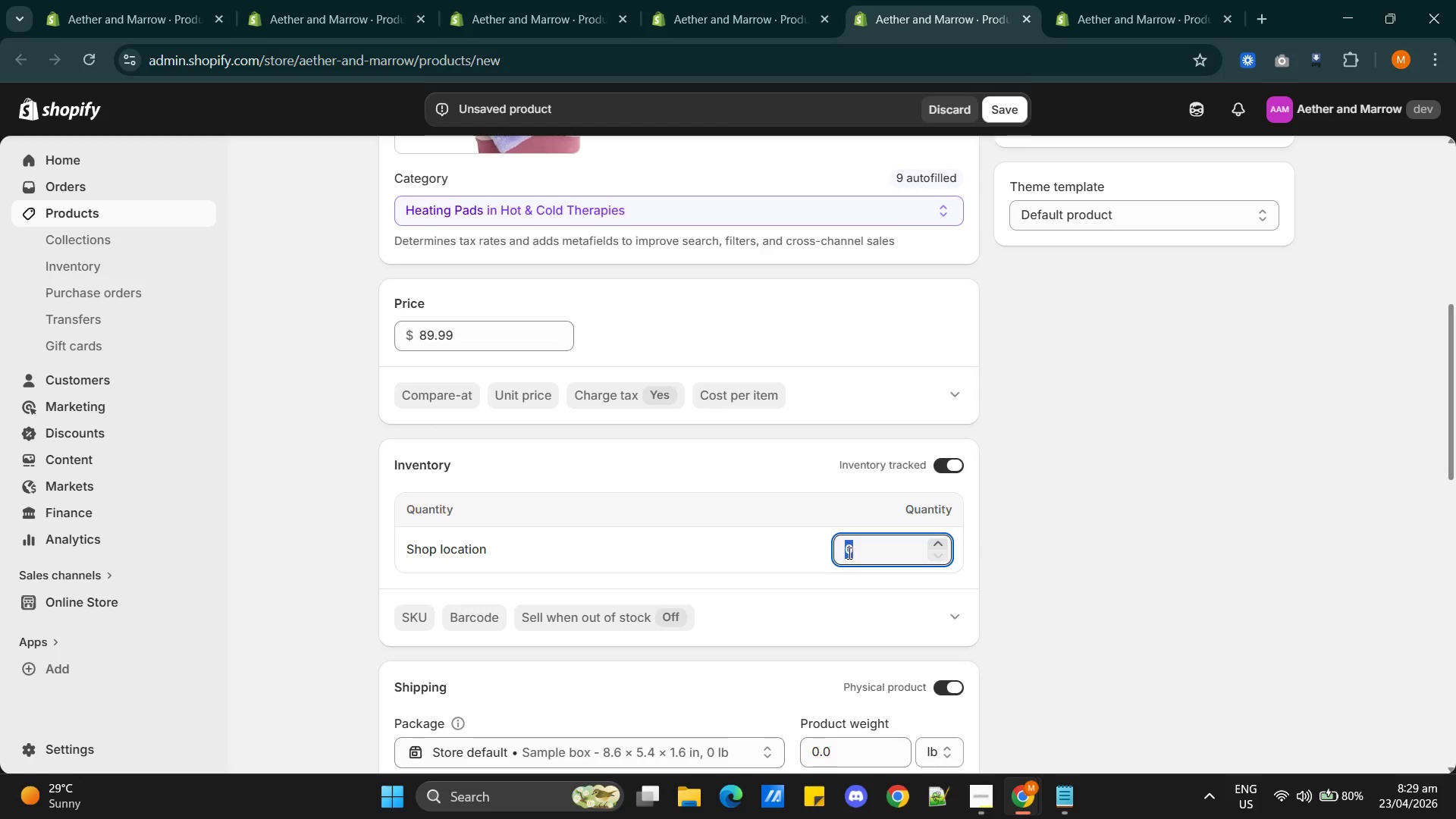 
key(9)
 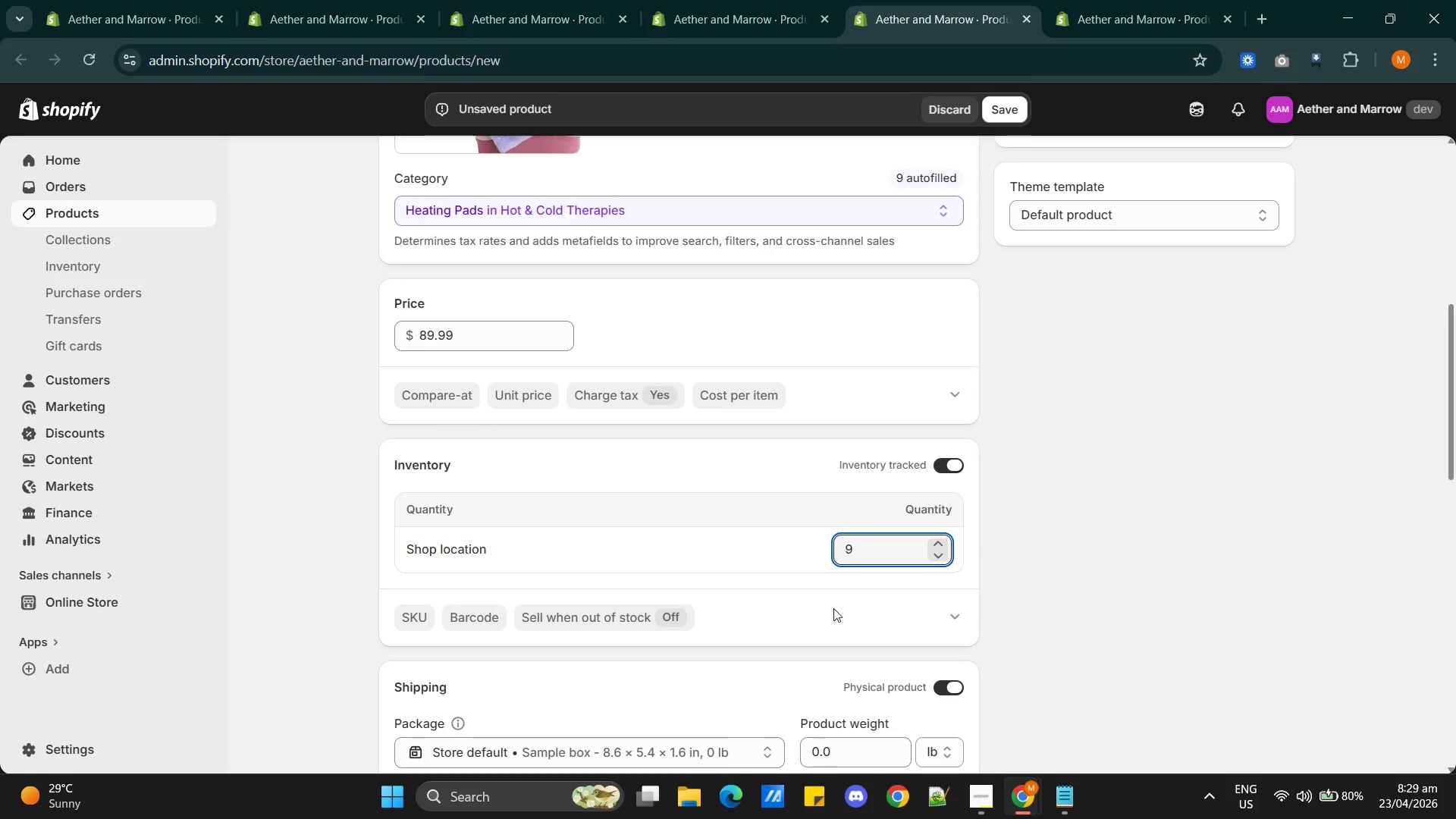 
left_click([833, 608])
 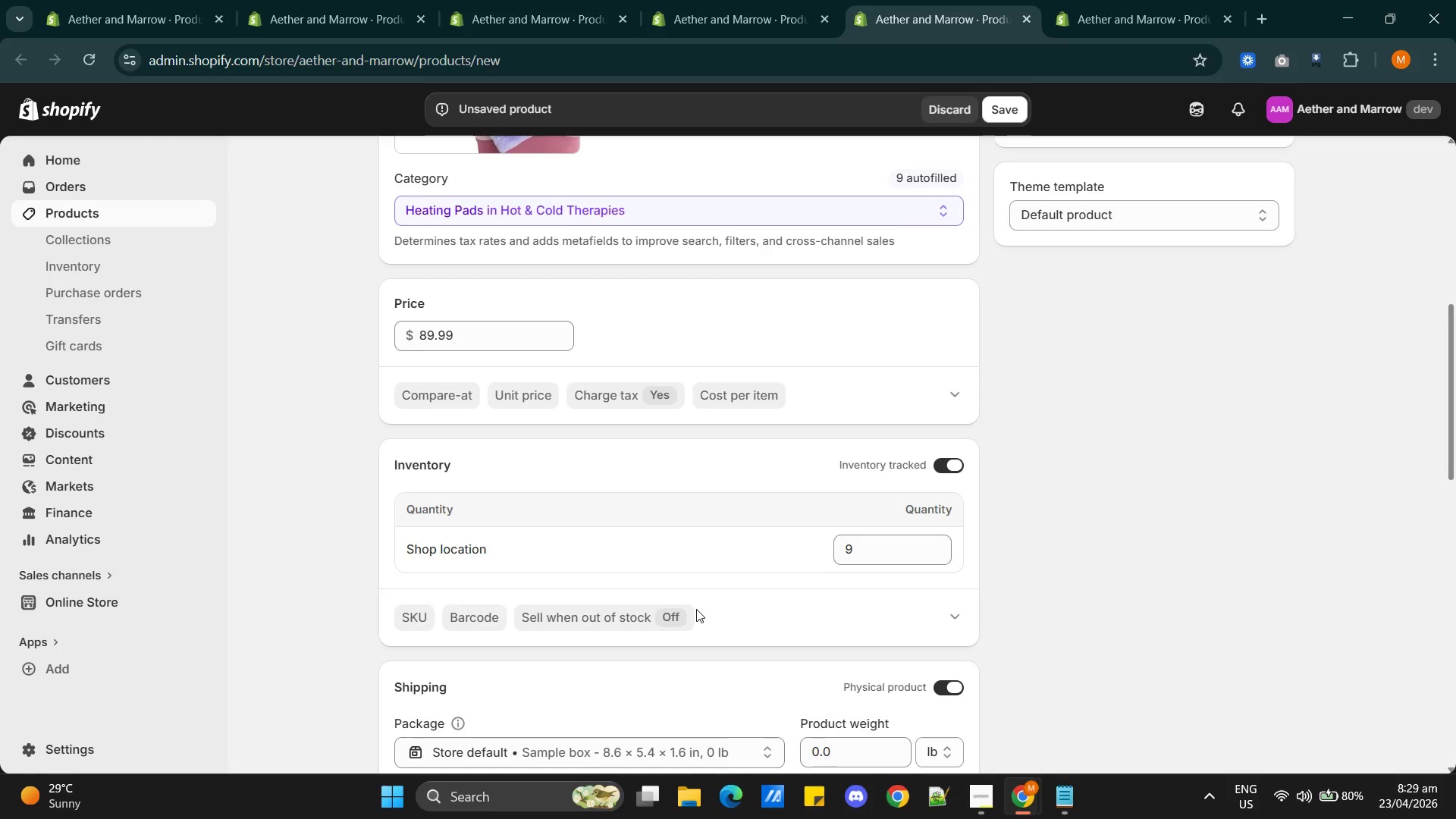 
scroll: coordinate [698, 604], scroll_direction: up, amount: 1.0
 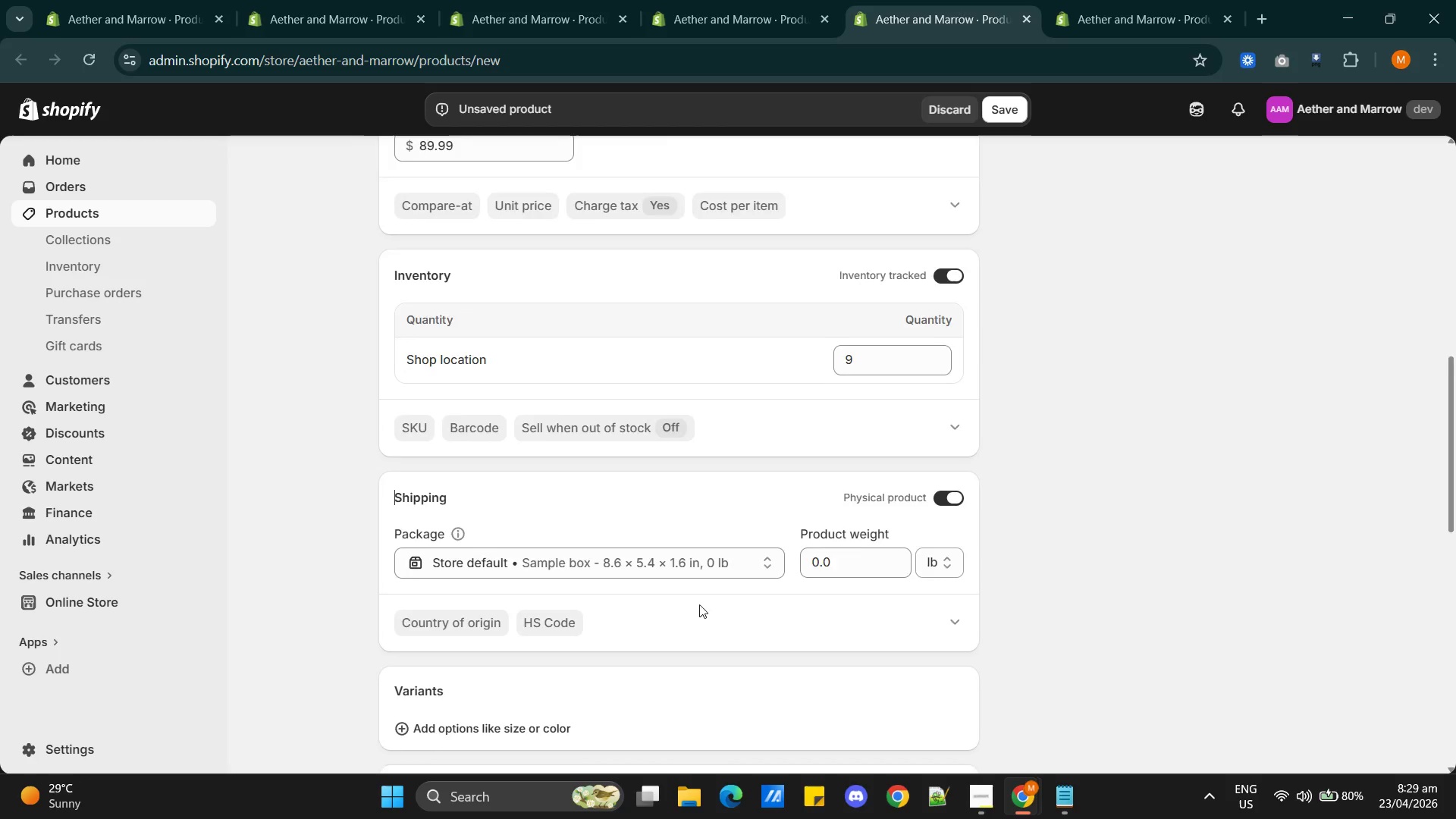 
scroll: coordinate [705, 604], scroll_direction: down, amount: 6.0
 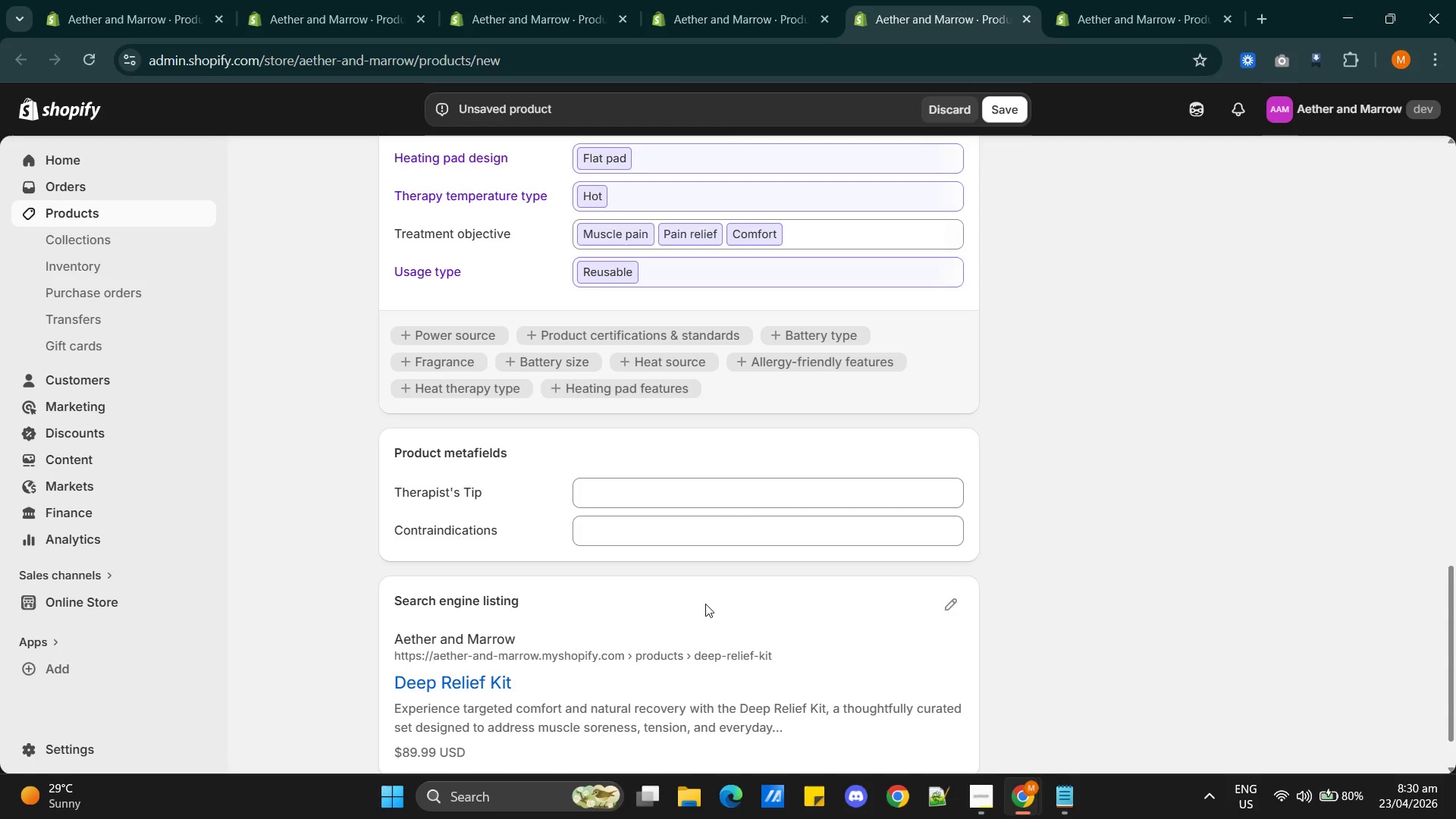 
wait(33.7)
 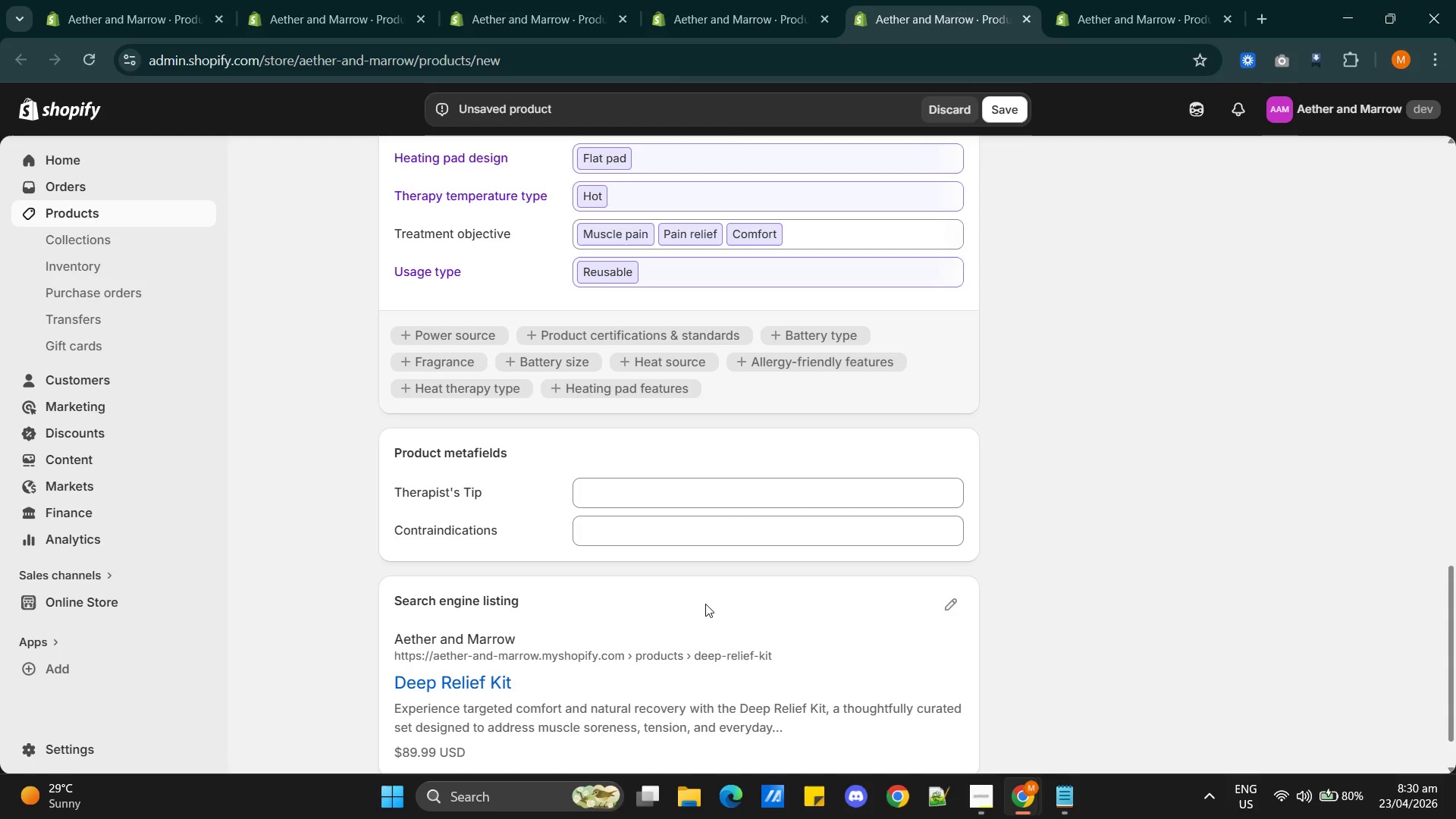 
scroll: coordinate [756, 561], scroll_direction: up, amount: 6.0
 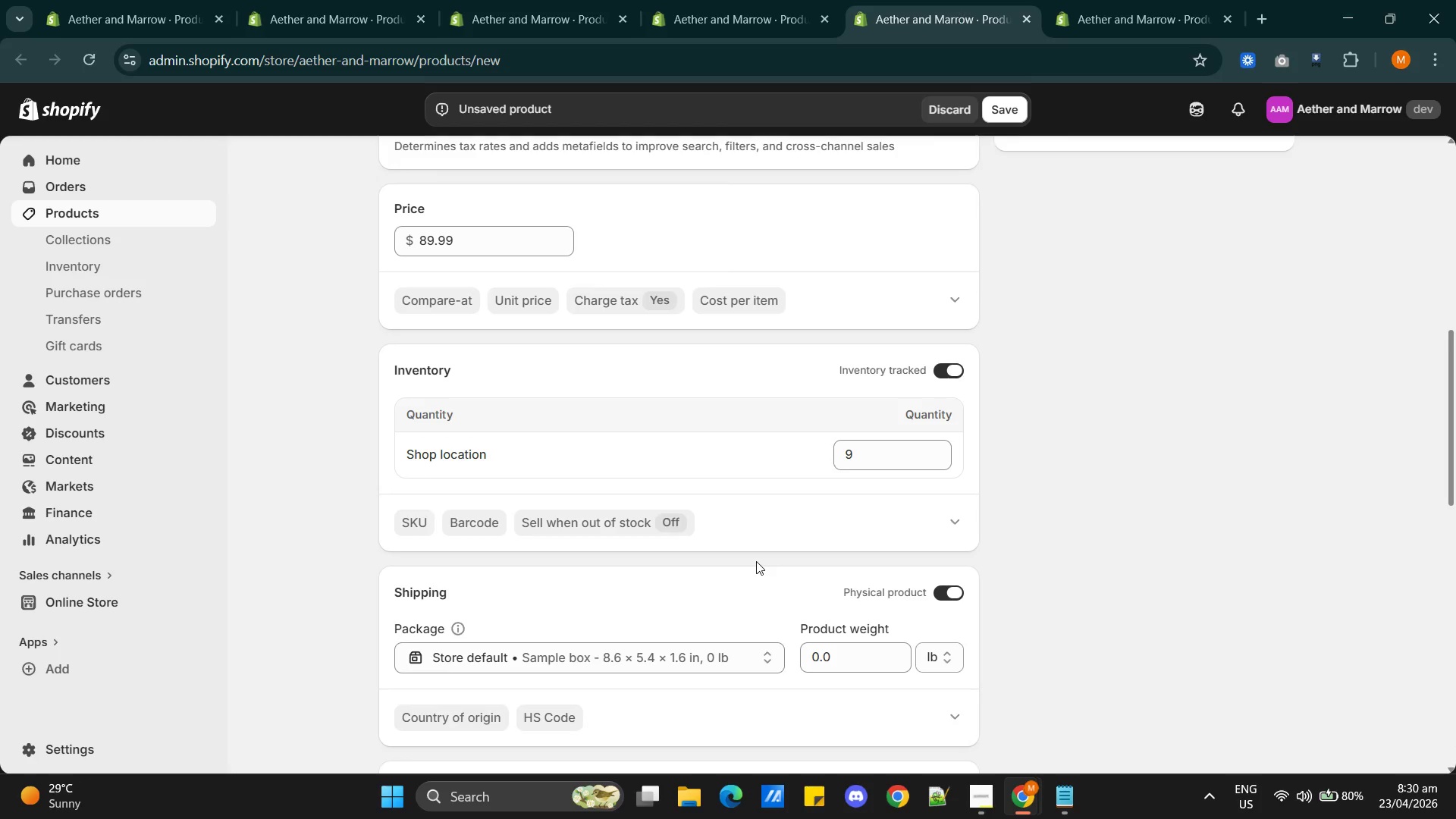 
scroll: coordinate [756, 561], scroll_direction: down, amount: 9.0
 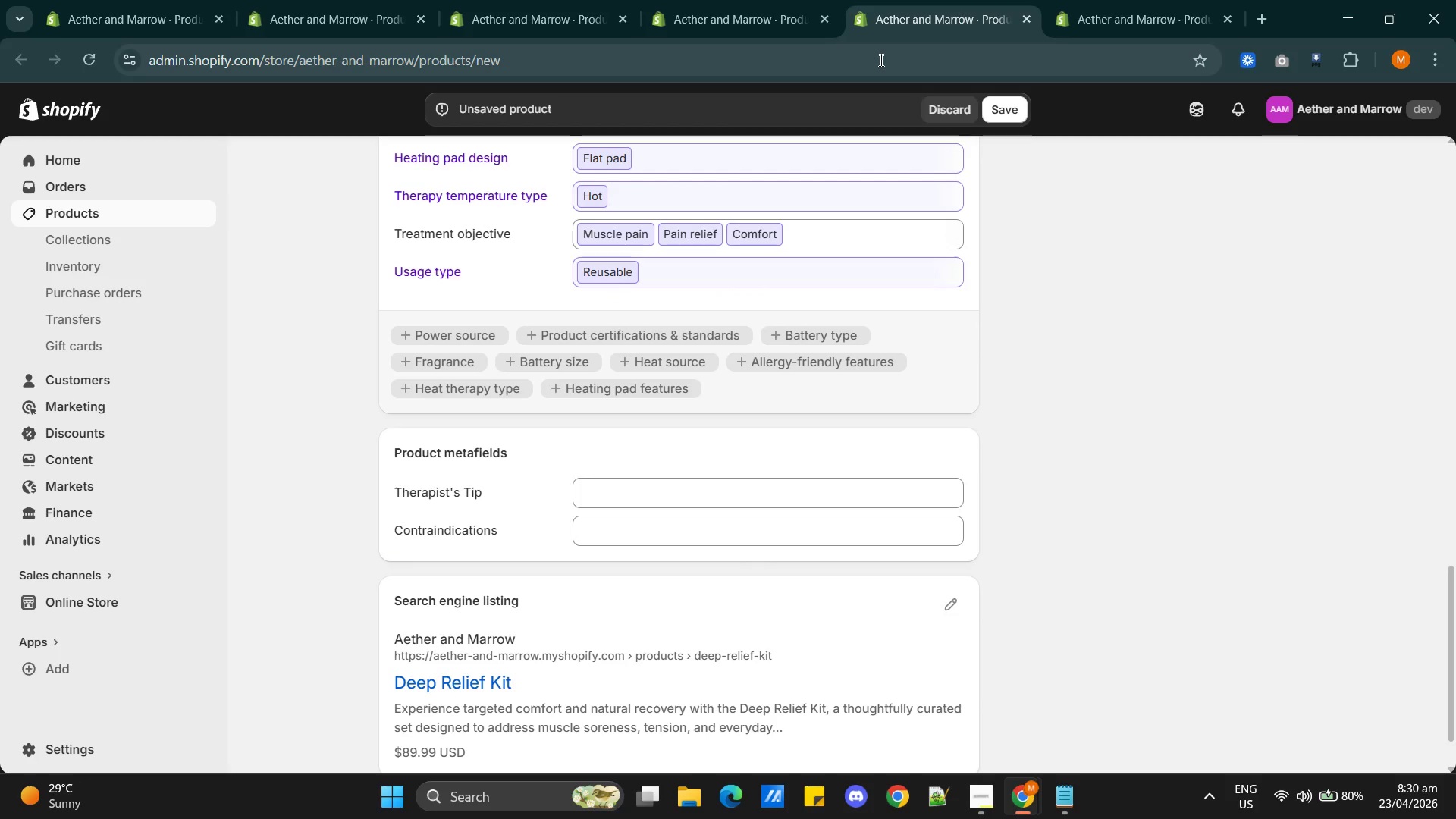 
left_click([637, 501])
 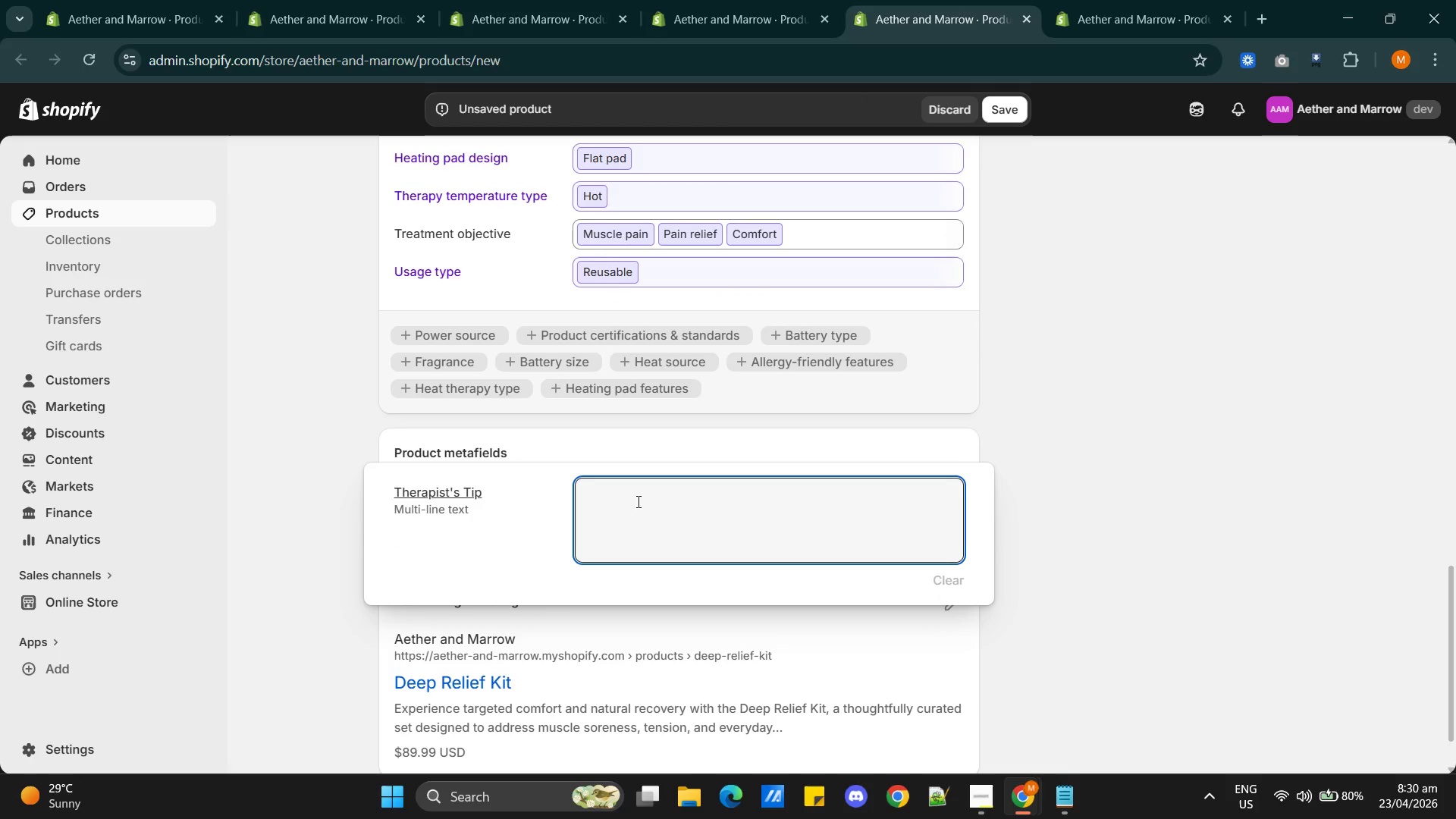 
type(Apply salve after heat therapy for deeper absorptionm)
key(Backspace)
 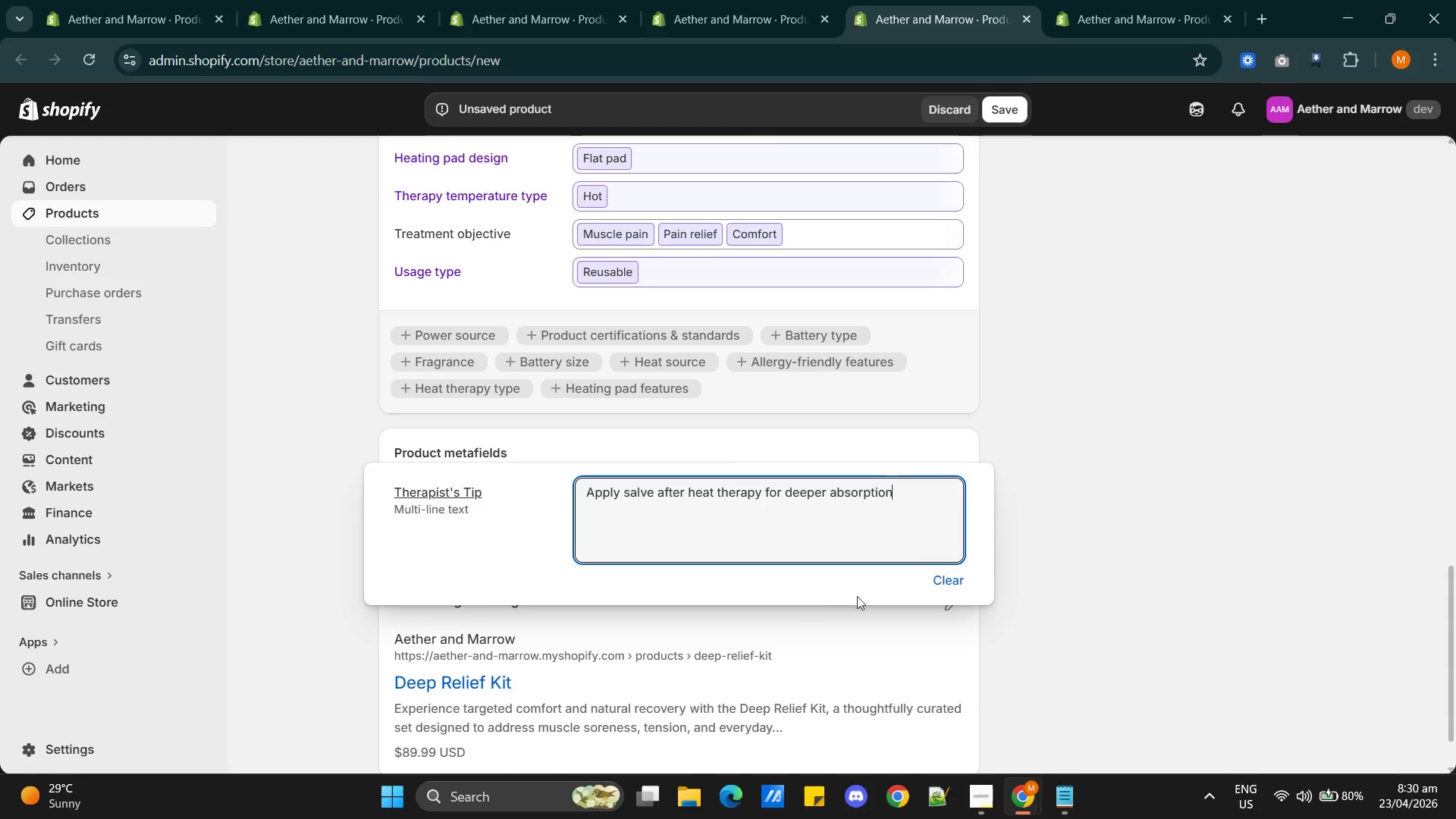 
left_click([1047, 565])
 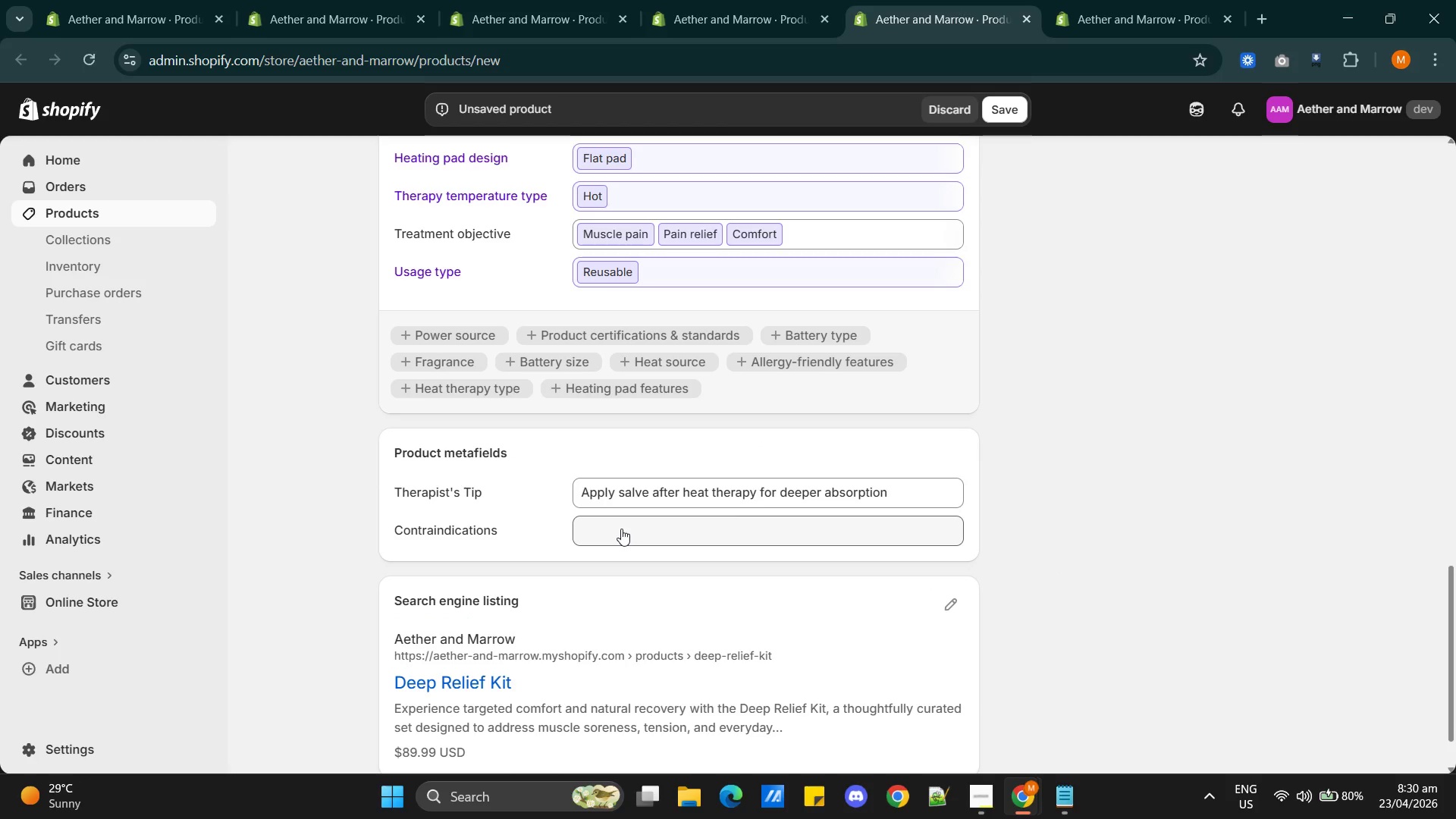 
left_click([621, 529])
 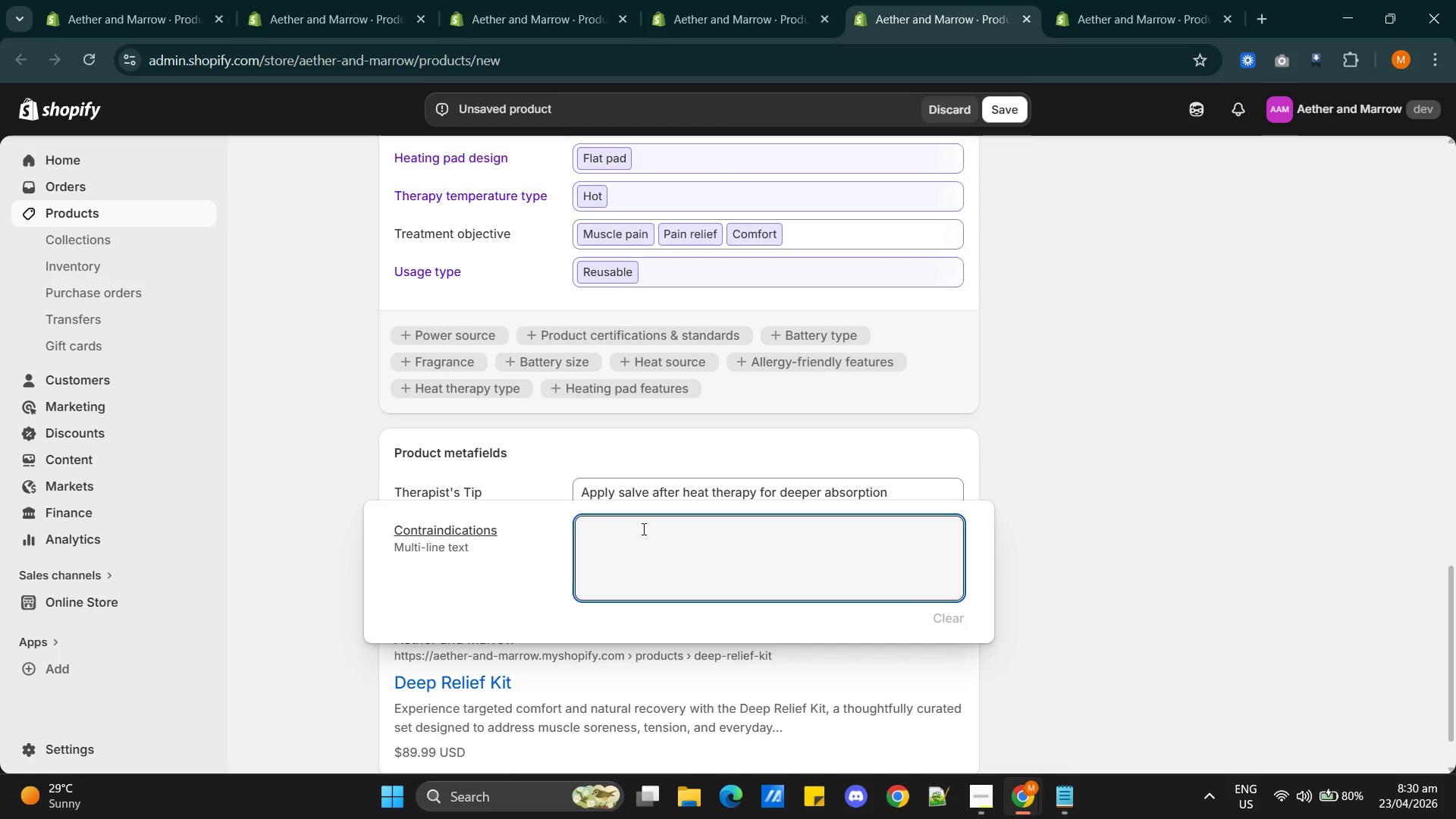 
type(Check for herbal allergies before use)
 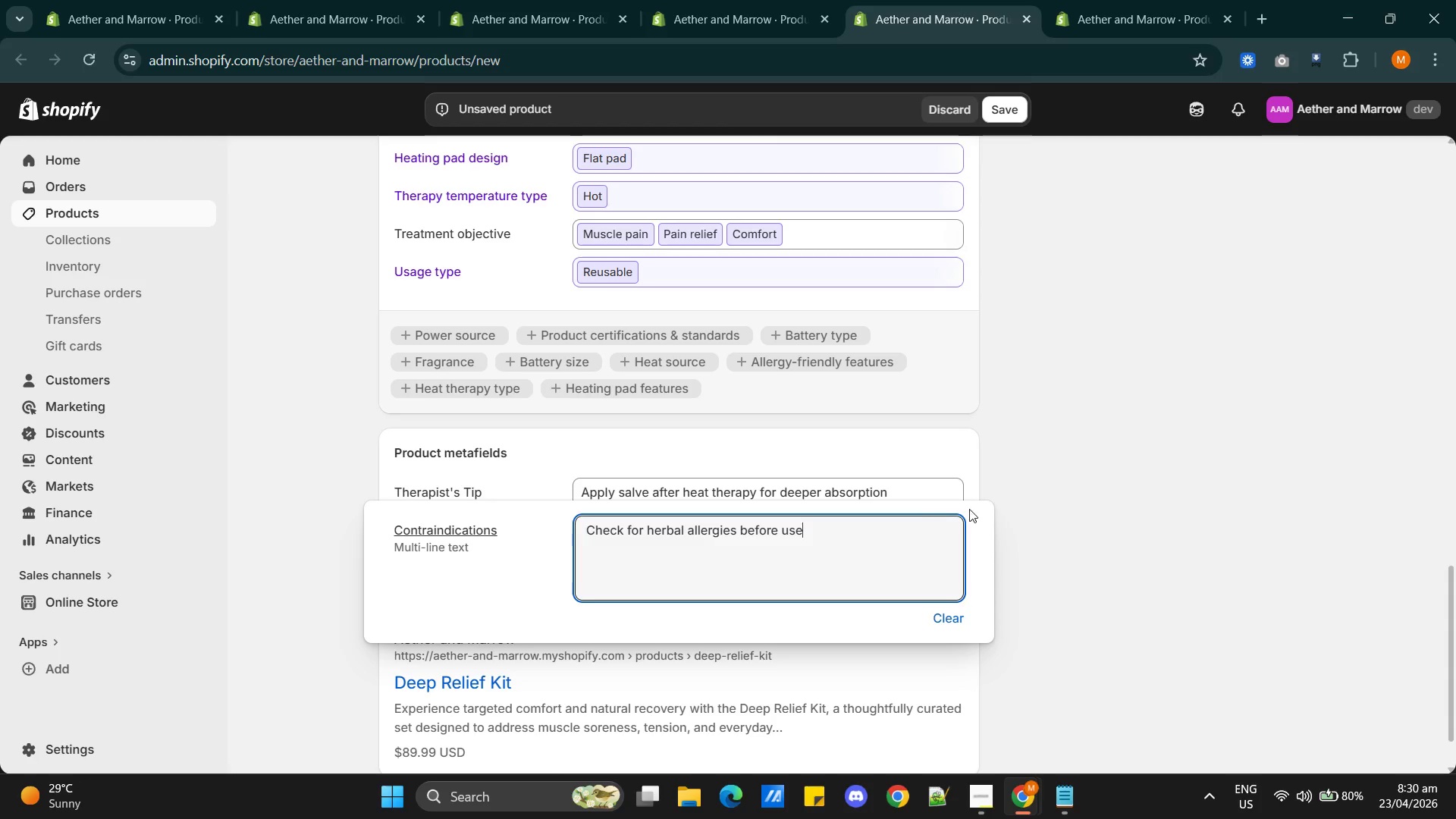 
left_click([1130, 513])
 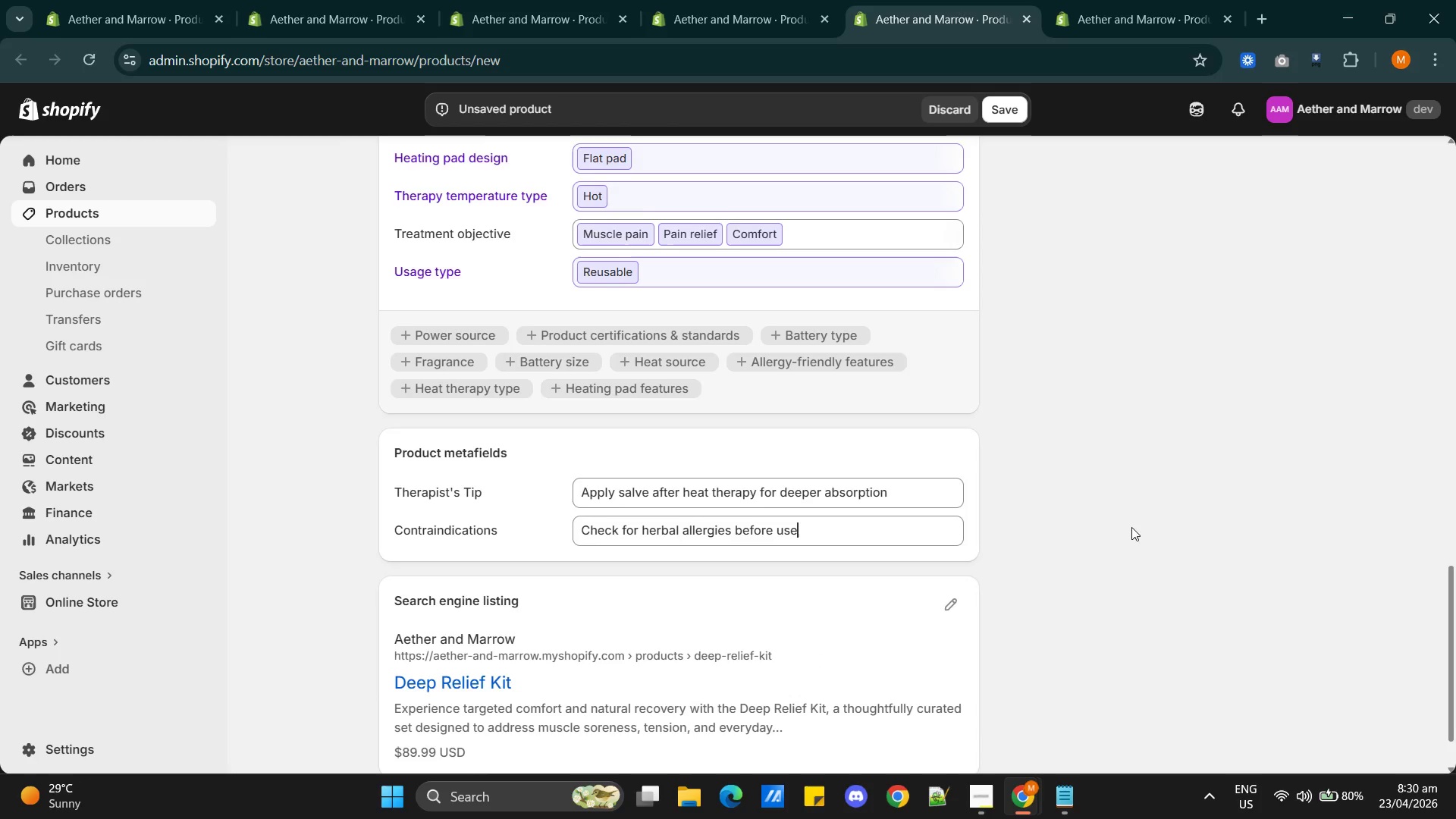 
scroll: coordinate [1075, 559], scroll_direction: up, amount: 13.0
 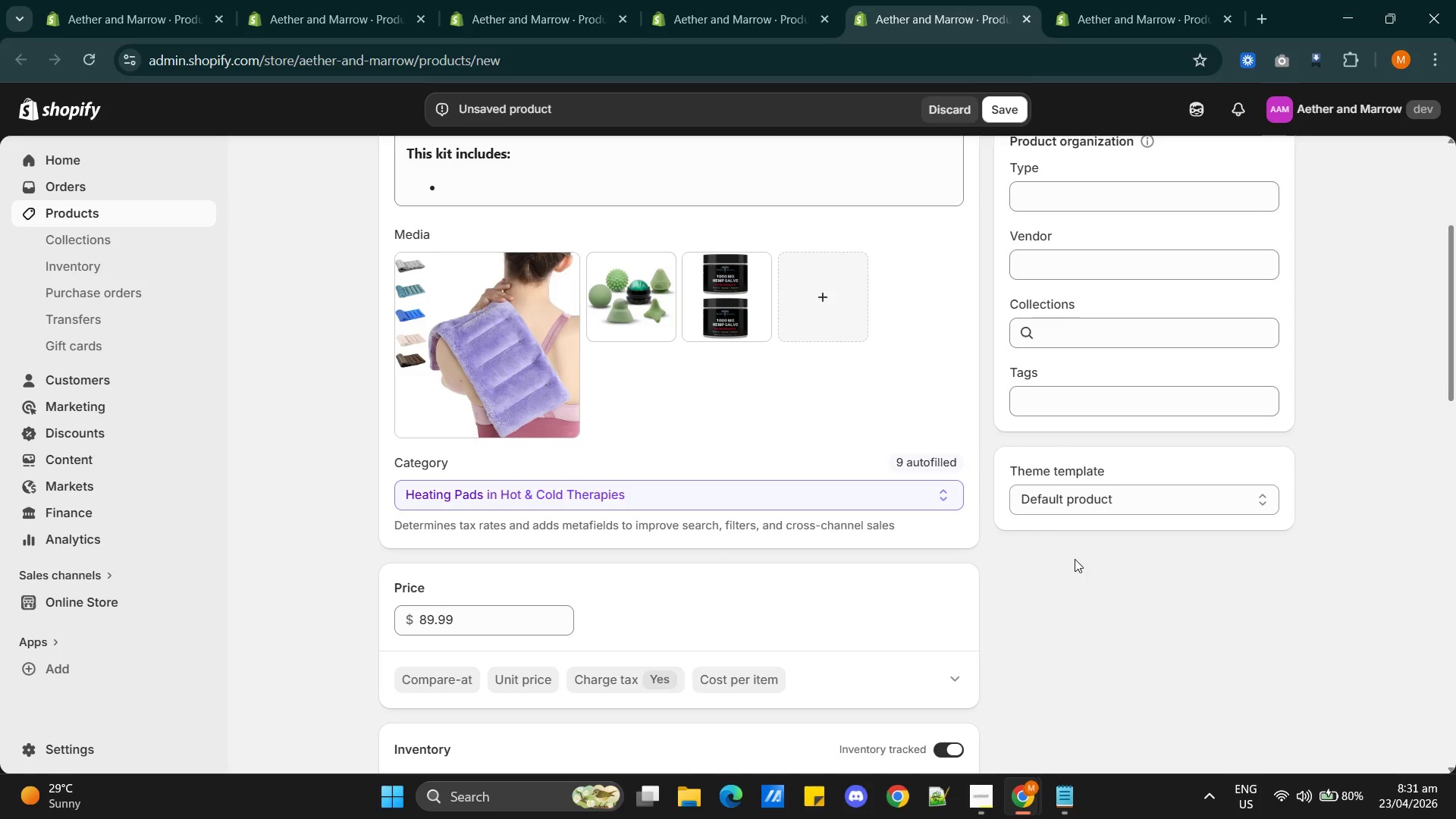 
key(Alt+AltLeft)
 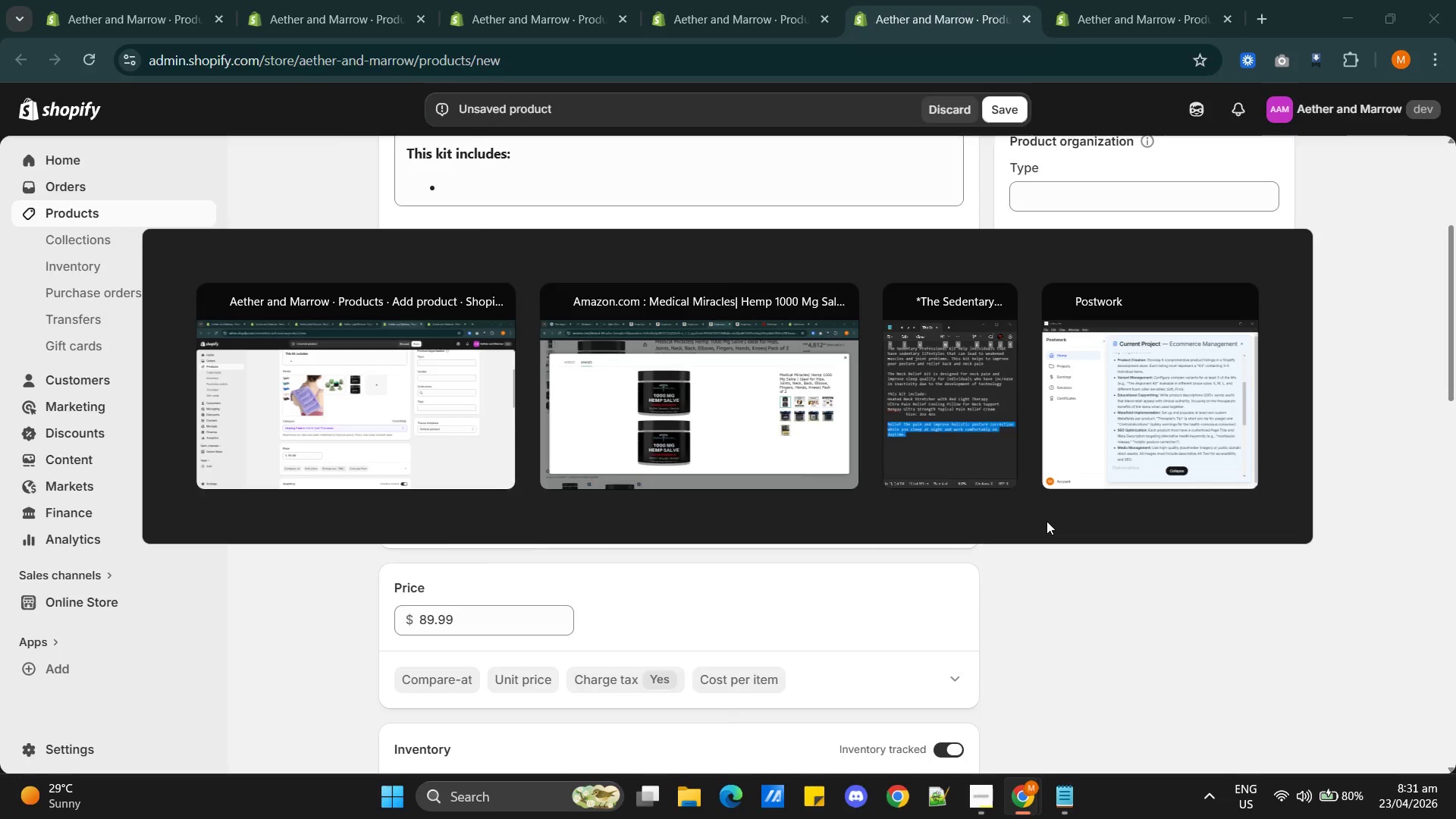 
key(Alt+Tab)
 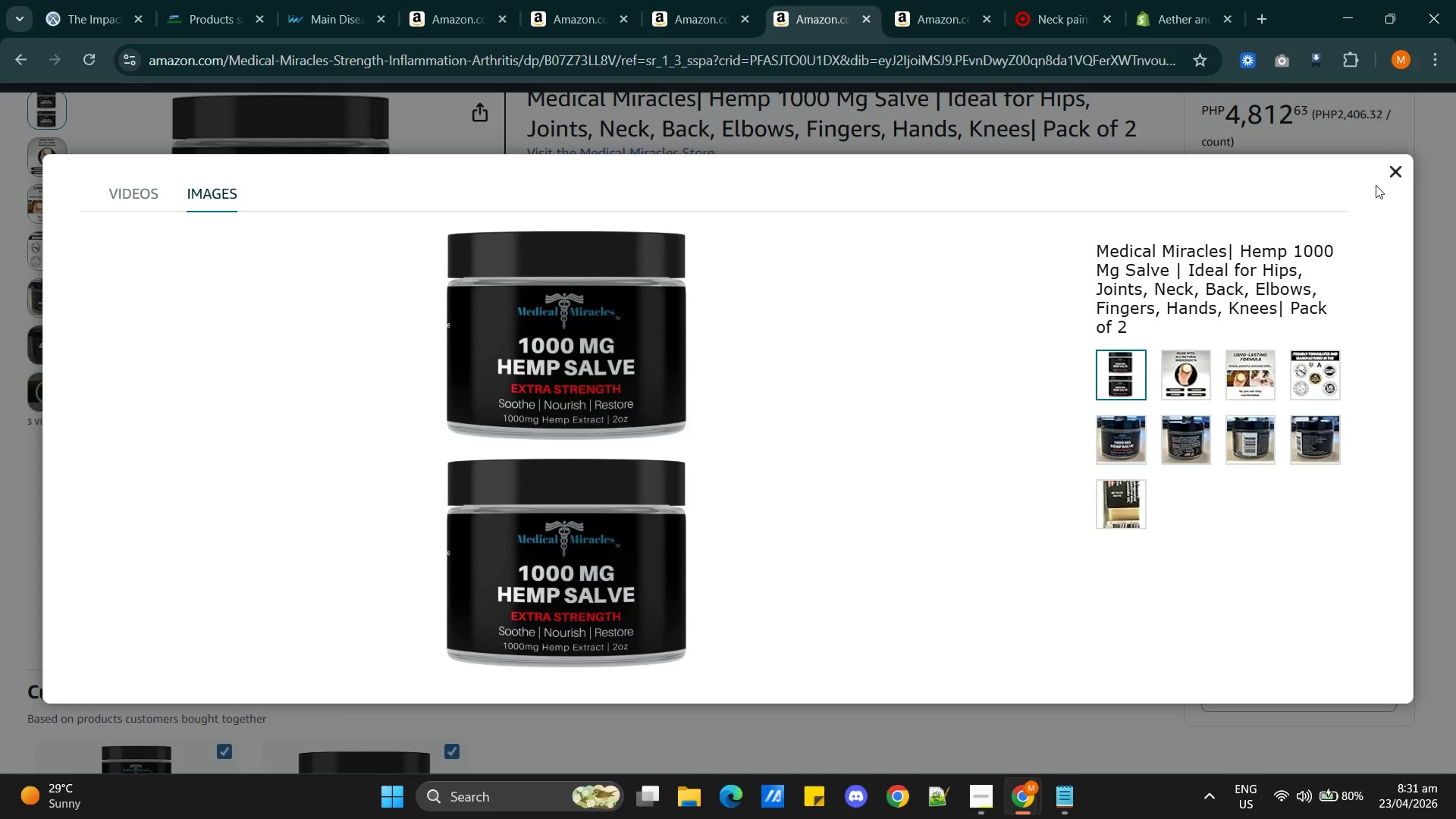 
left_click([1394, 172])
 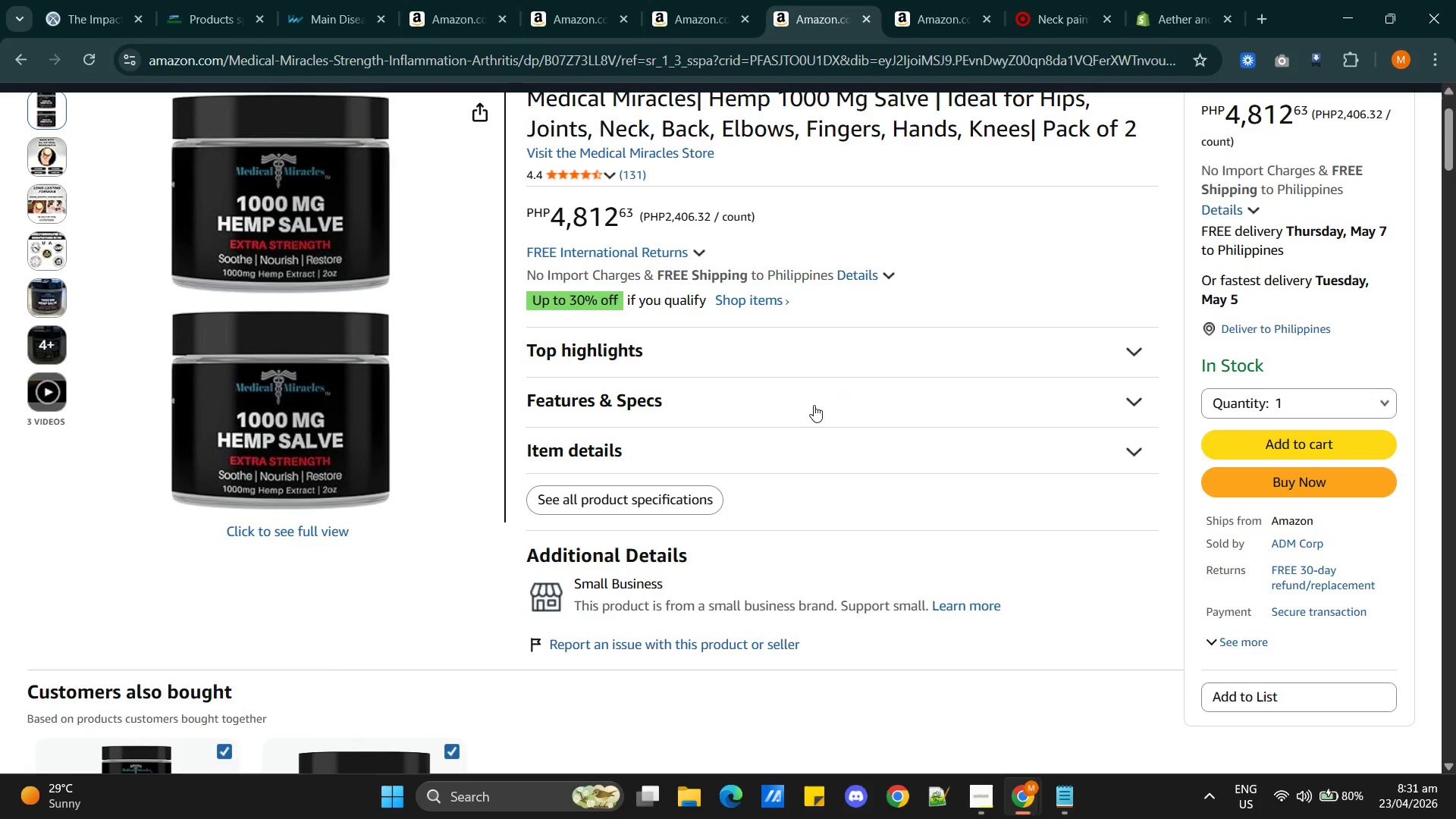 
scroll: coordinate [742, 451], scroll_direction: up, amount: 6.0
 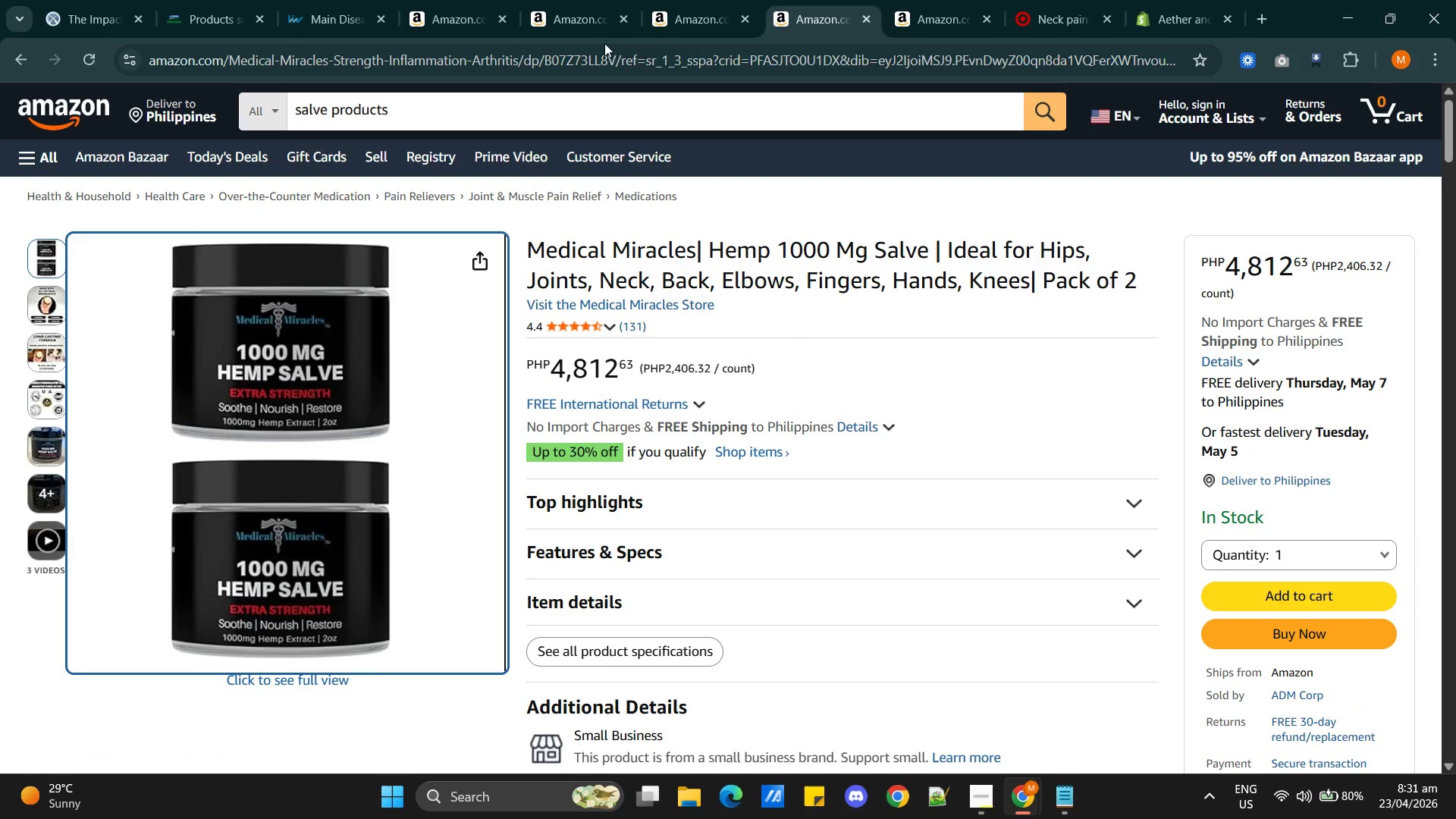 
left_click([573, 27])
 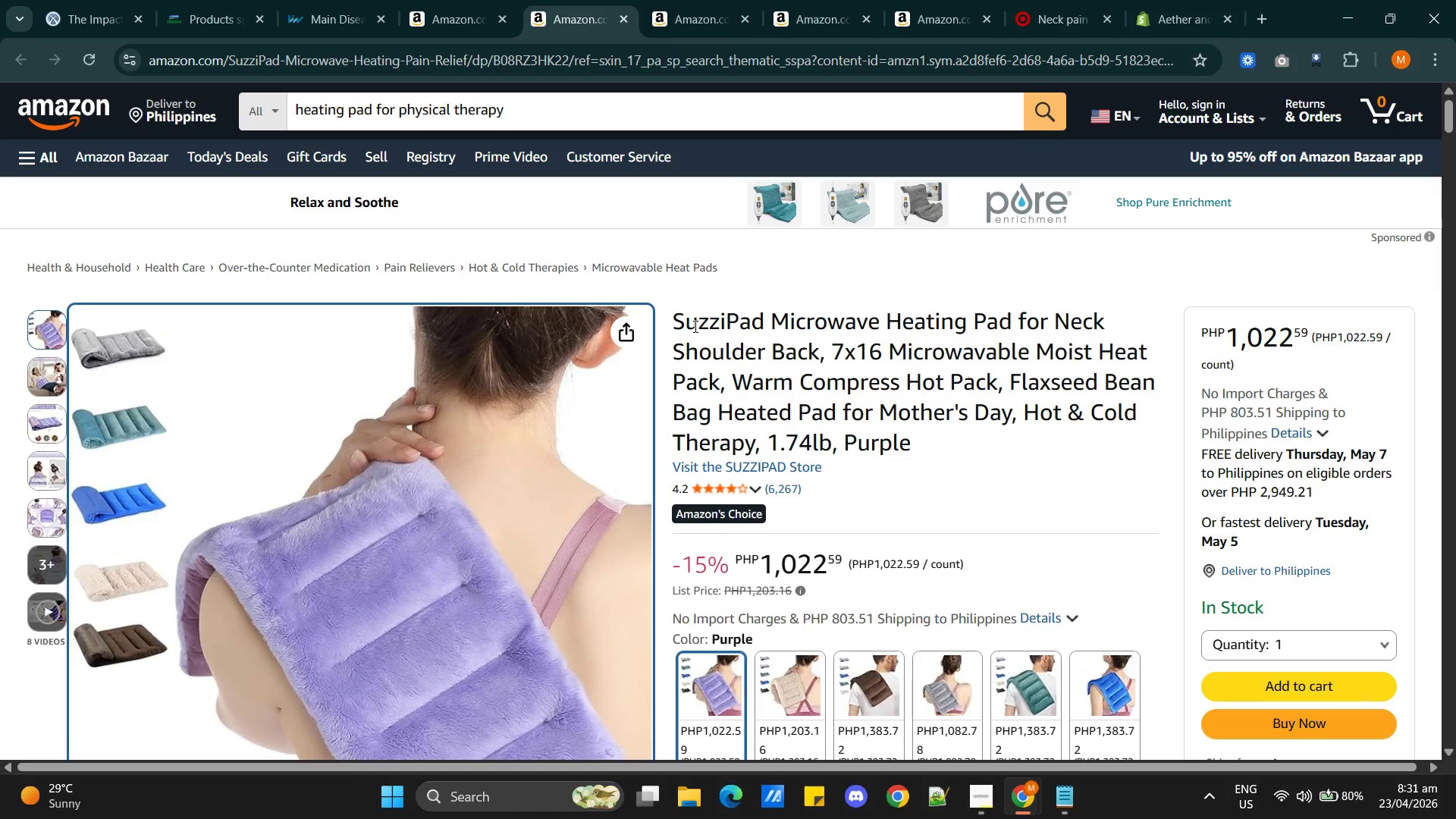 
left_click_drag(start_coordinate=[673, 322], to_coordinate=[1012, 321])
 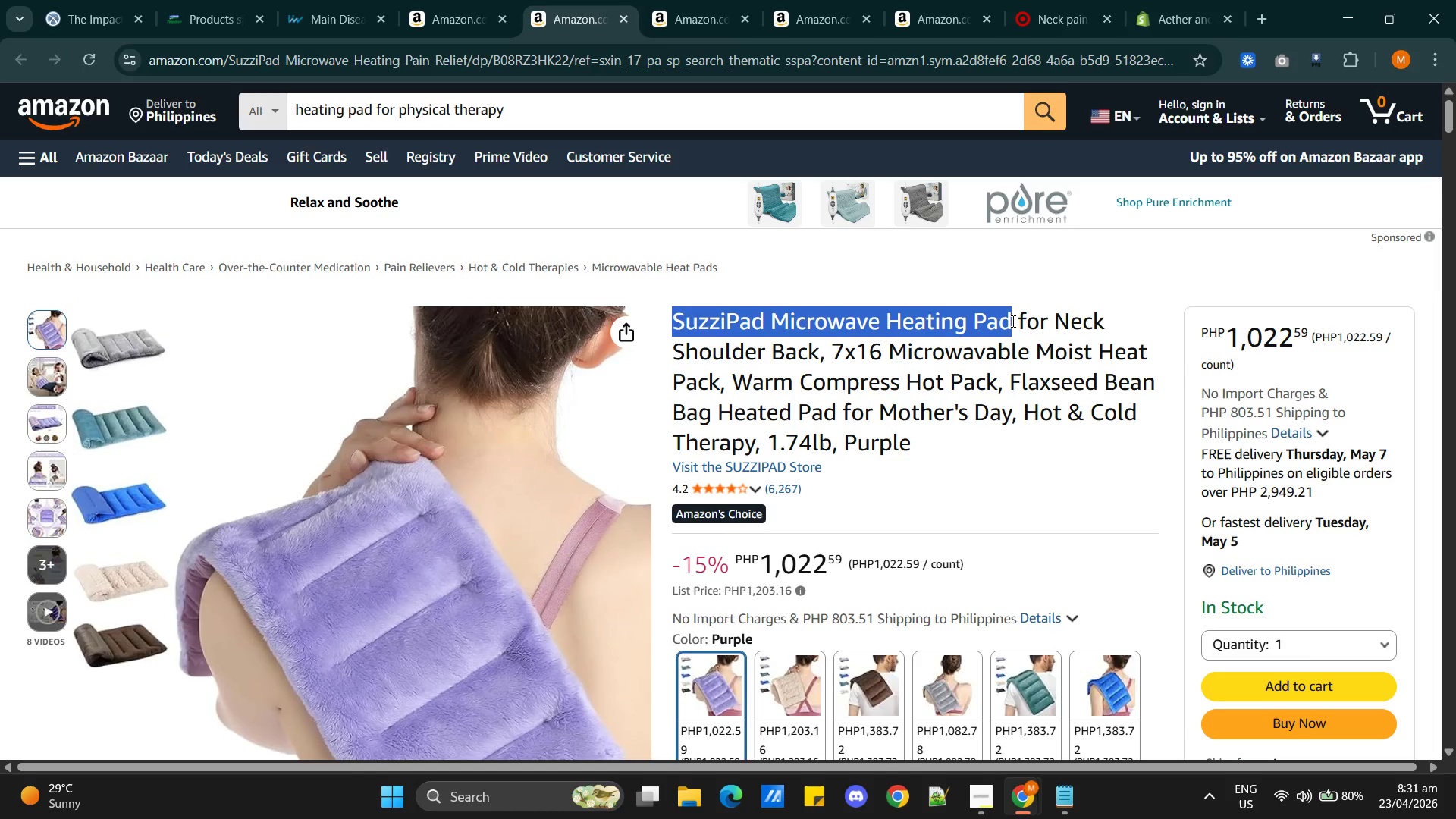 
key(Control+C)
 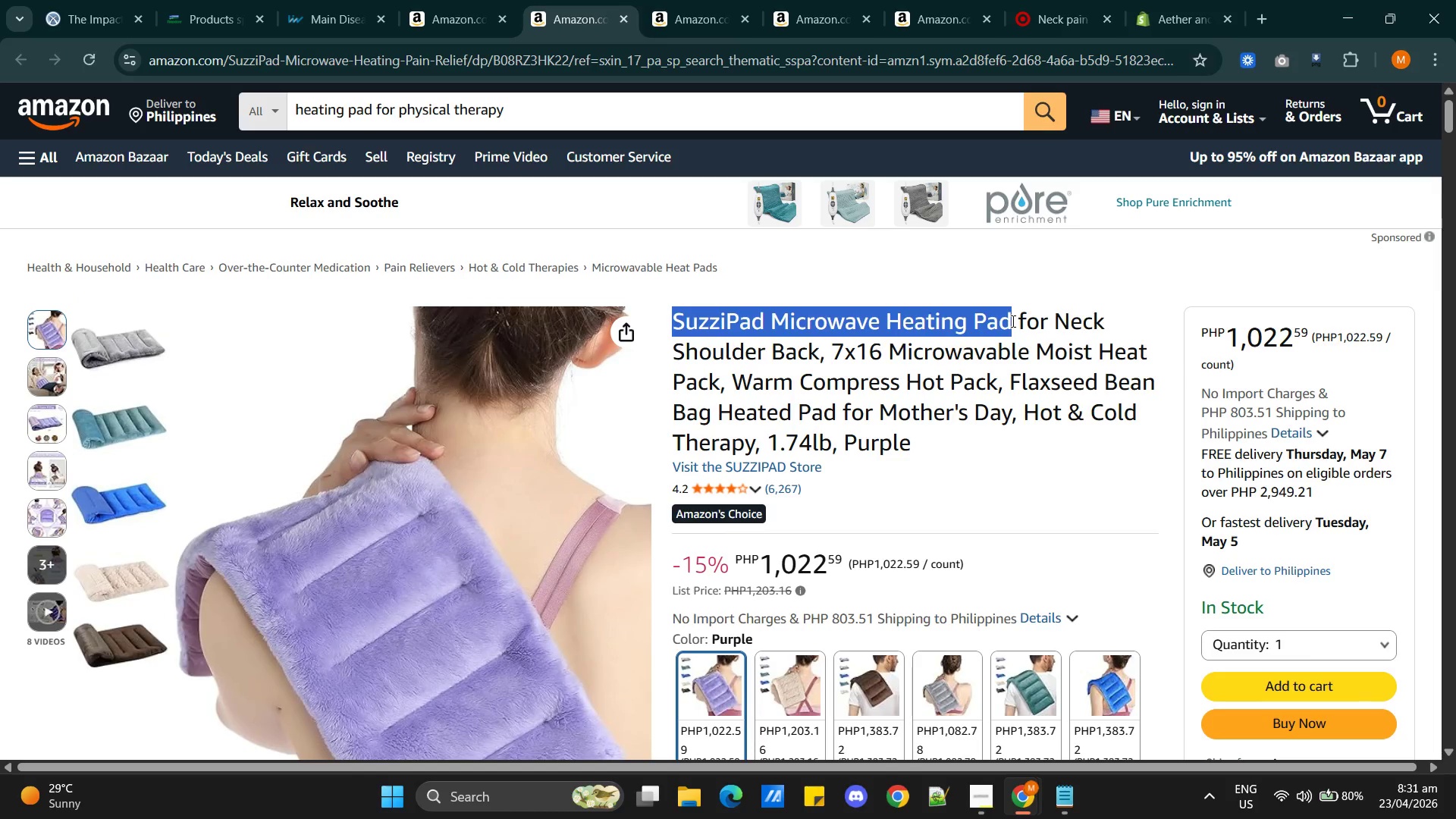 
key(Alt+AltLeft)
 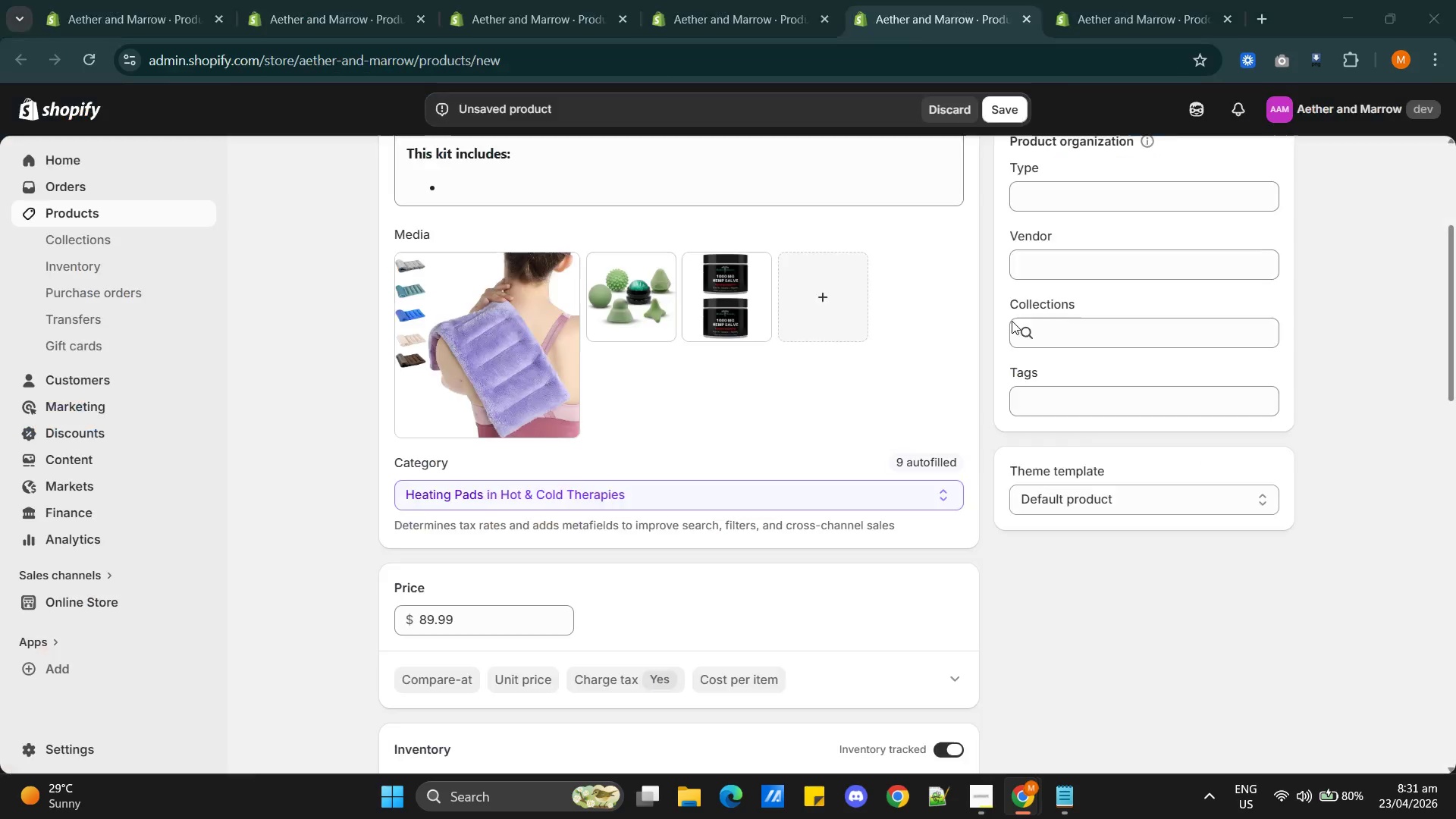 
key(Alt+Tab)
 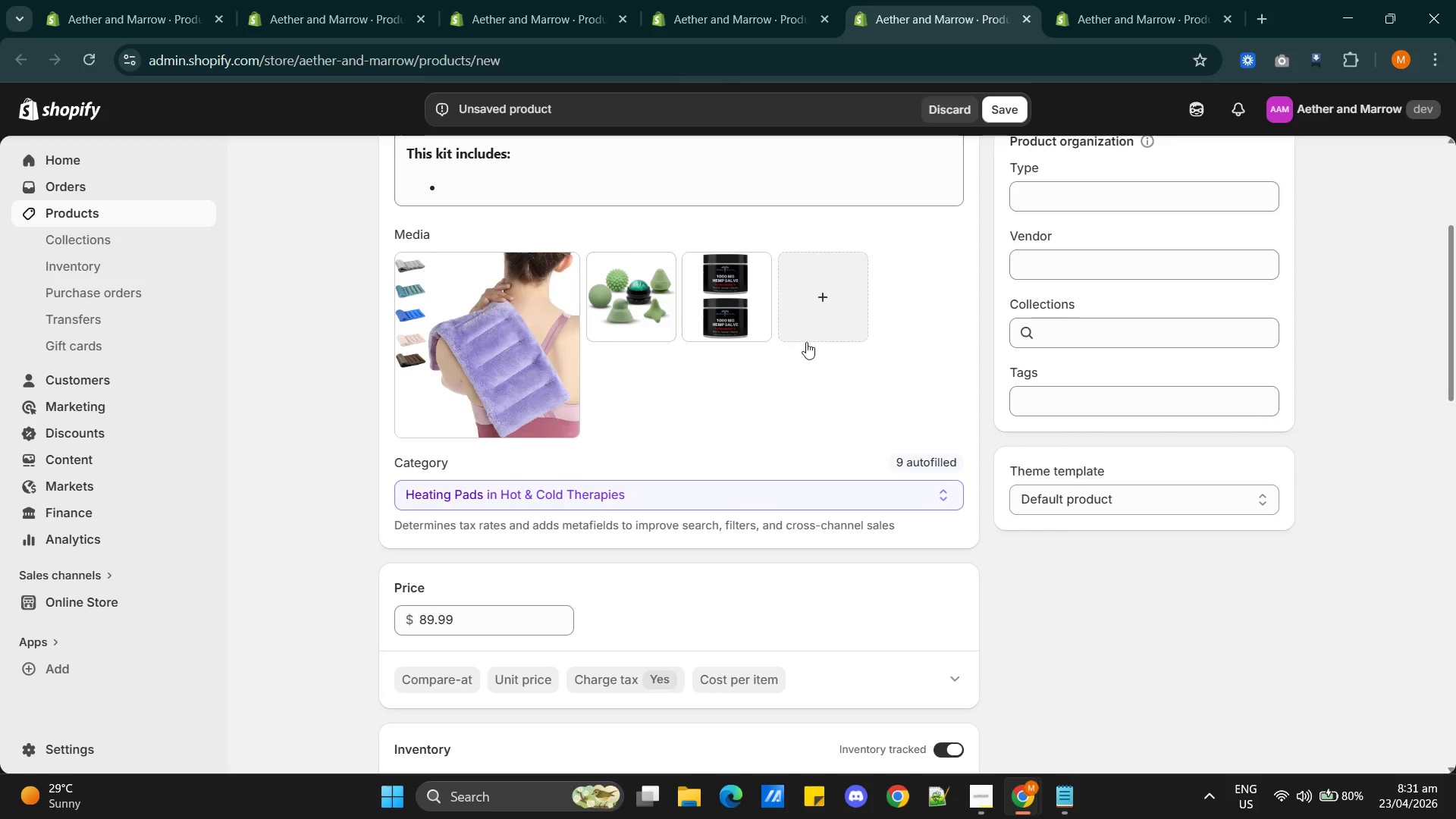 
scroll: coordinate [842, 377], scroll_direction: up, amount: 4.0
 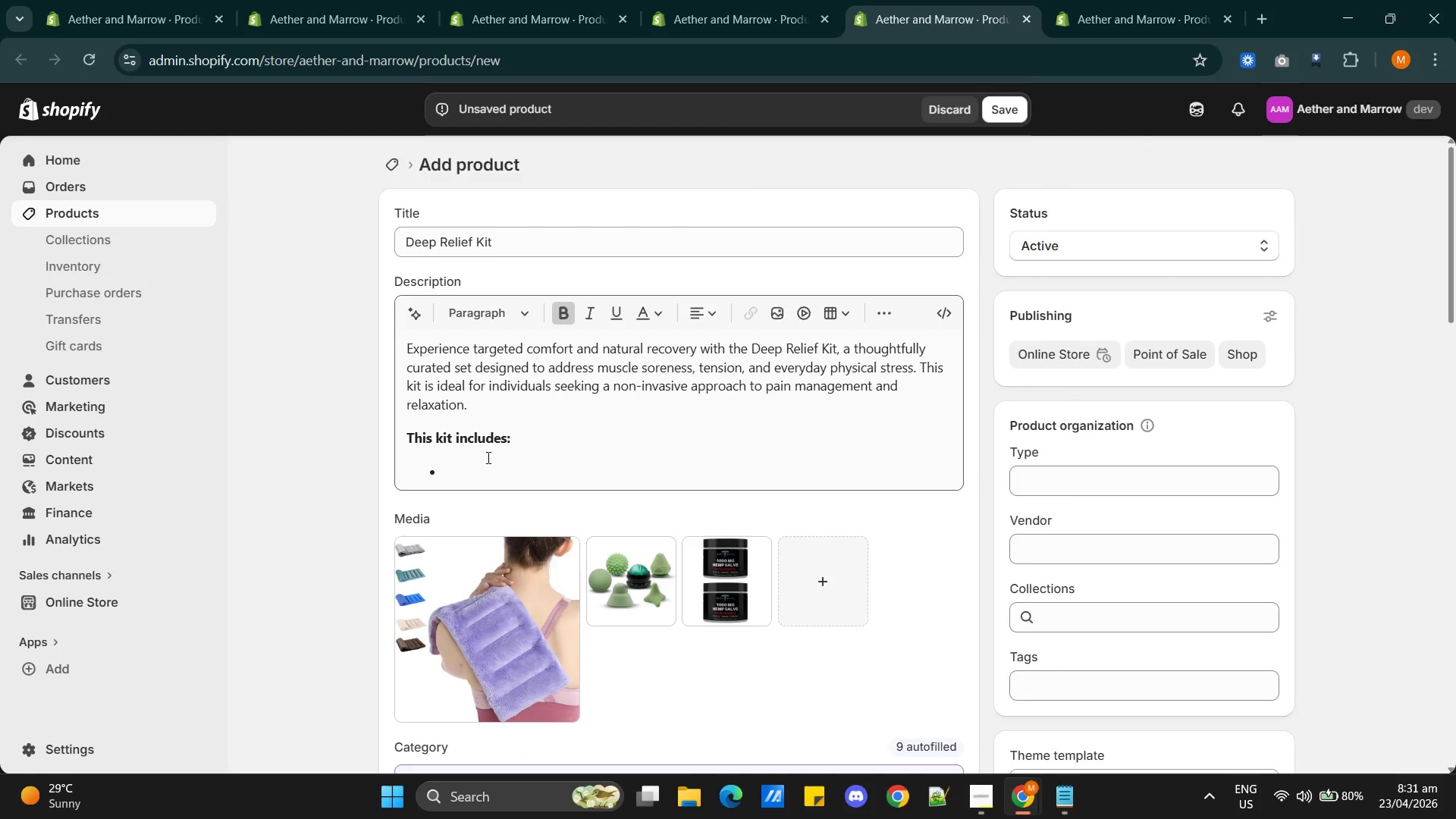 
left_click([481, 472])
 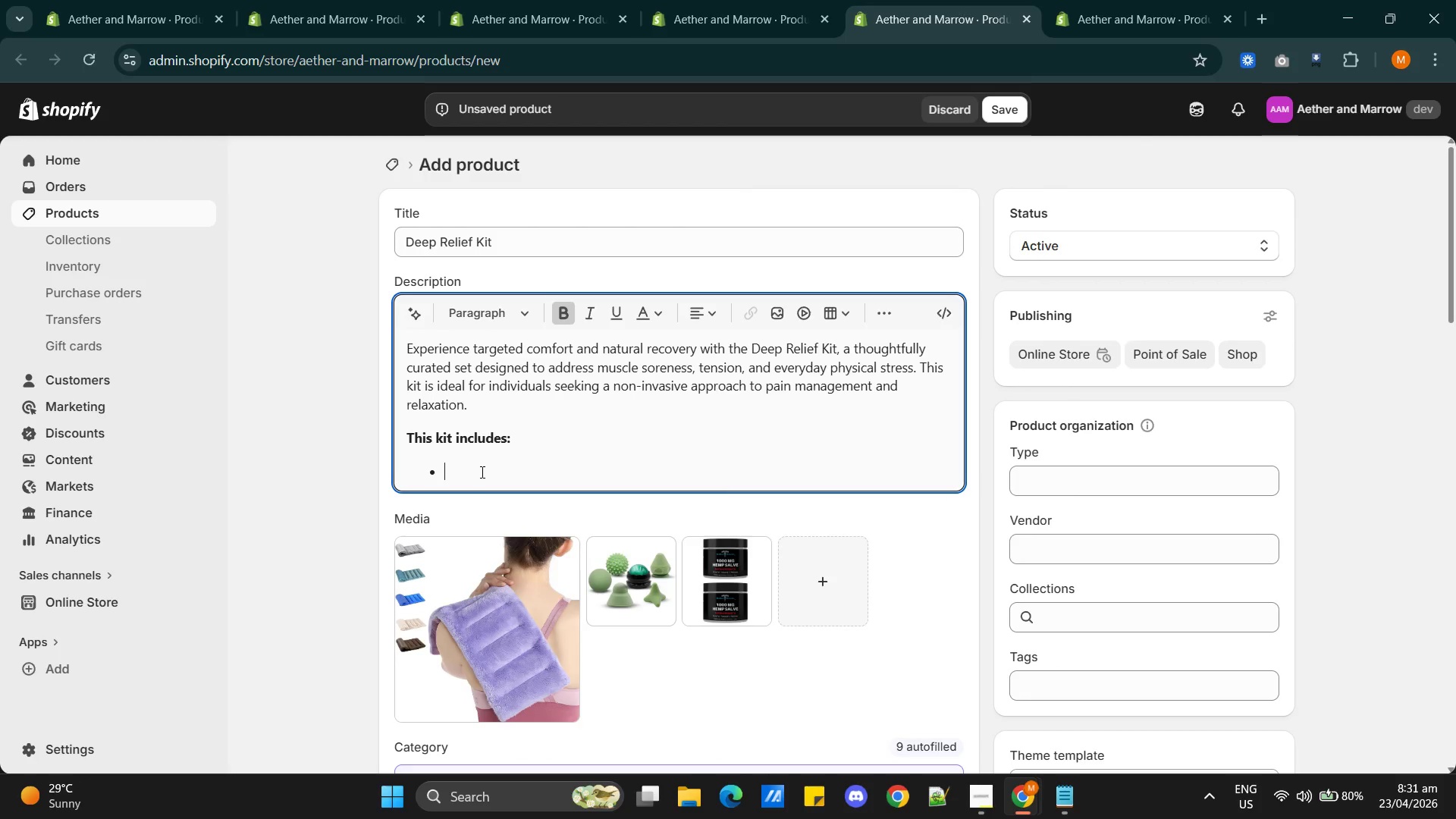 
key(Control+Shift+V)
 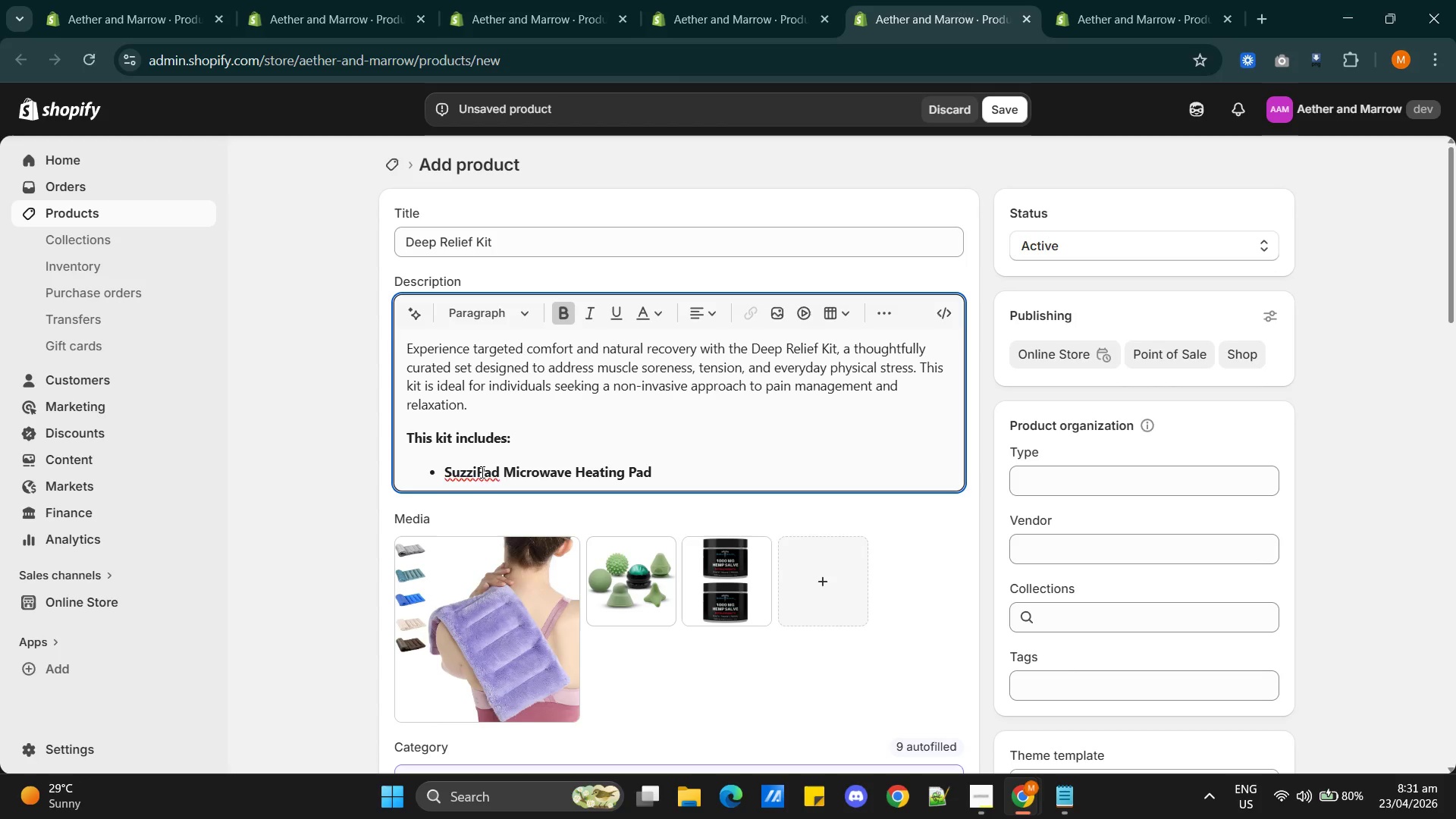 
double_click([481, 472])
 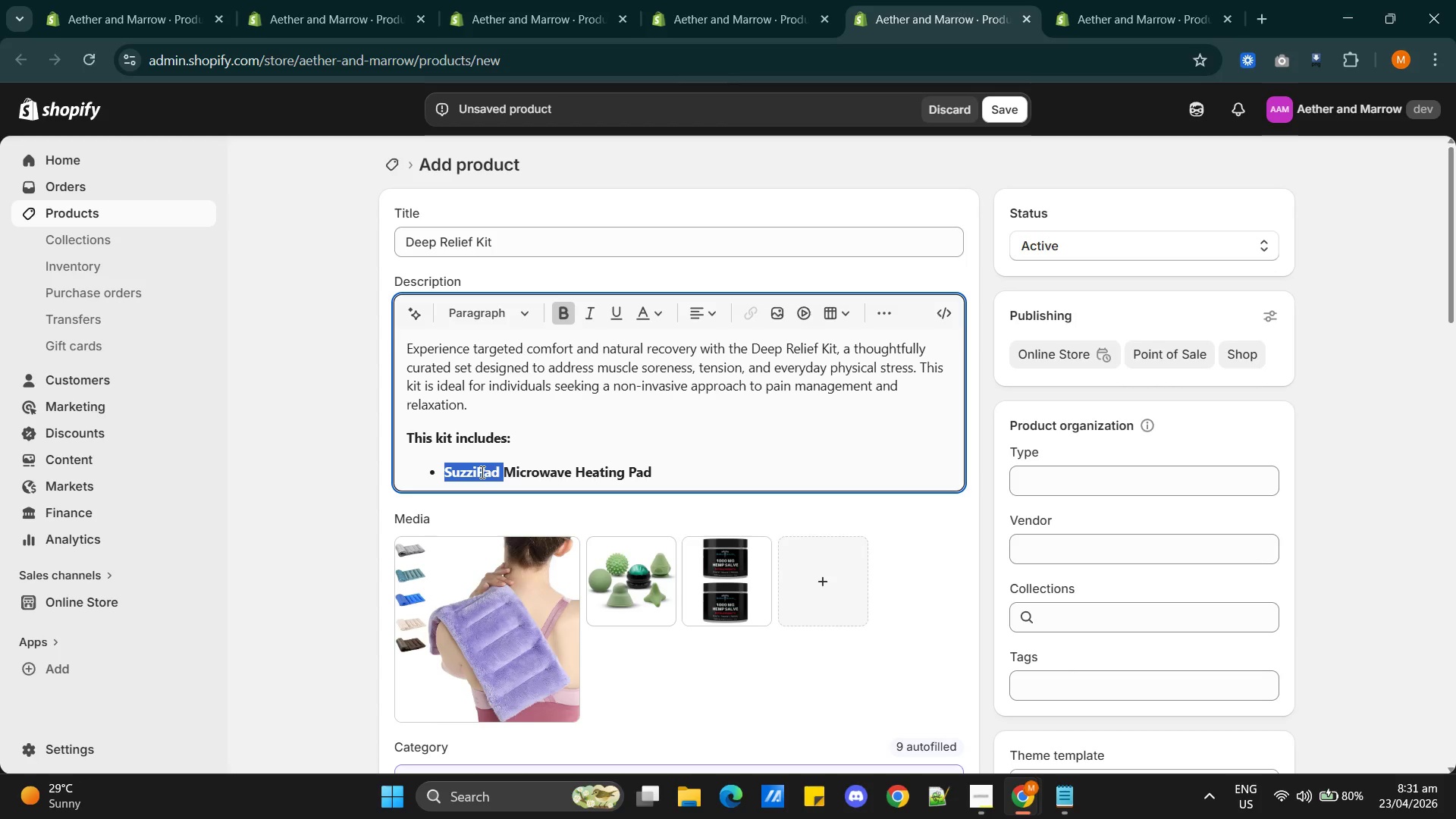 
triple_click([481, 472])
 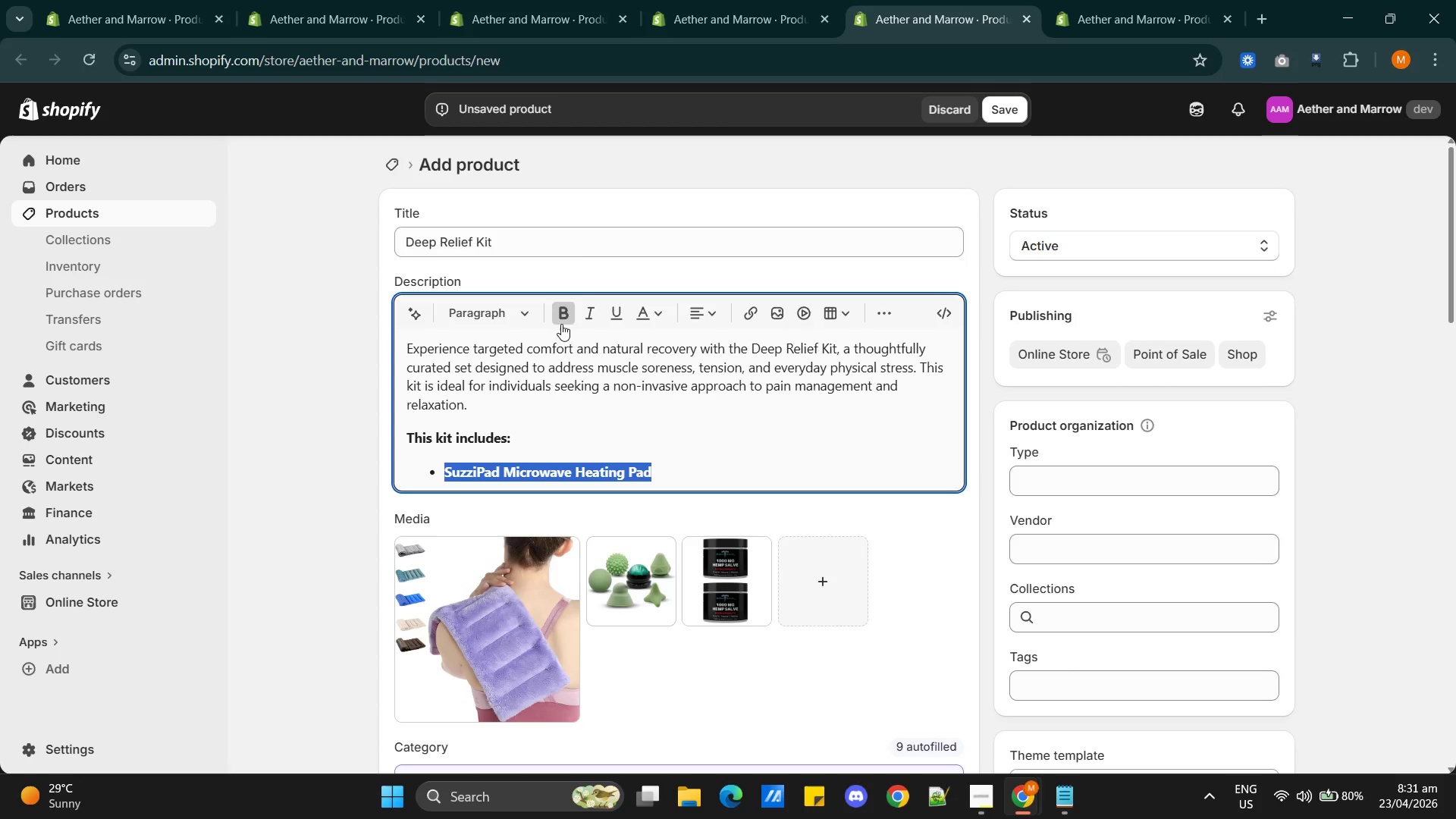 
left_click([562, 315])
 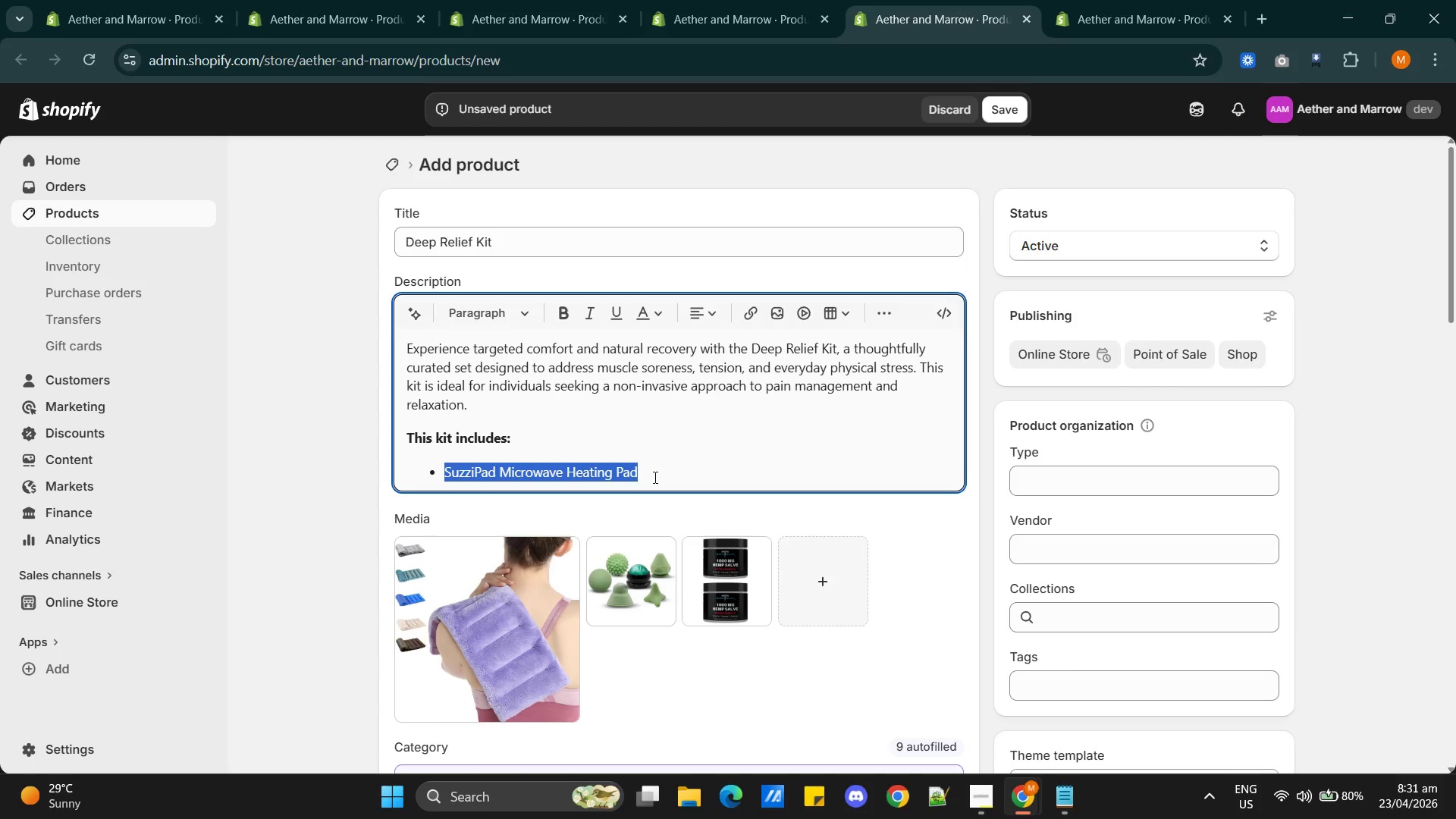 
left_click([654, 477])
 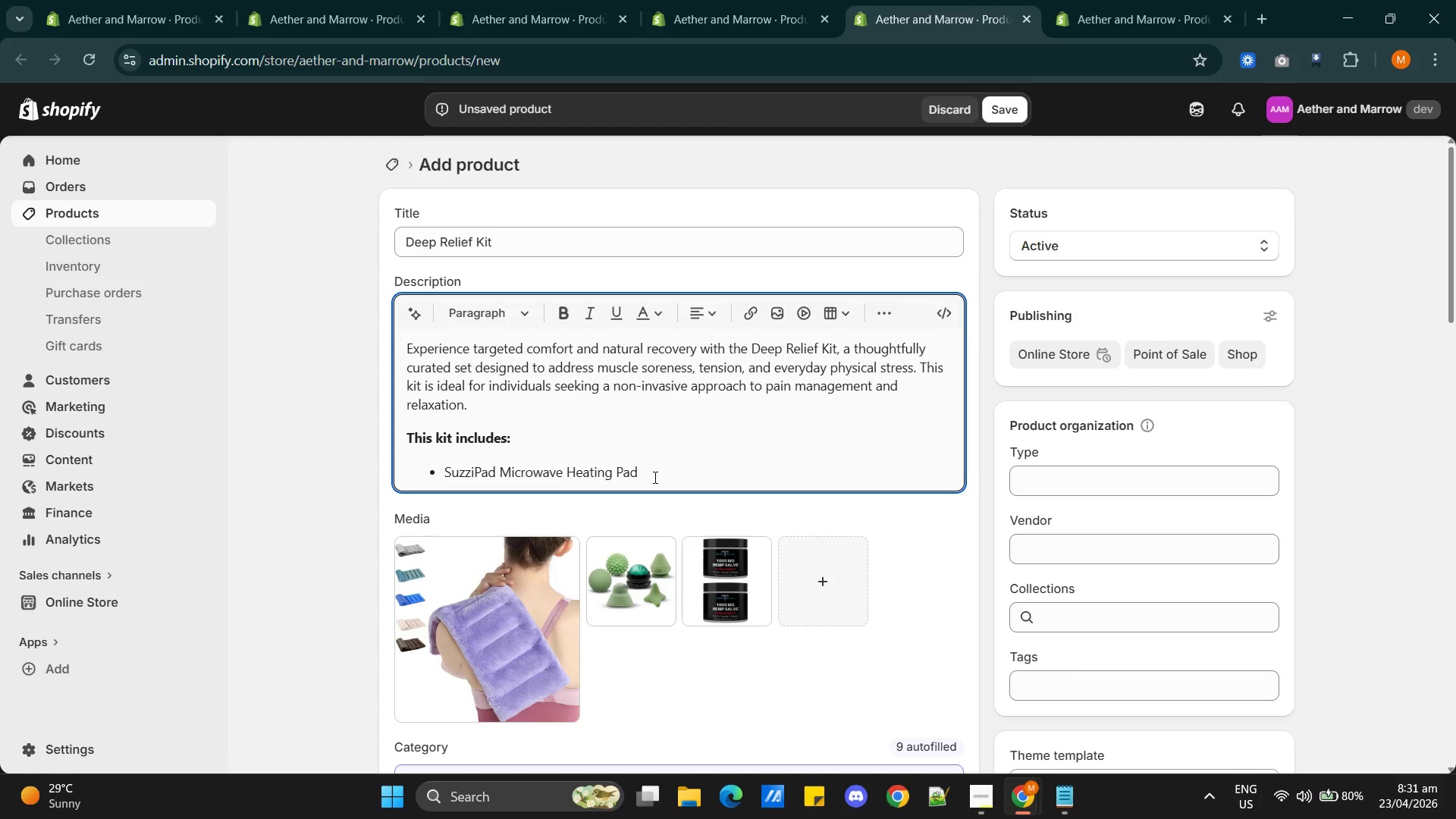 
key(Enter)
 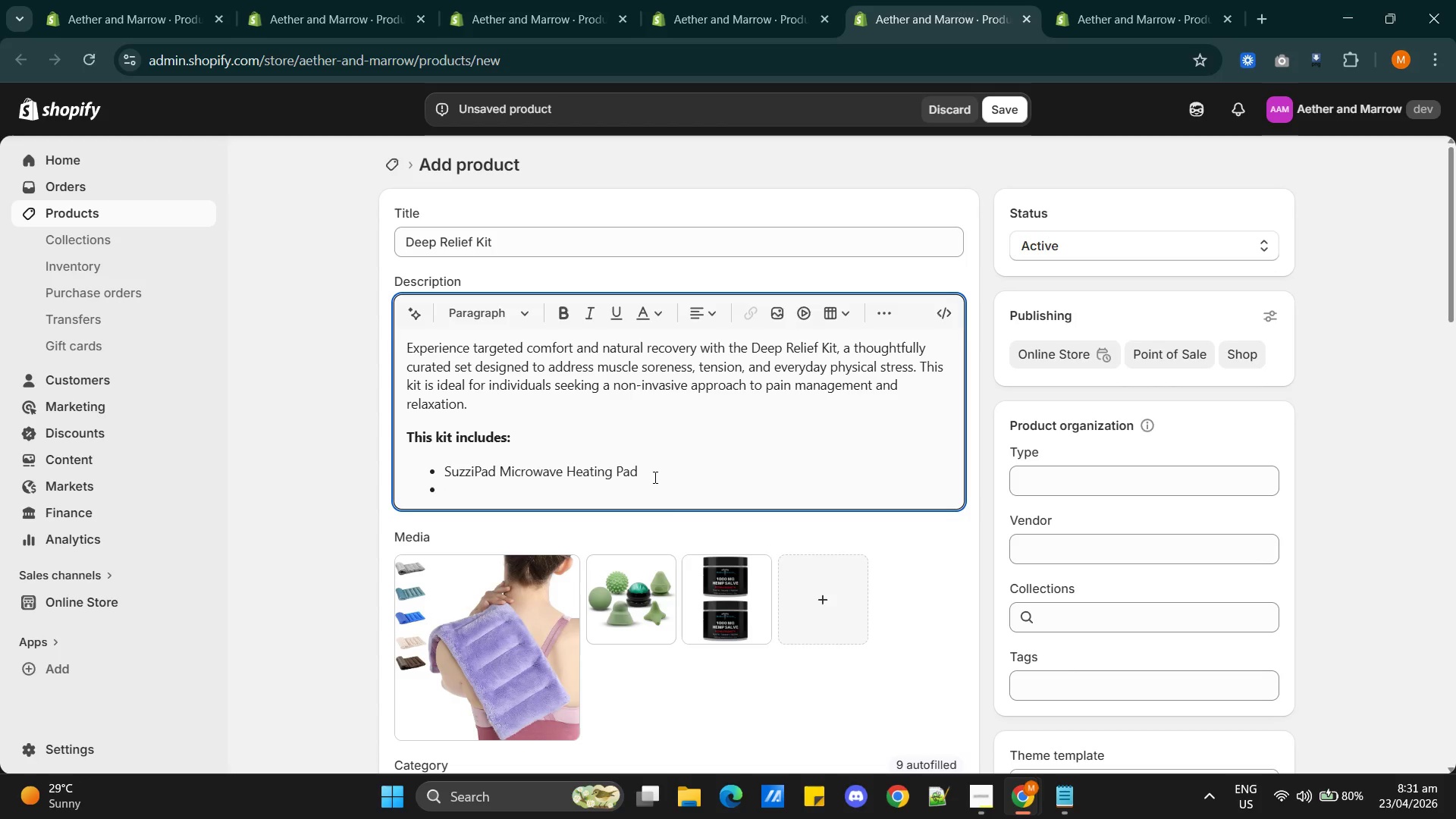 
key(Alt+AltLeft)
 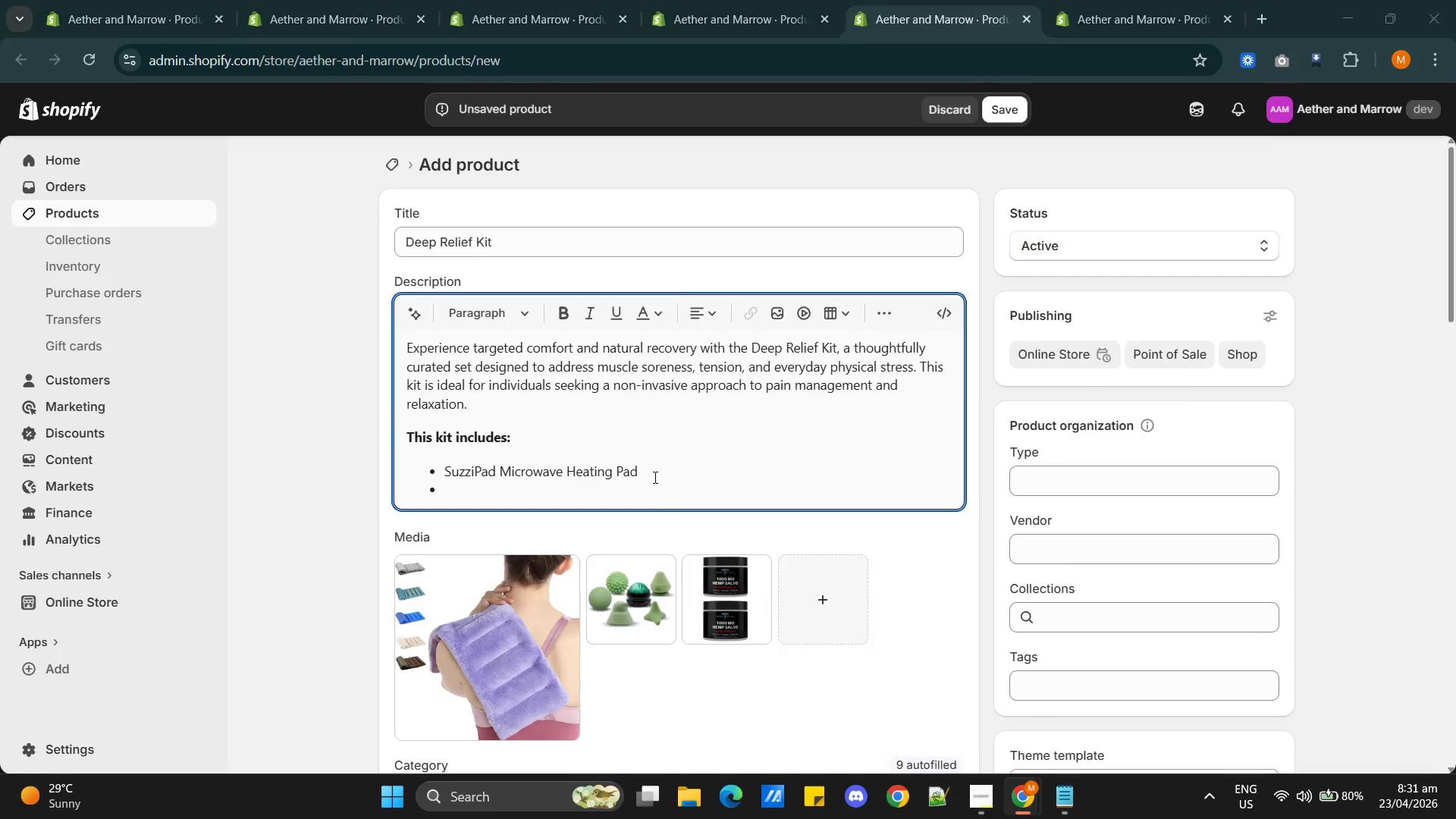 
key(Alt+Tab)
 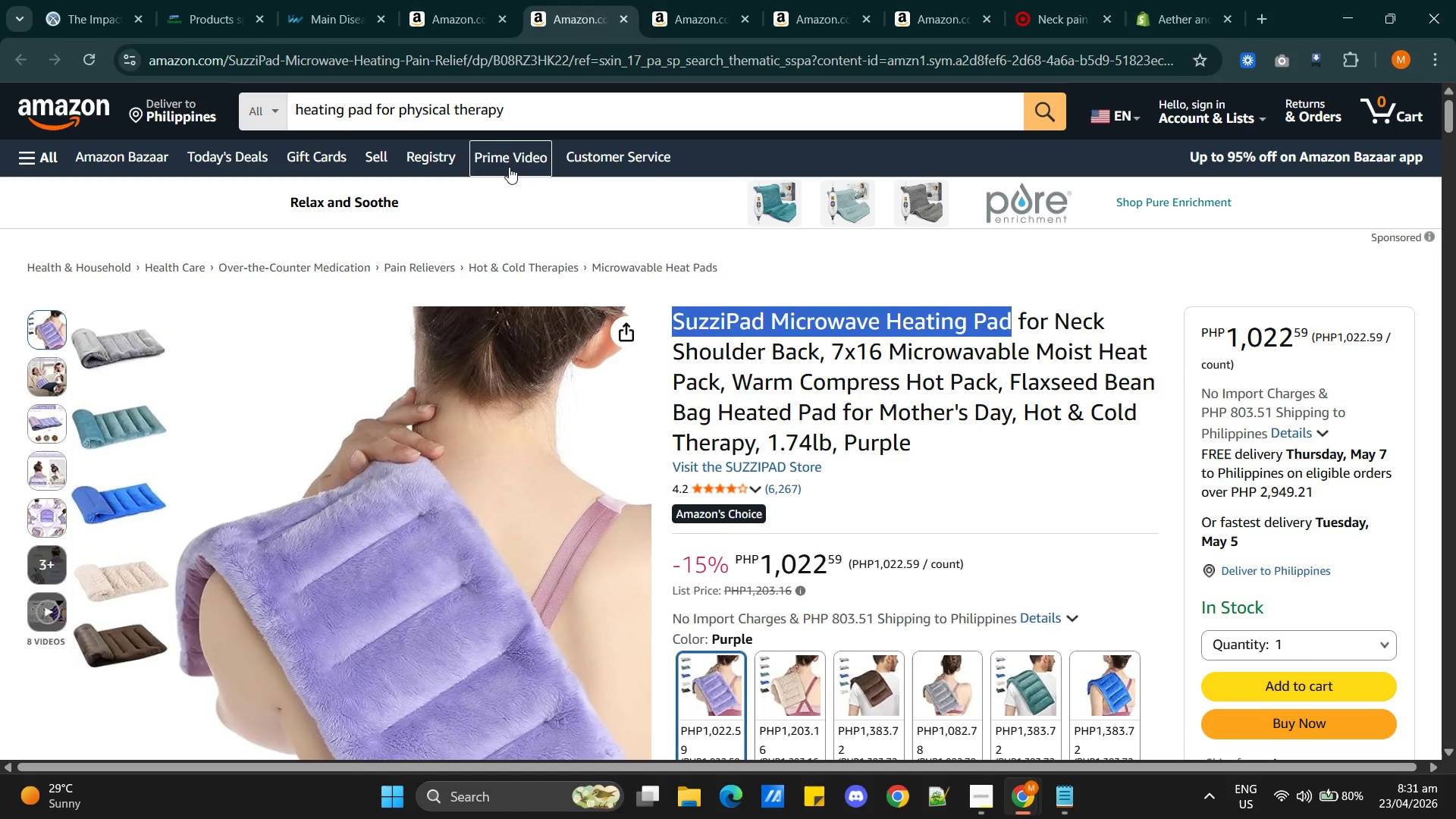 
left_click([679, 26])
 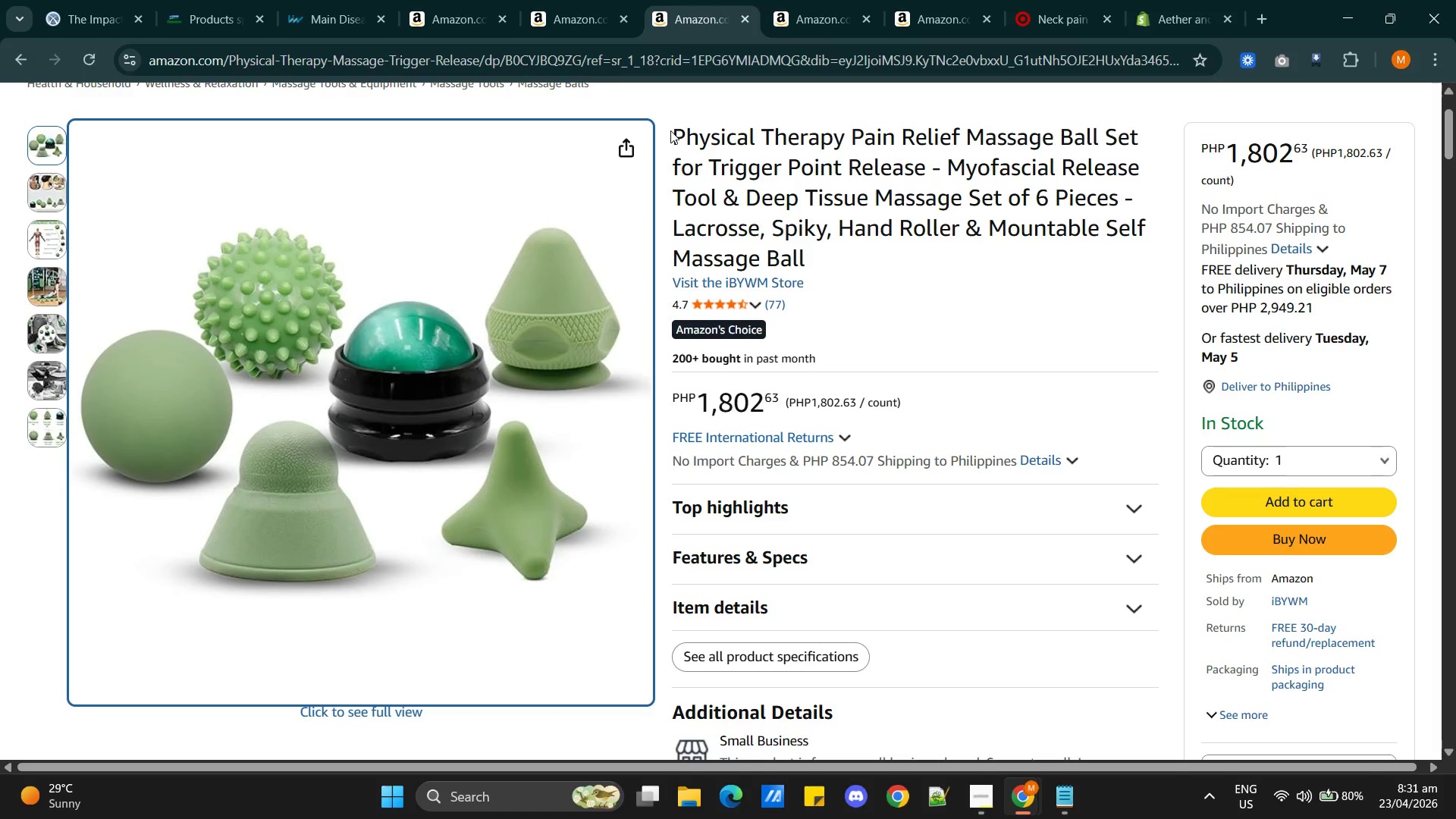 
left_click_drag(start_coordinate=[674, 132], to_coordinate=[1146, 141])
 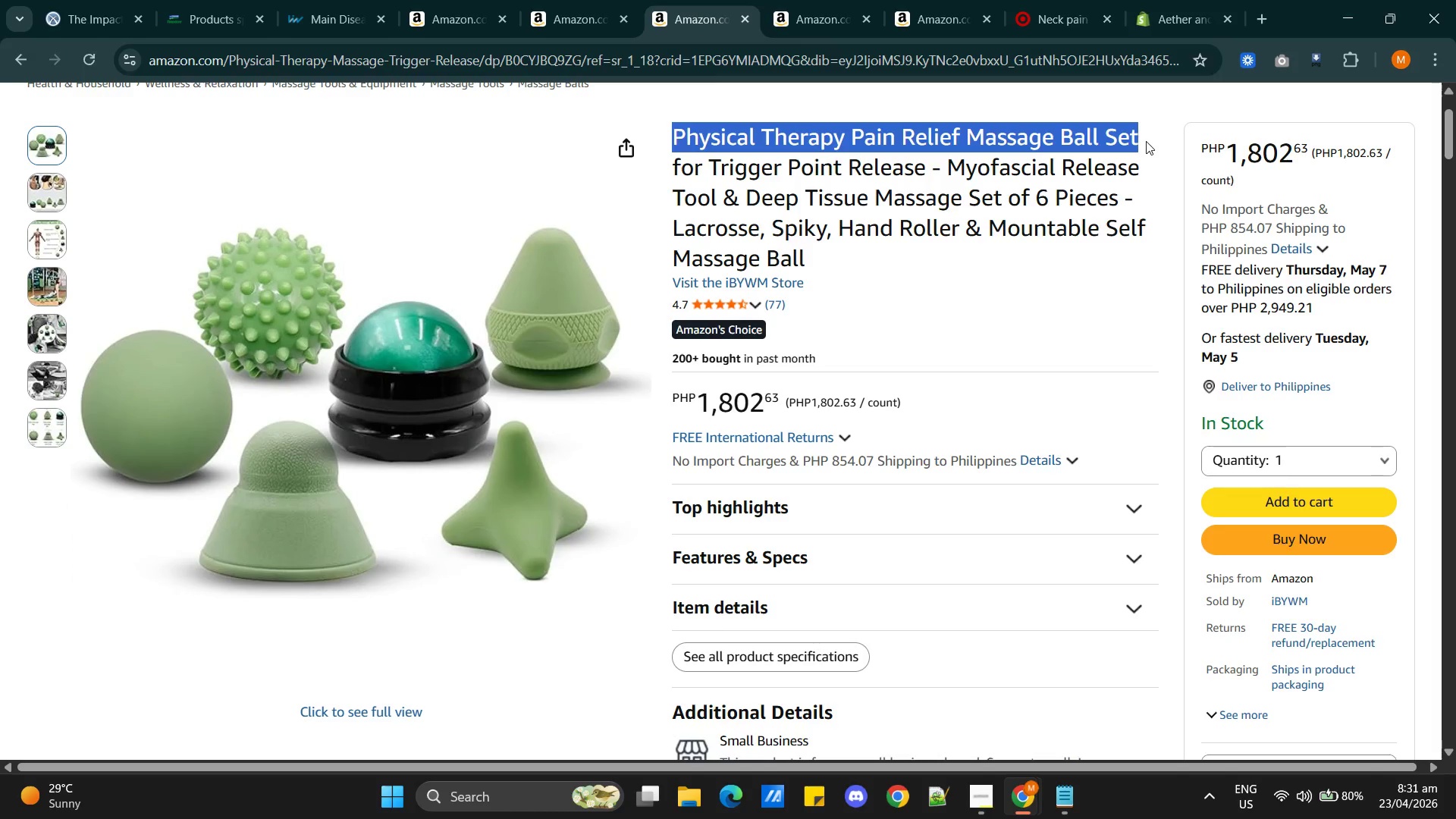 
key(Control+C)
 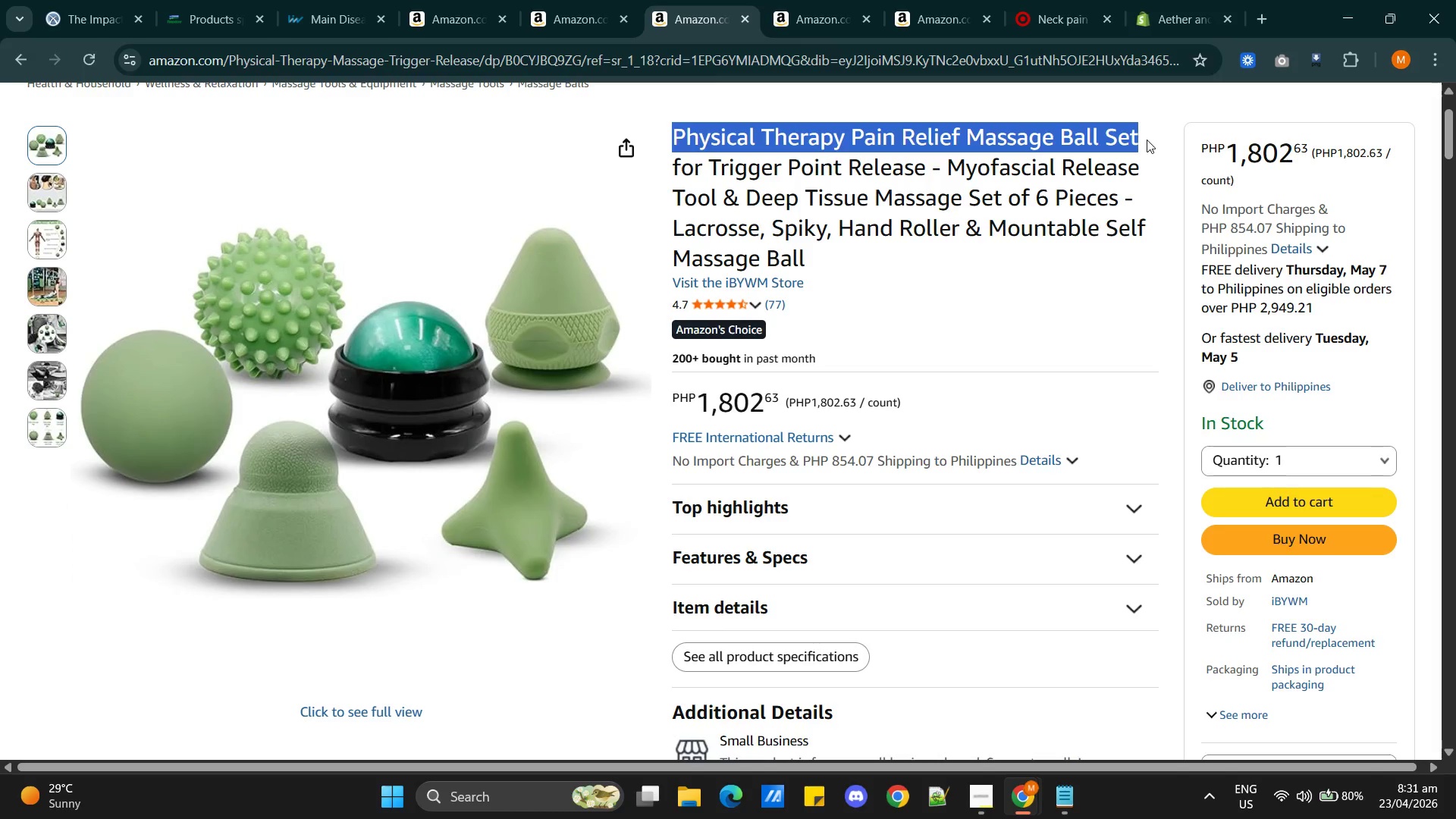 
key(Alt+Tab)
 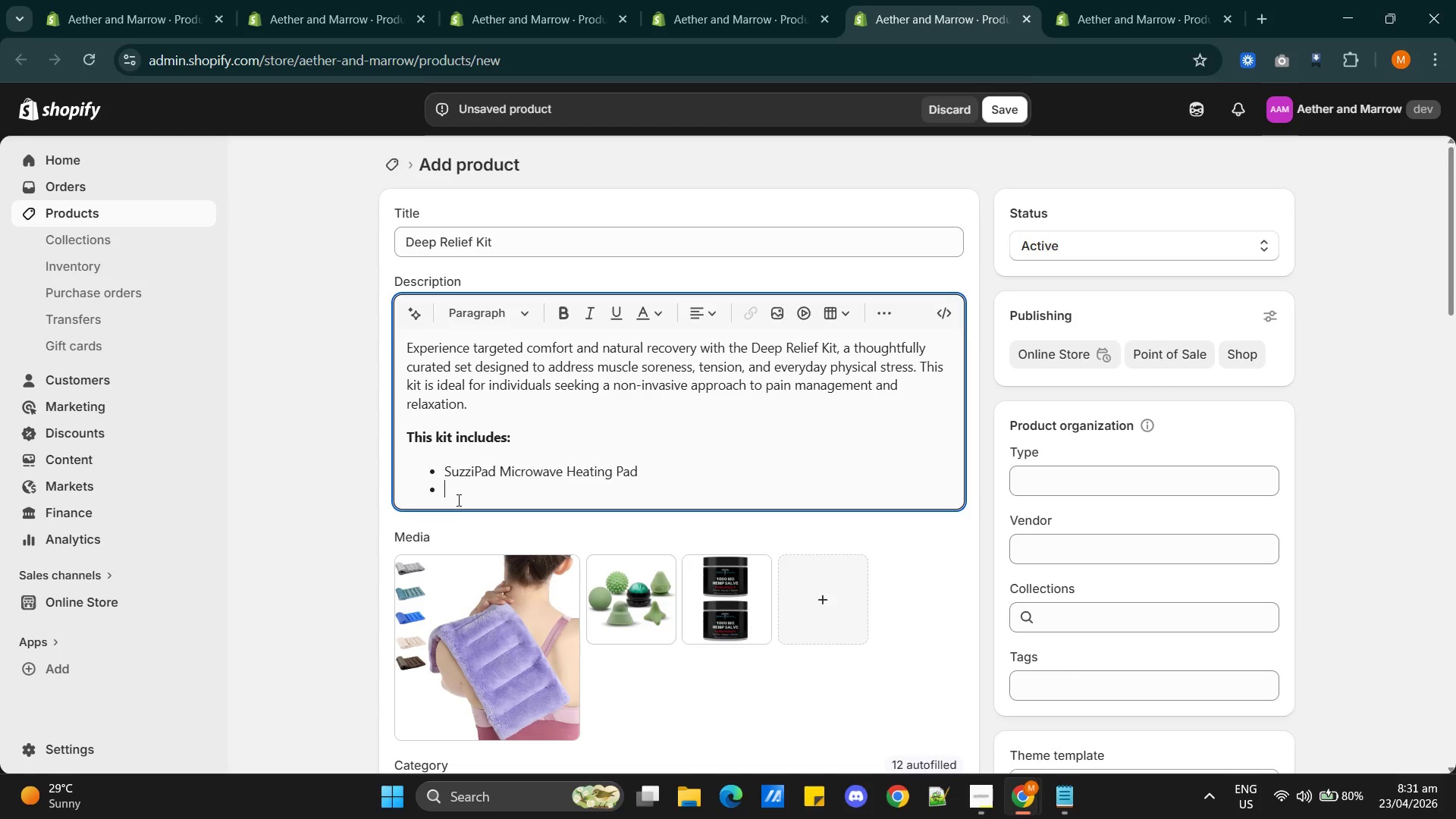 
left_click([463, 499])
 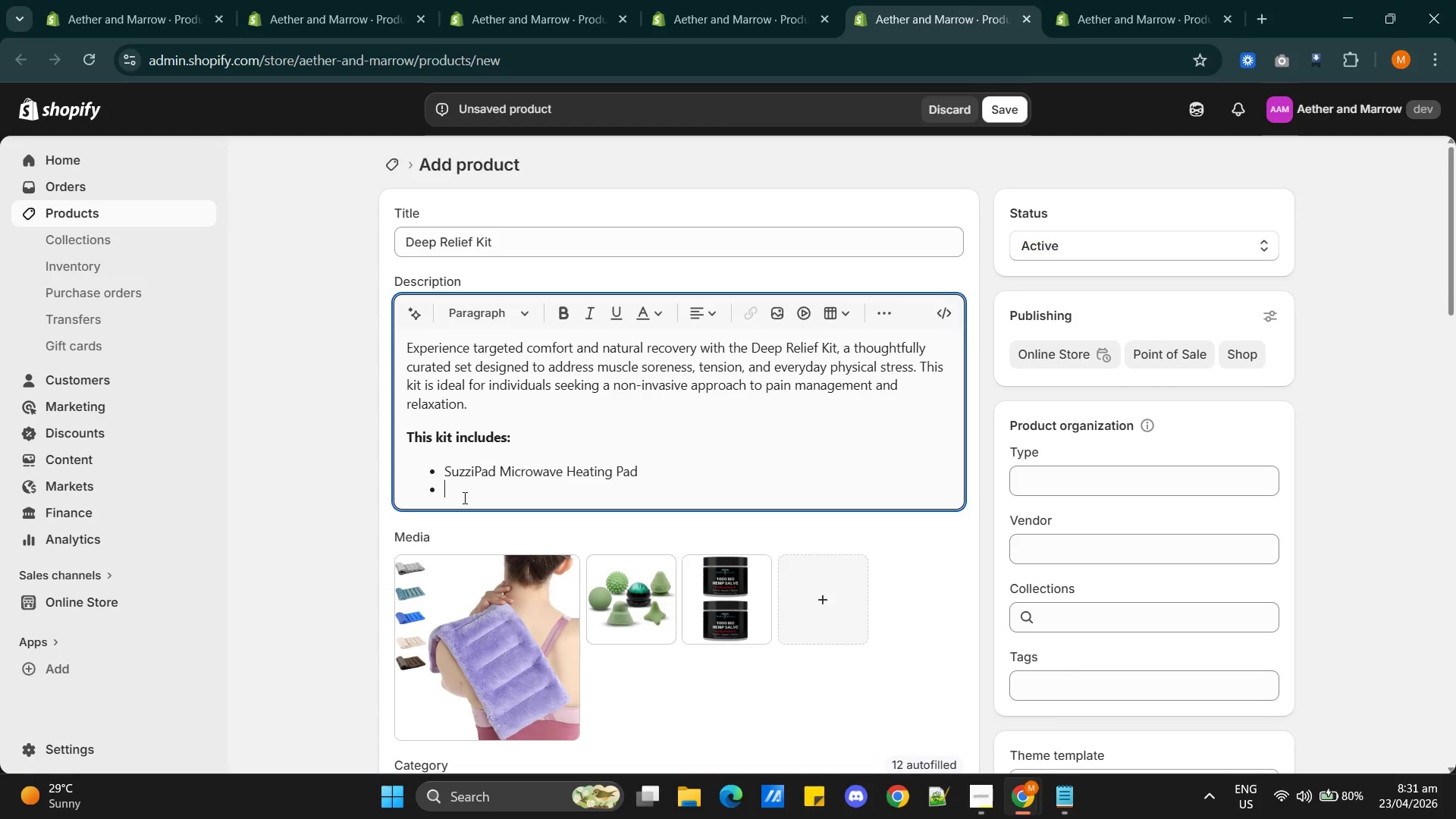 
key(Control+Shift+V)
 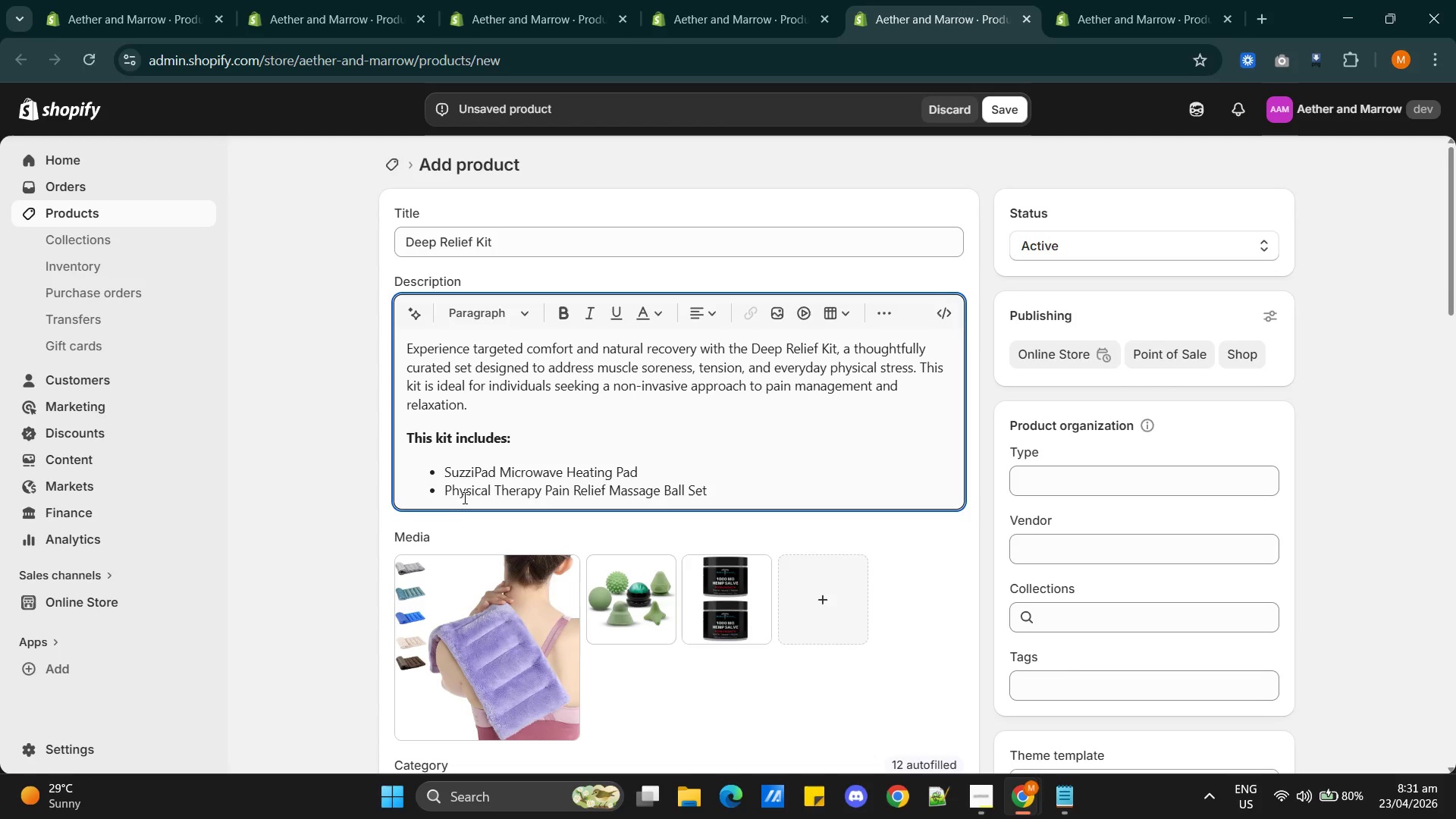 
key(Alt+AltLeft)
 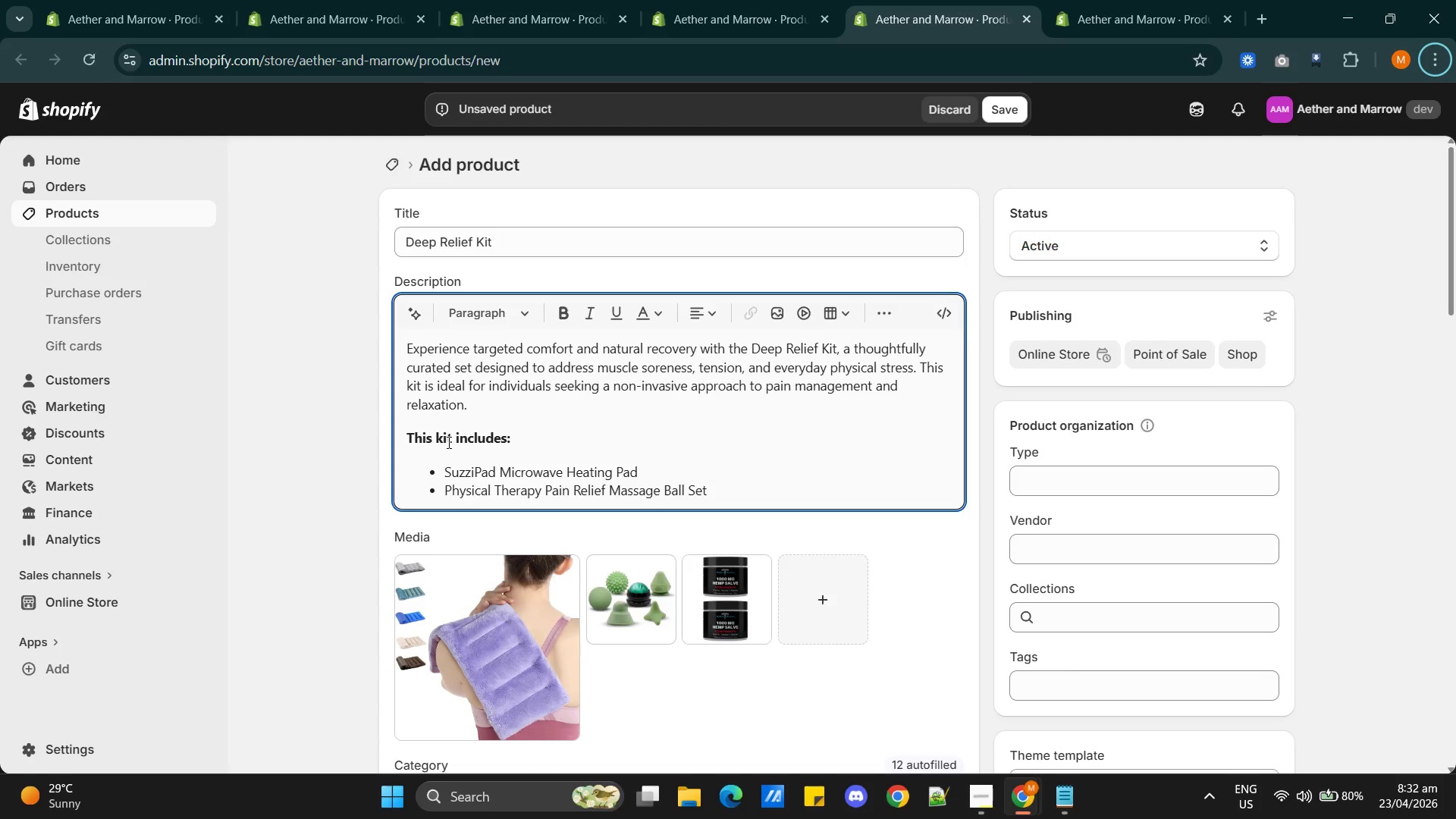 
wait(28.56)
 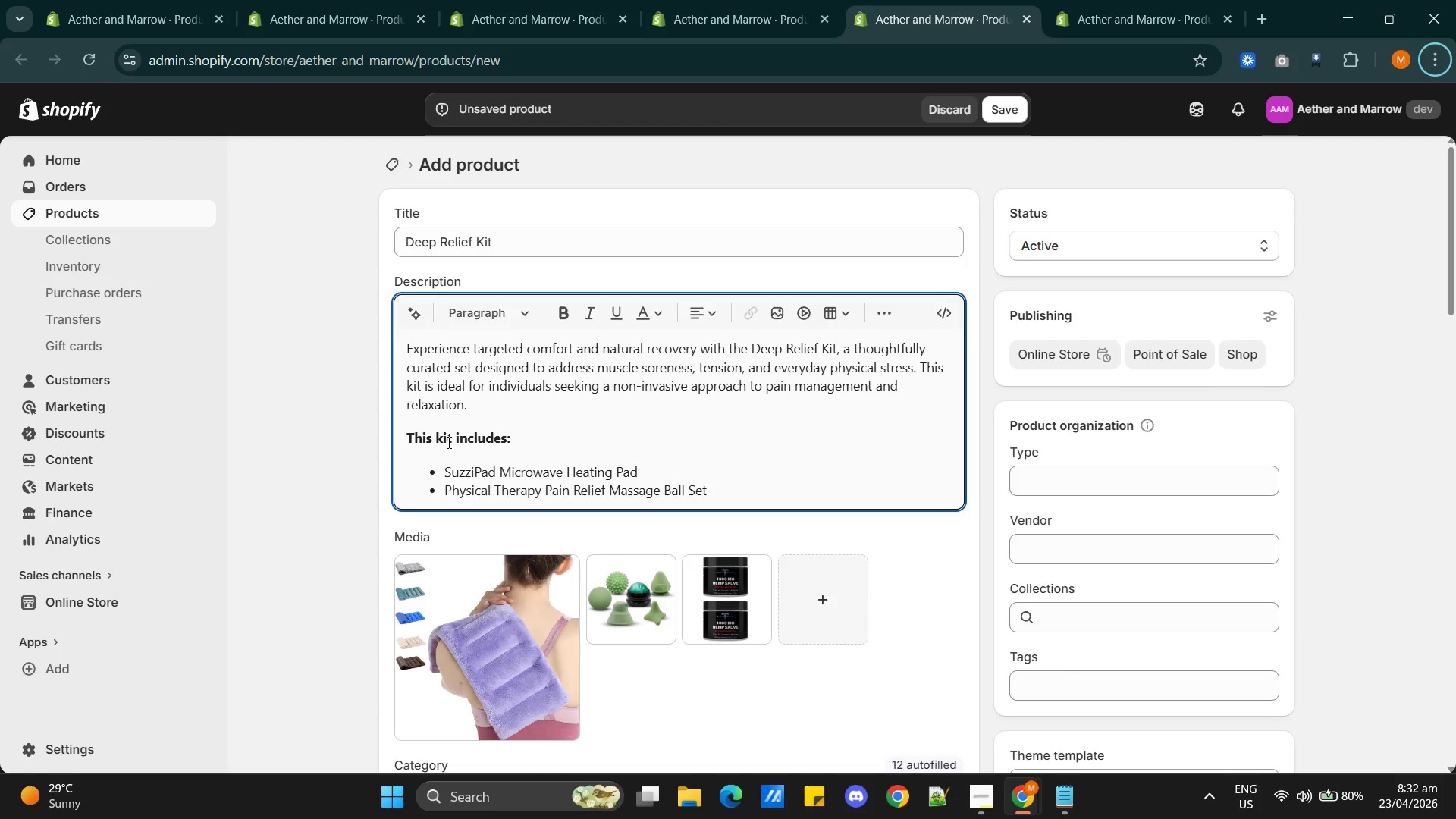 
scroll: coordinate [744, 418], scroll_direction: down, amount: 1.0
 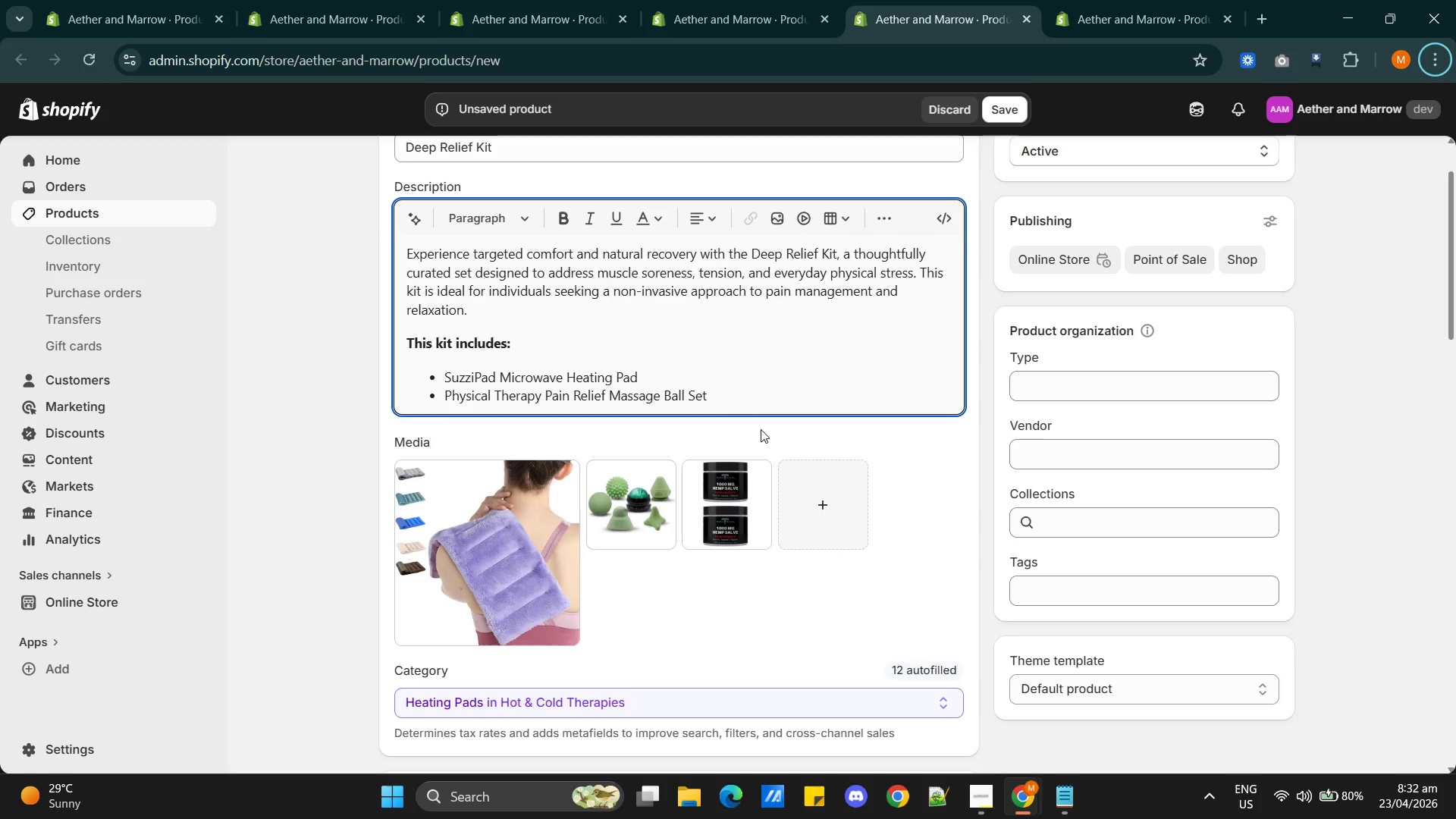 
scroll: coordinate [761, 429], scroll_direction: up, amount: 1.0
 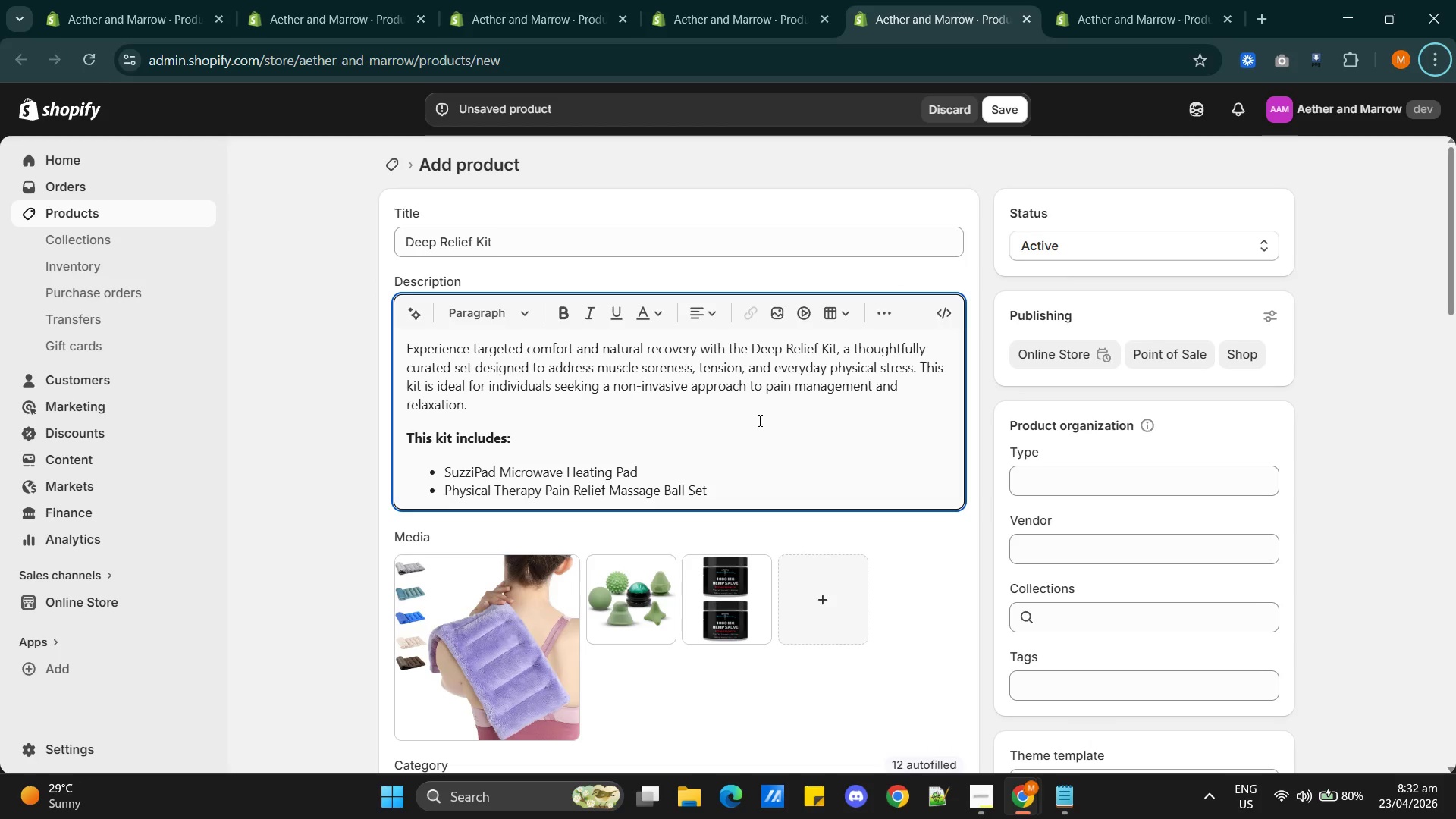 
key(Alt+Tab)
 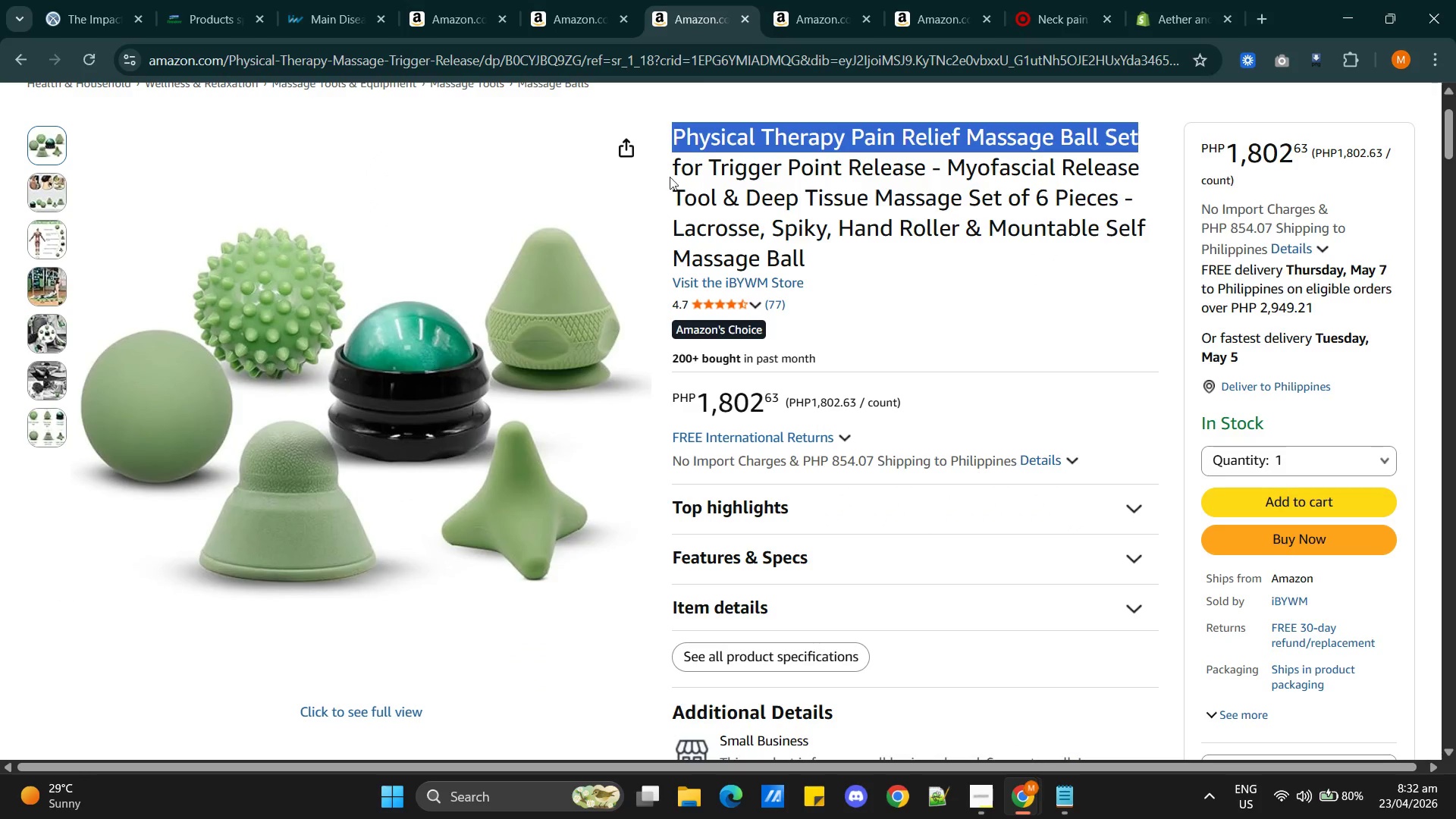 
left_click([832, 12])
 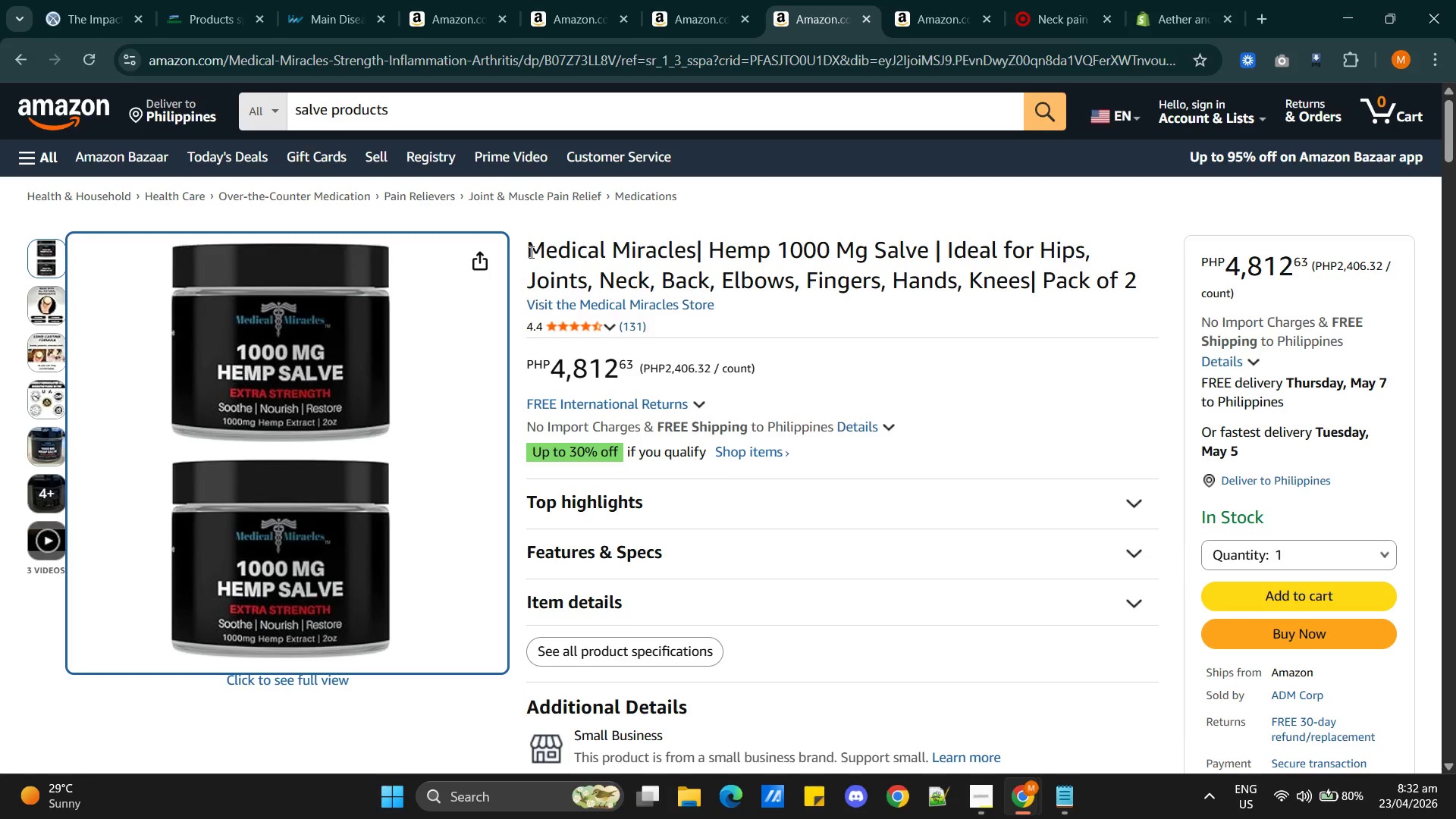 
left_click_drag(start_coordinate=[530, 252], to_coordinate=[931, 257])
 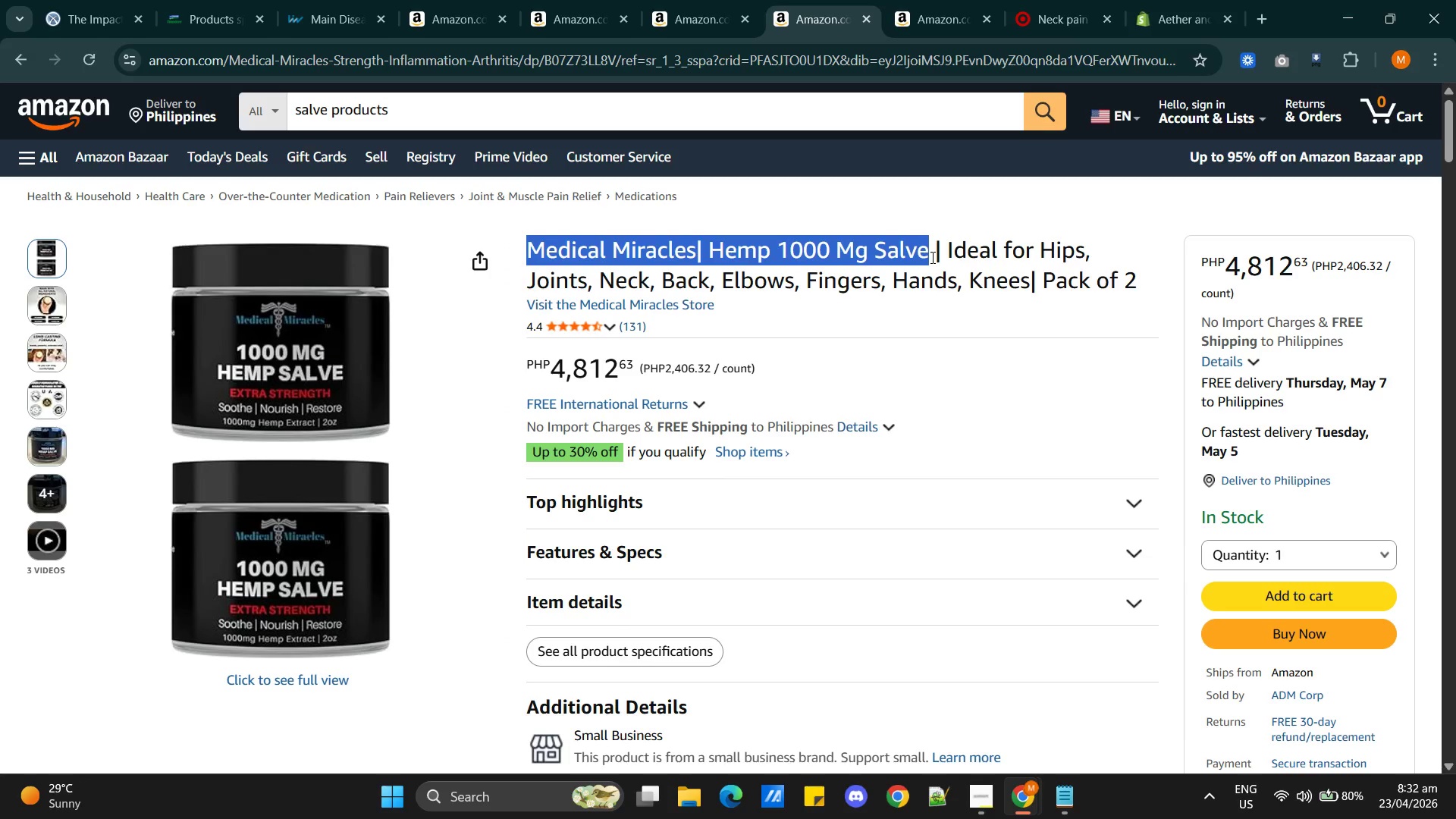 
key(Control+C)
 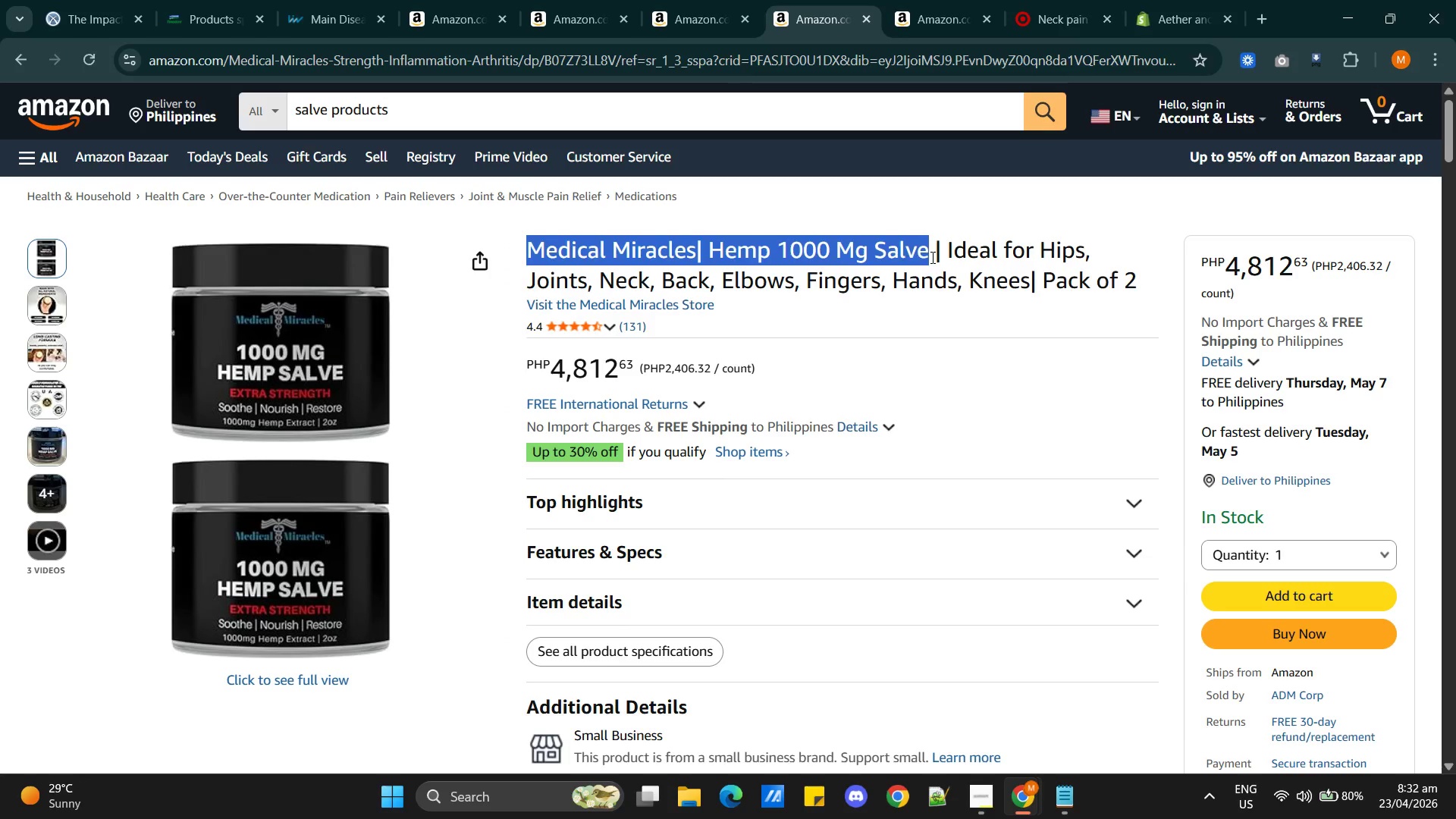 
key(Alt+AltLeft)
 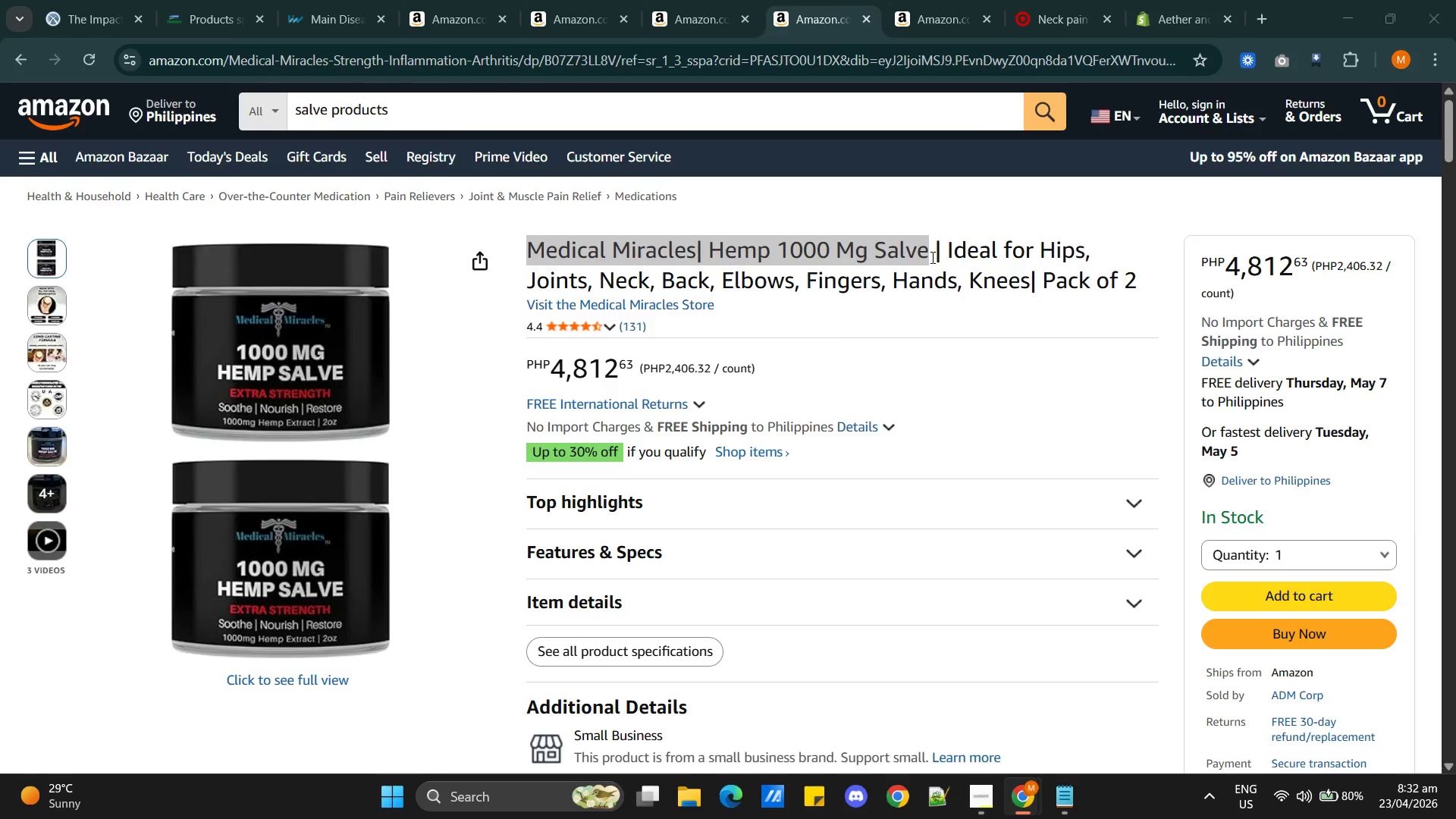 
key(Alt+Tab)
 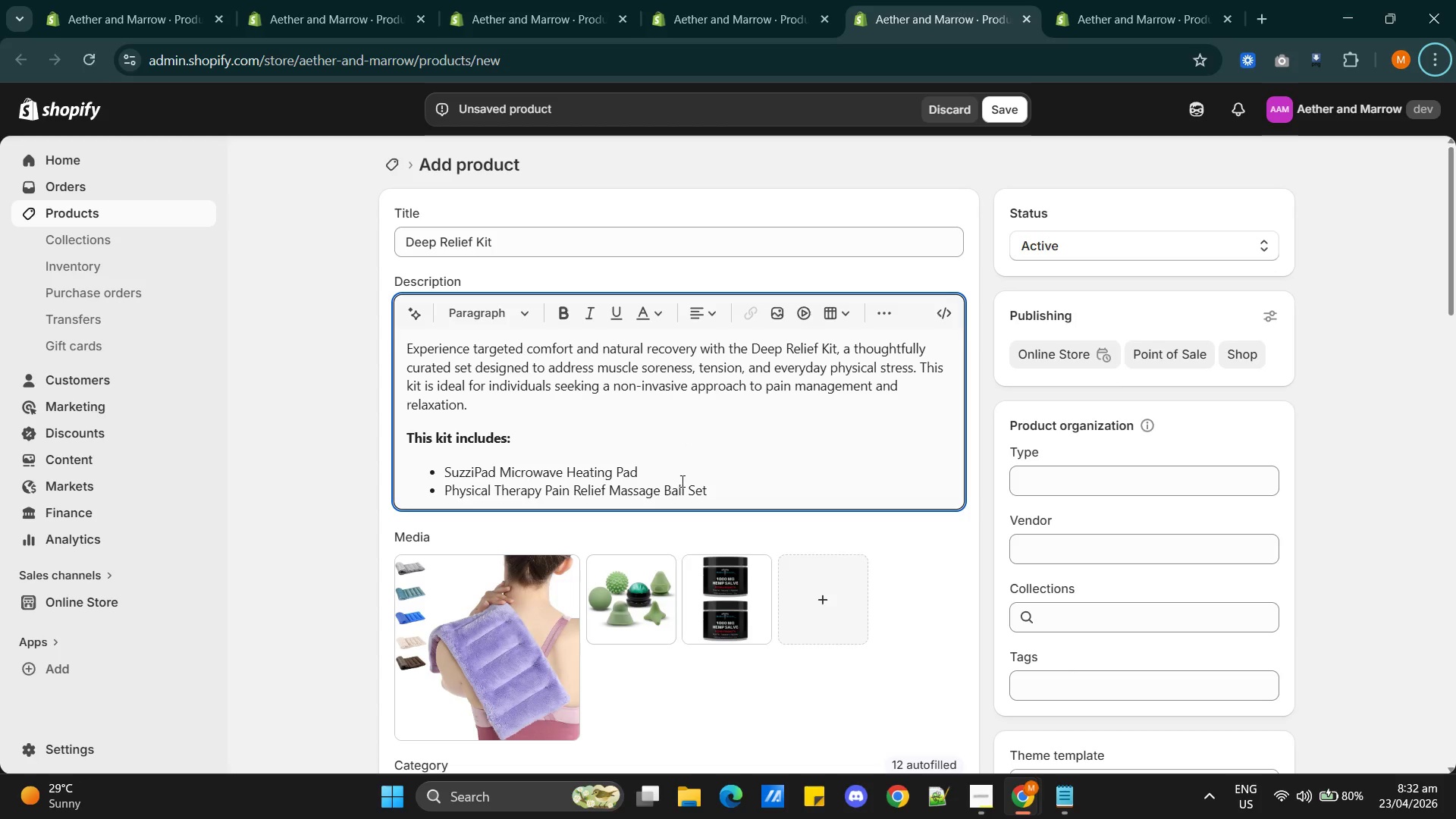 
left_click([717, 482])
 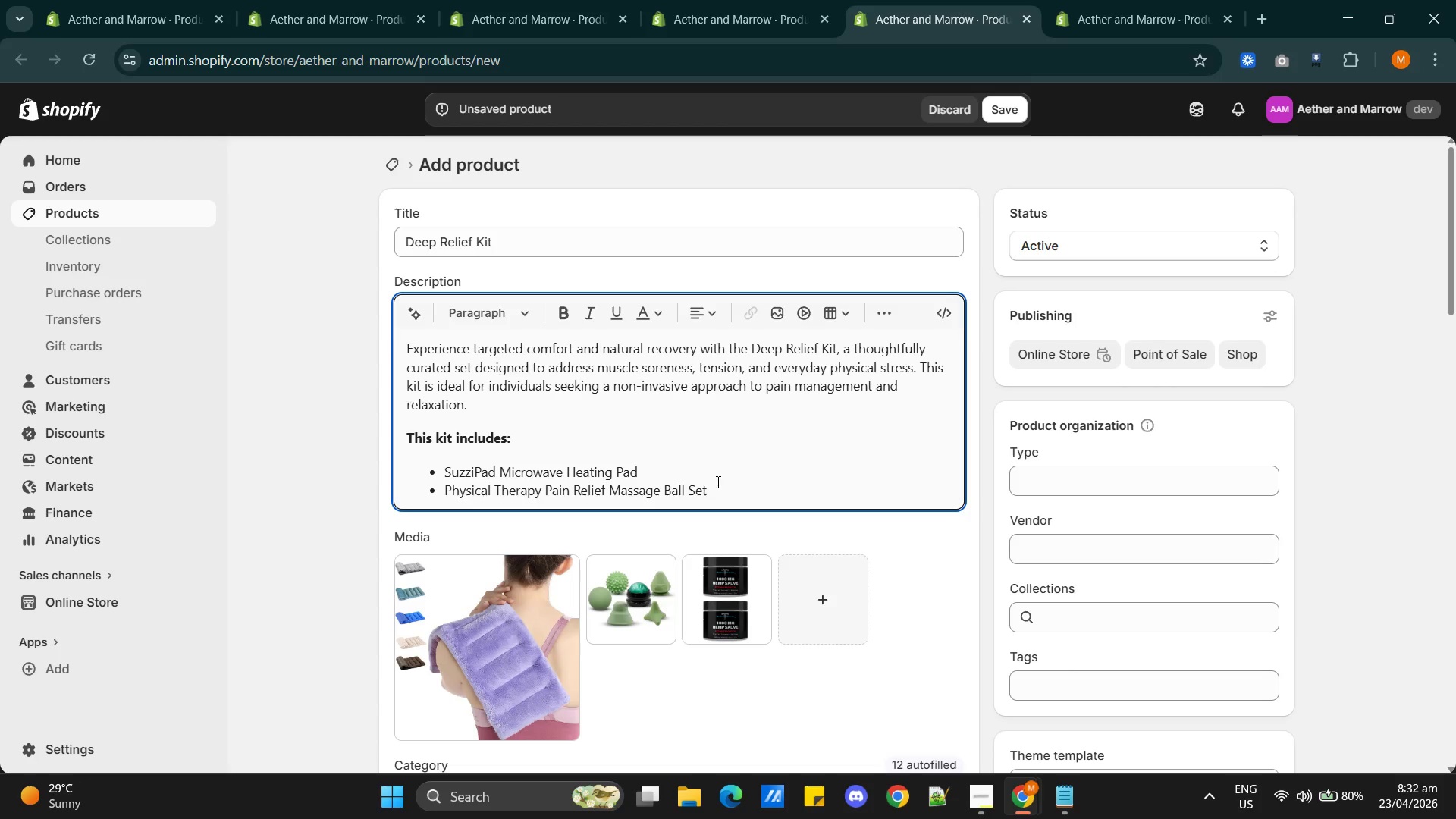 
key(Enter)
 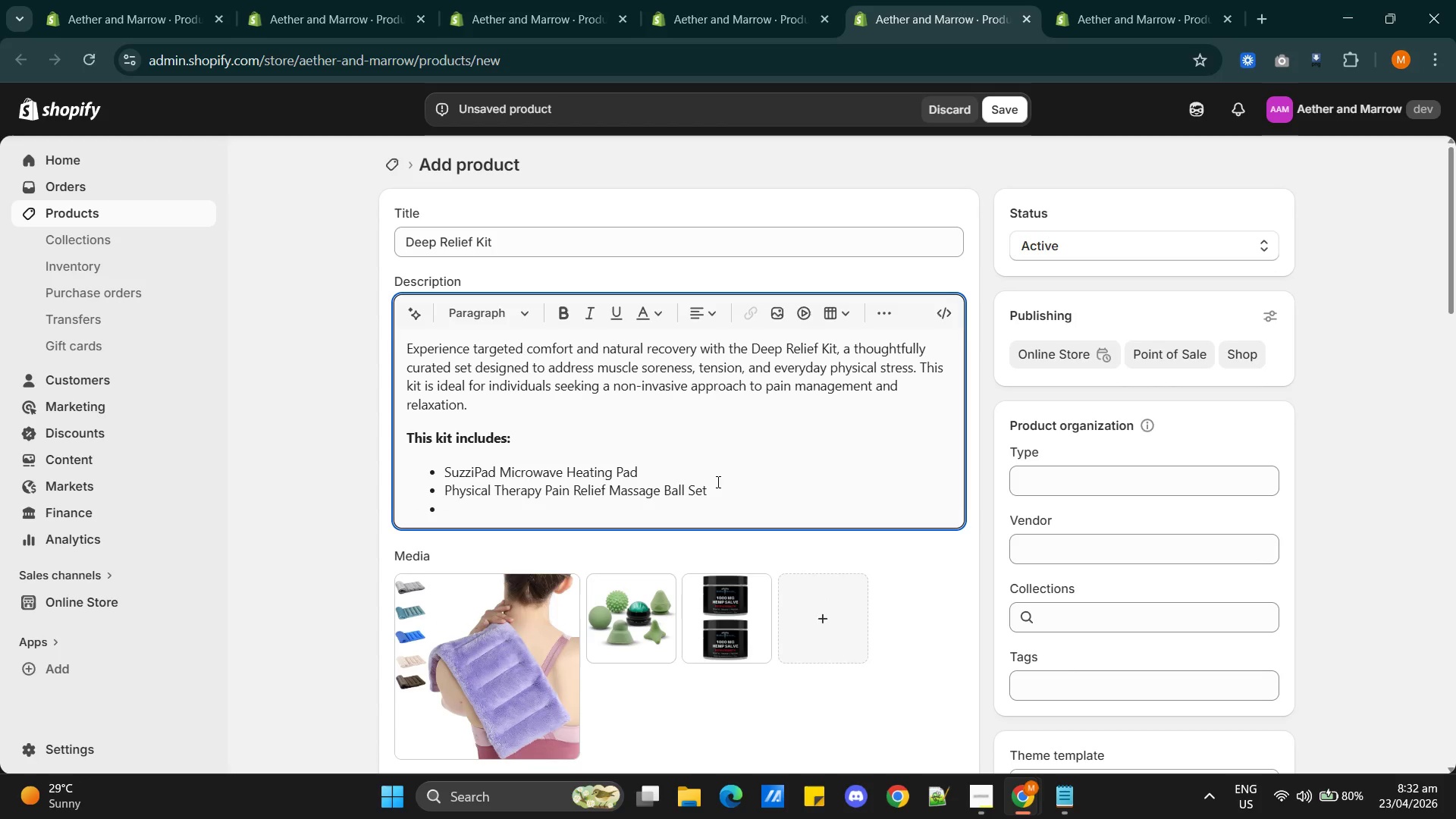 
key(Control+Shift+V)
 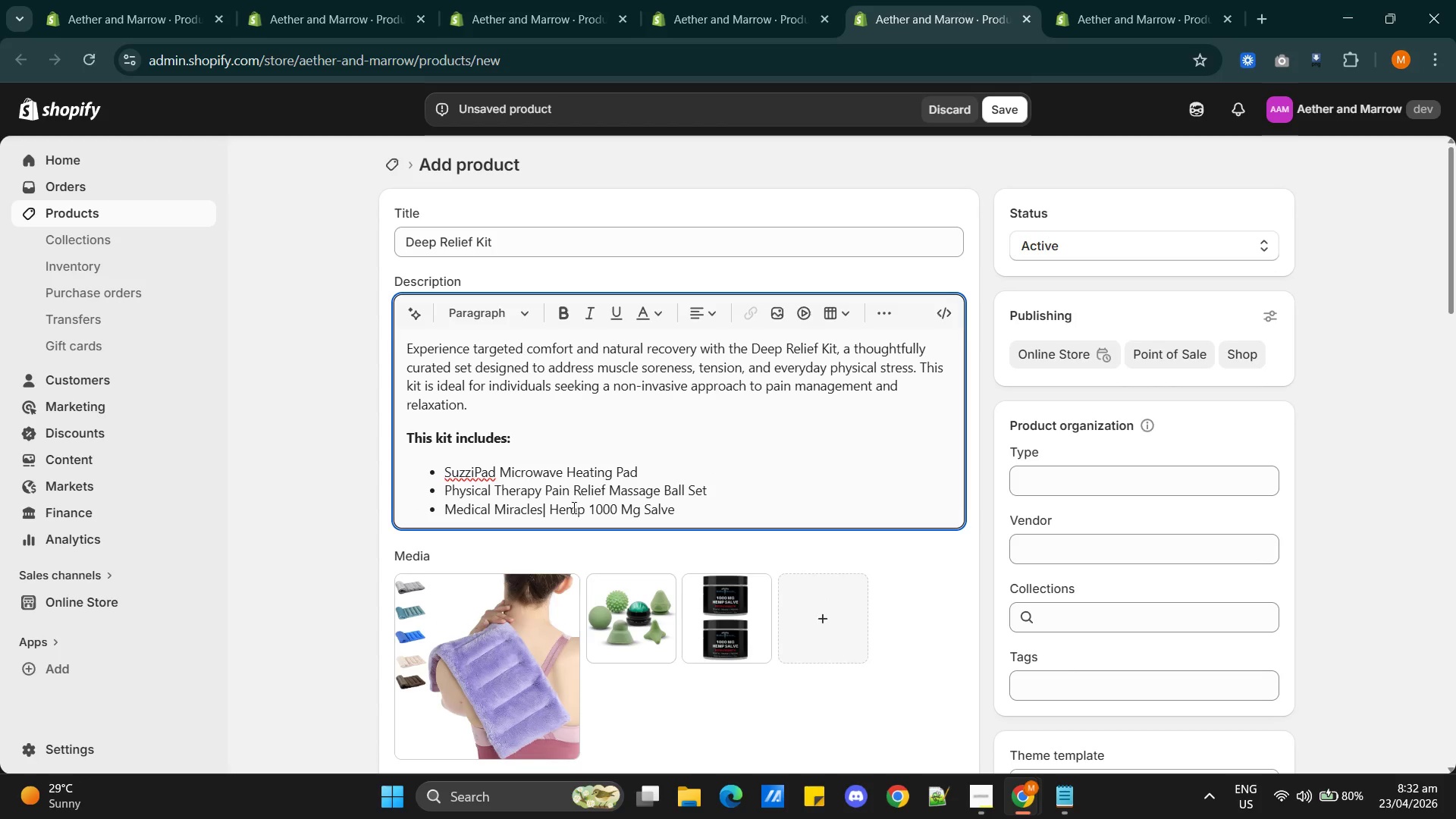 
left_click([549, 512])
 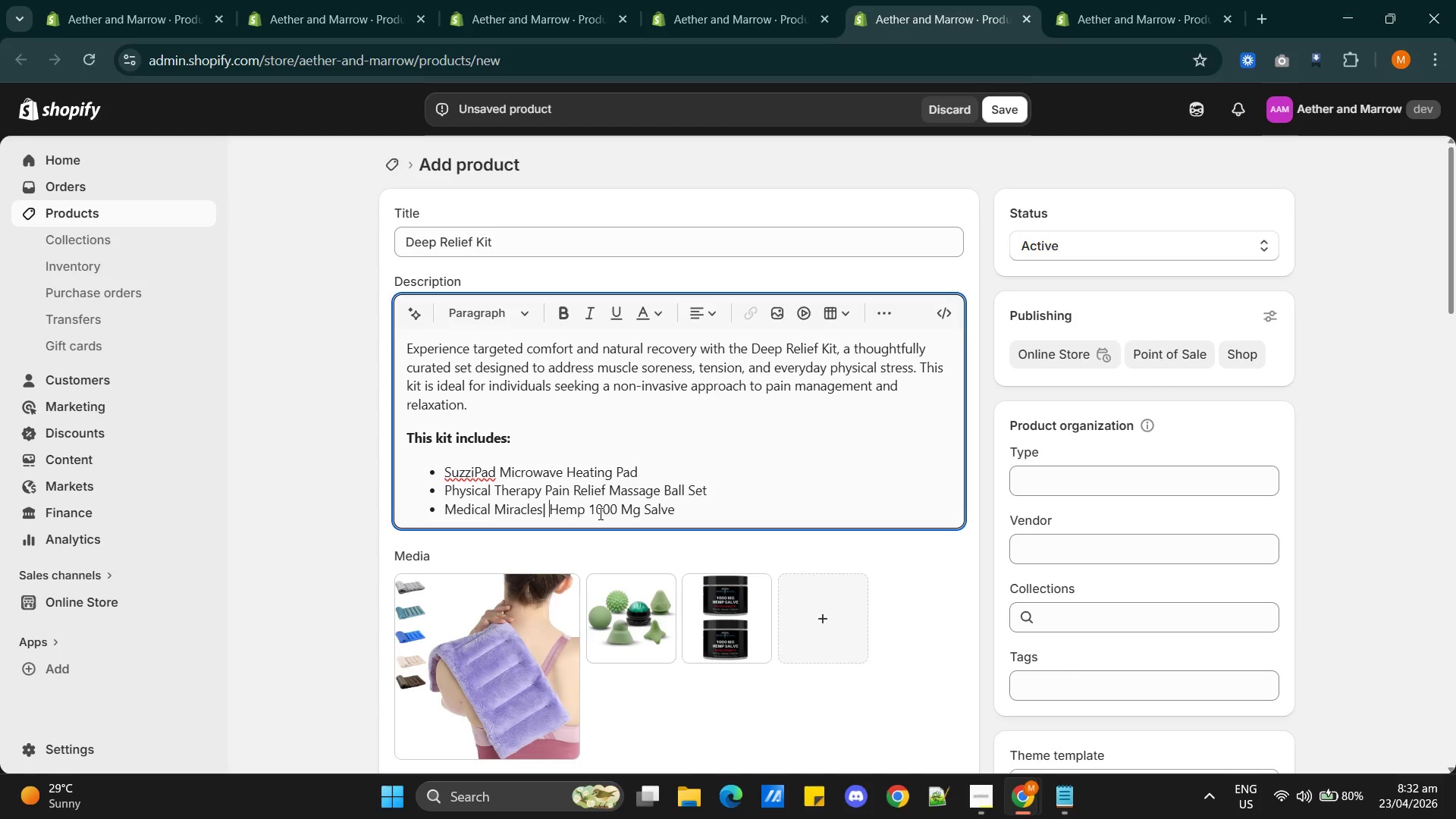 
key(Backspace)
 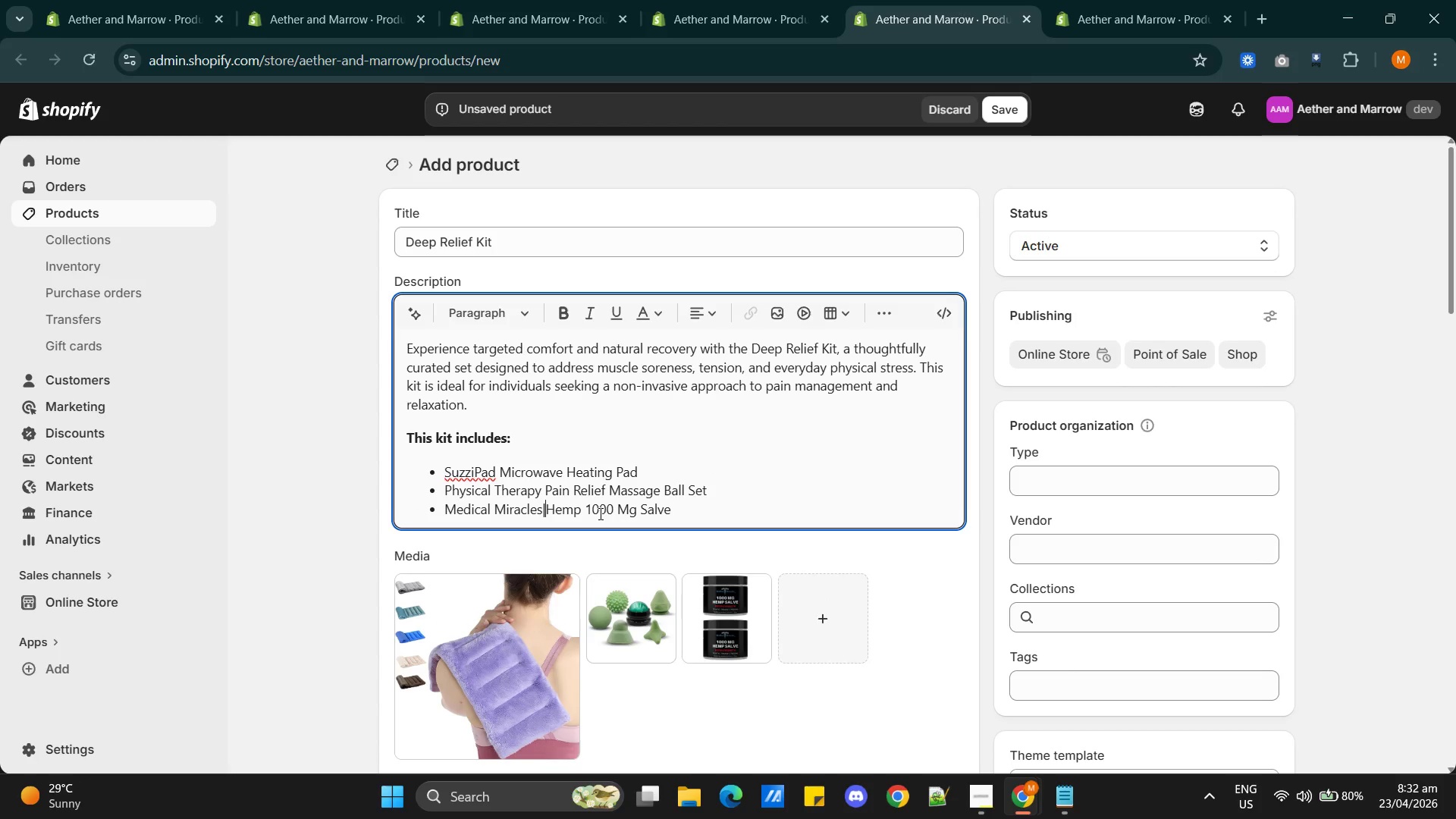 
key(Backspace)
 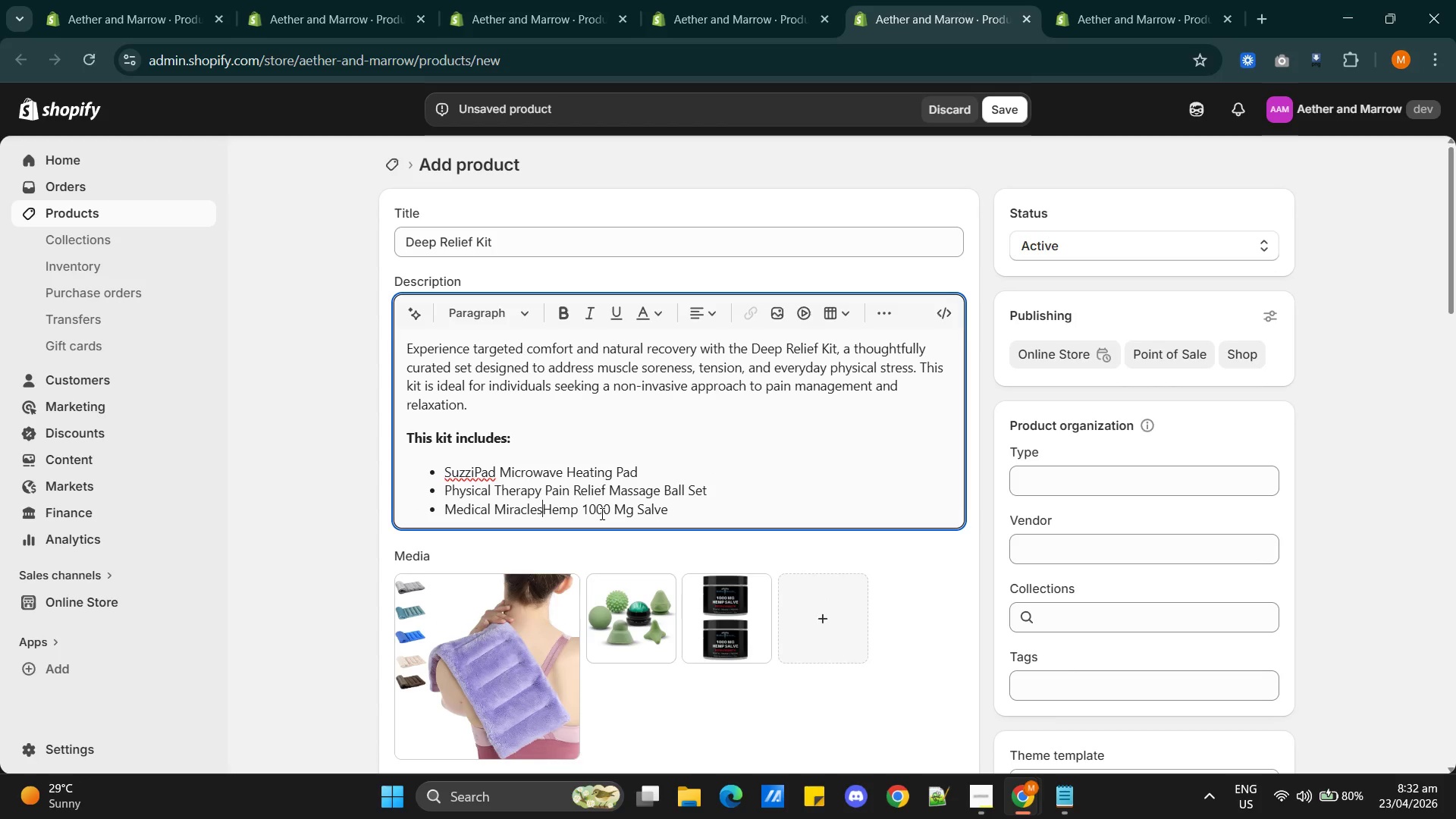 
key(Space)
 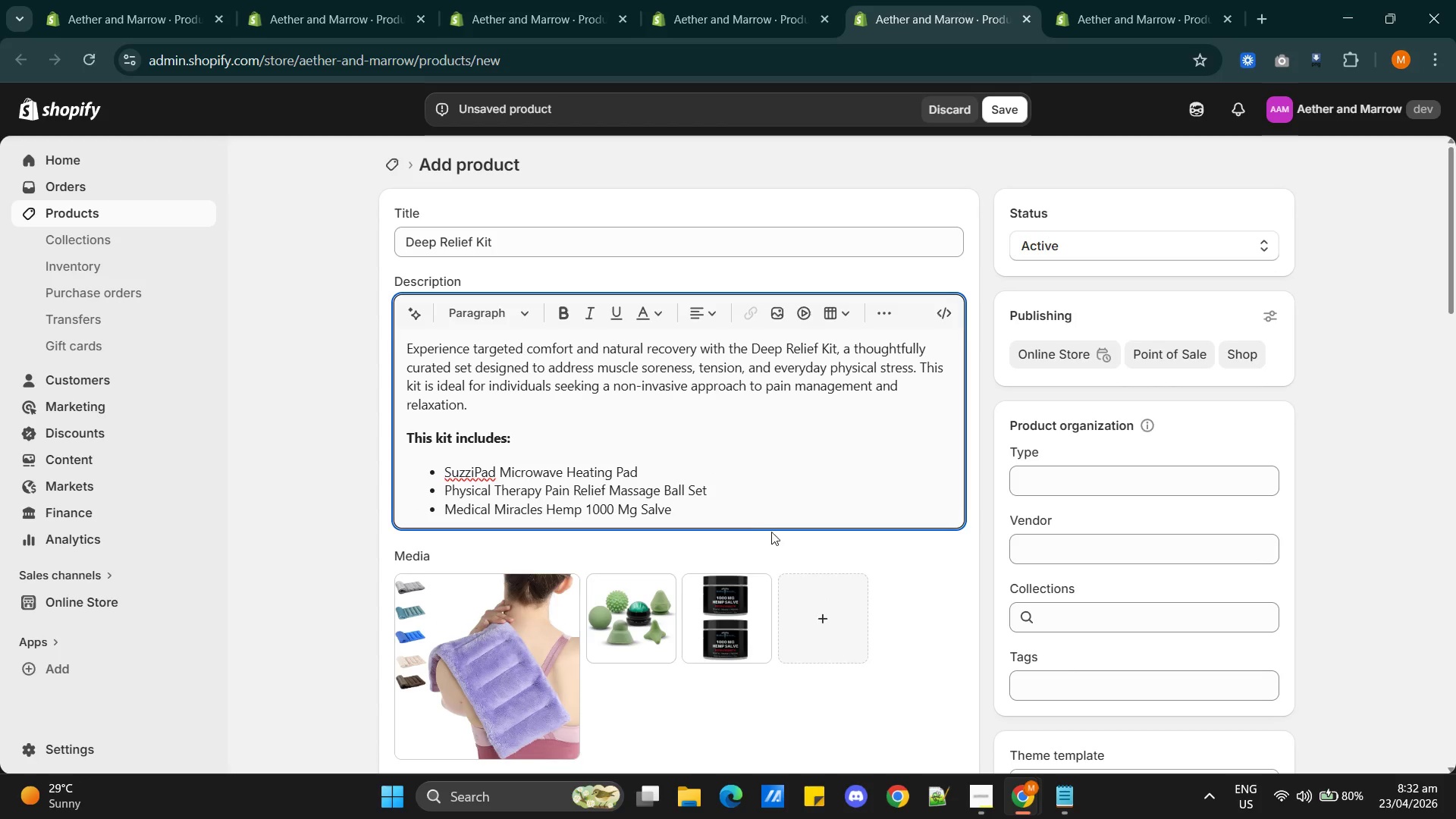 
left_click([717, 516])
 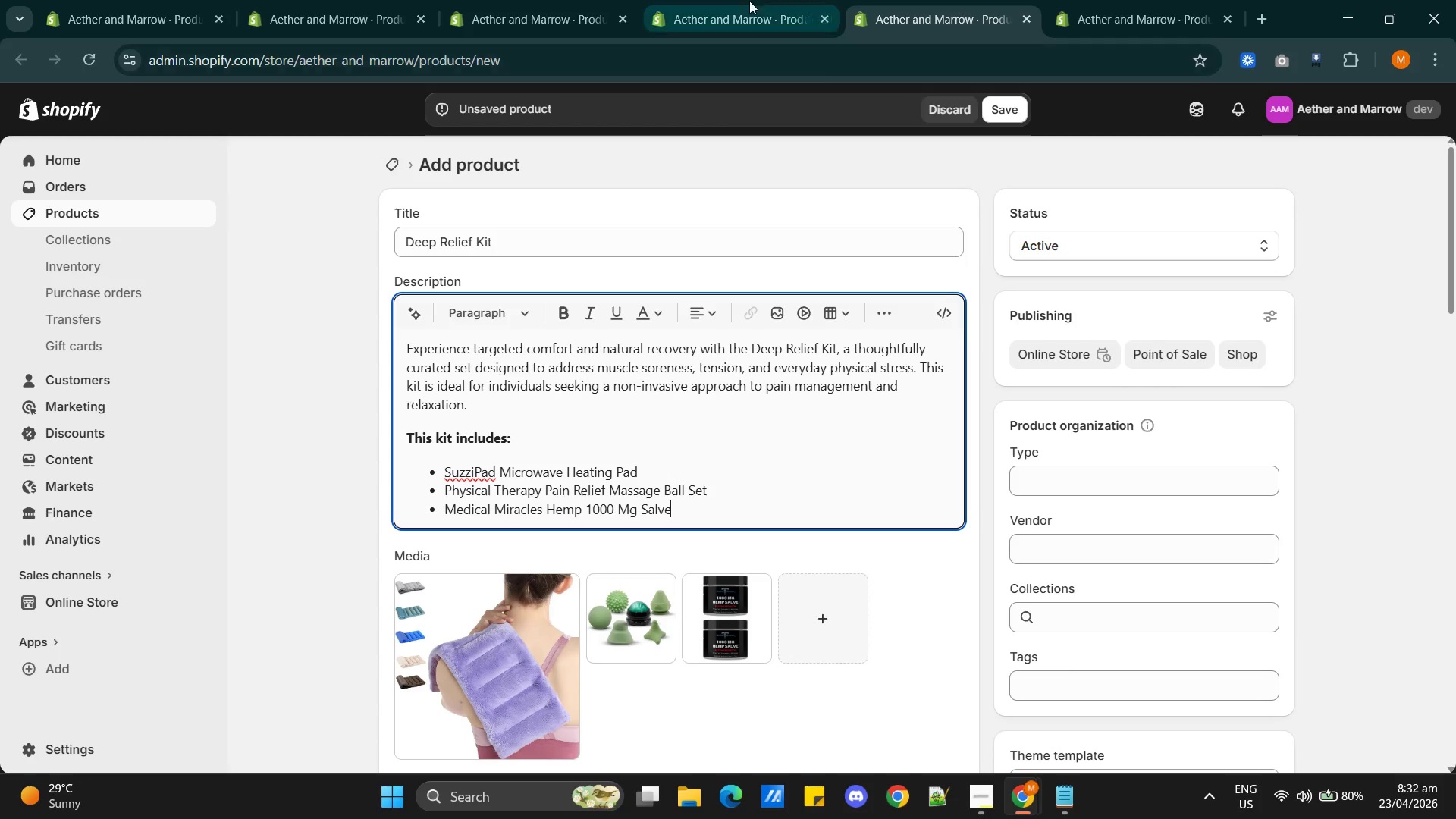 
left_click([729, 2])
 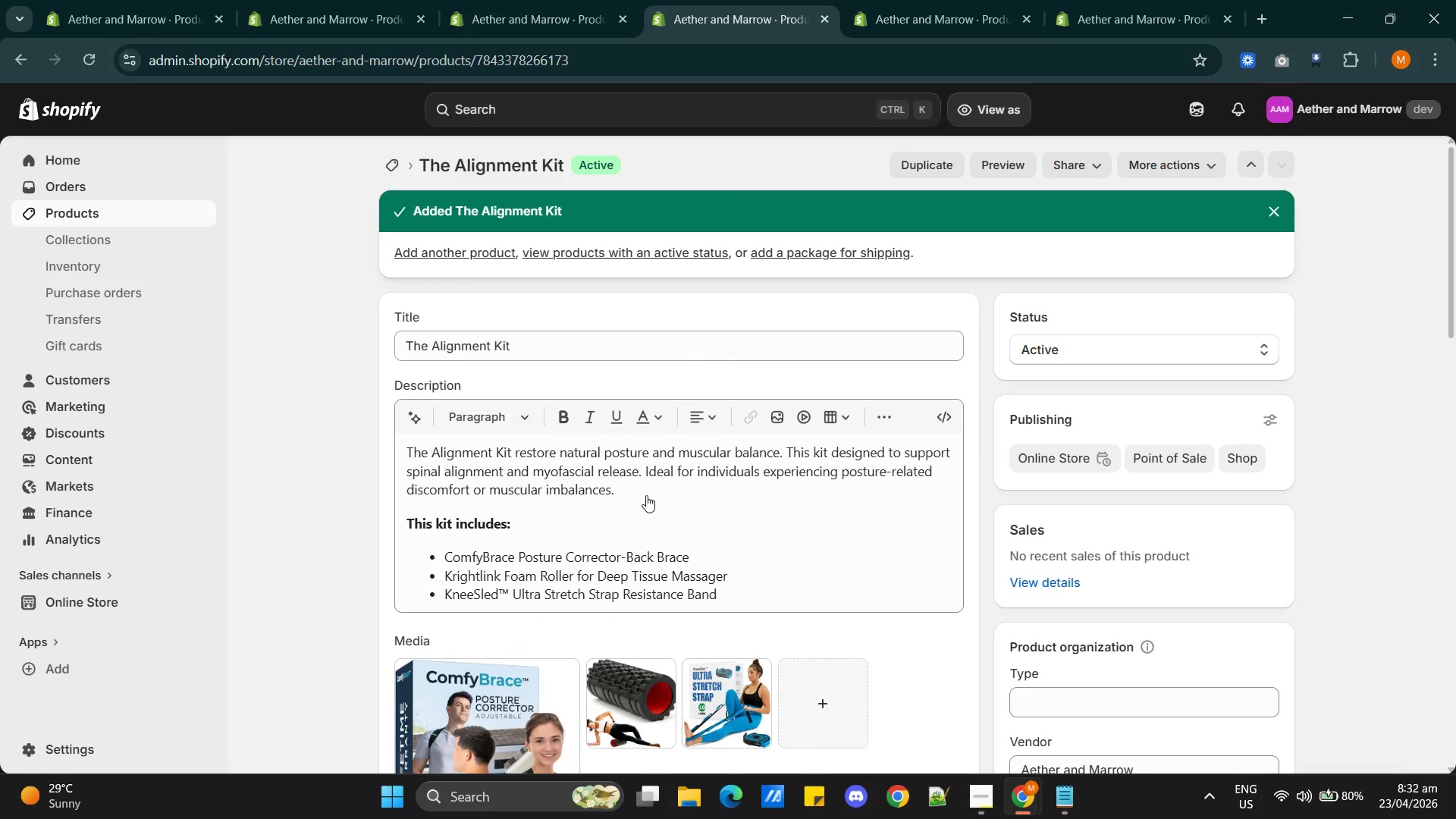 
scroll: coordinate [698, 494], scroll_direction: down, amount: 6.0
 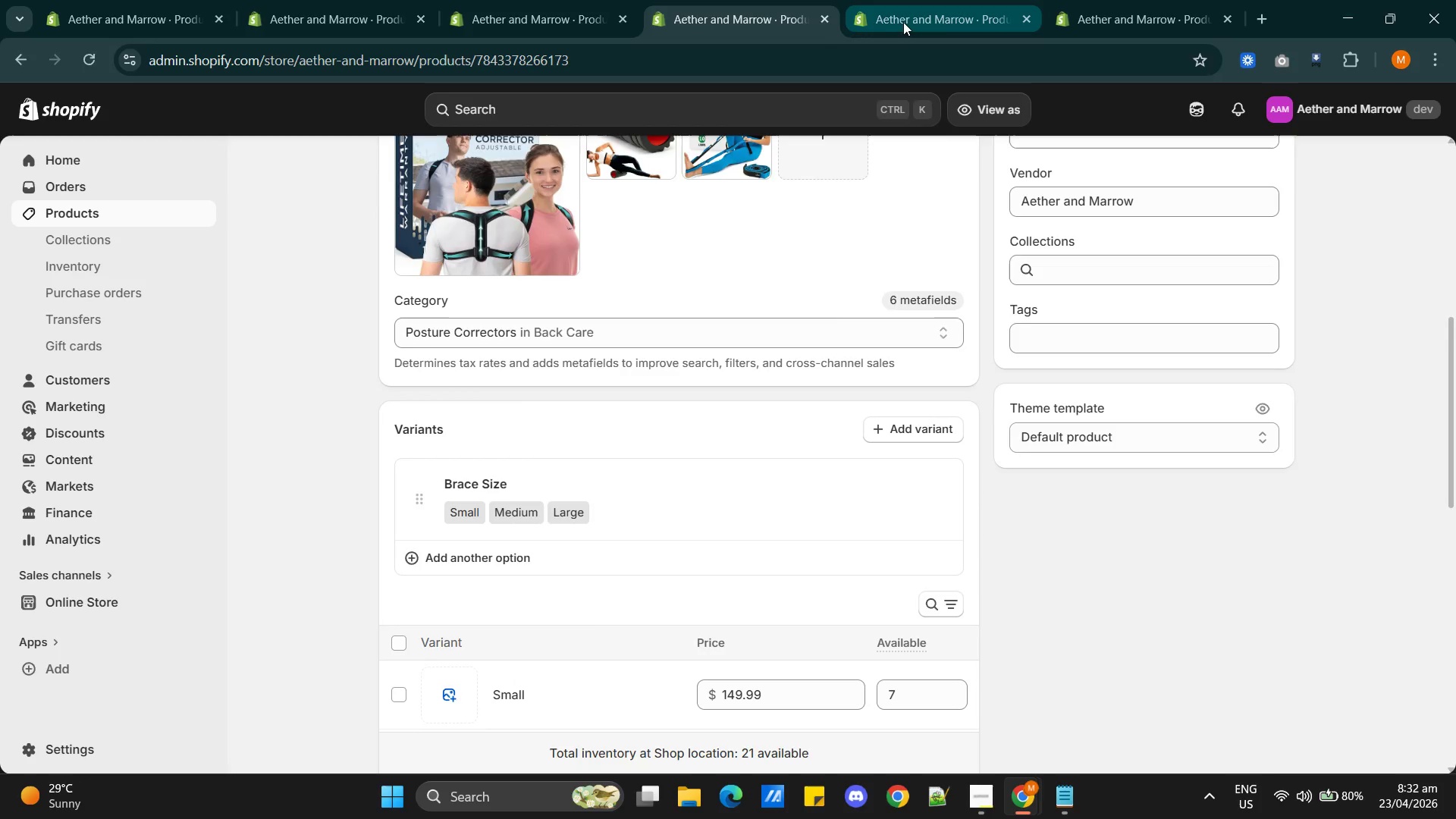 
left_click([905, 22])
 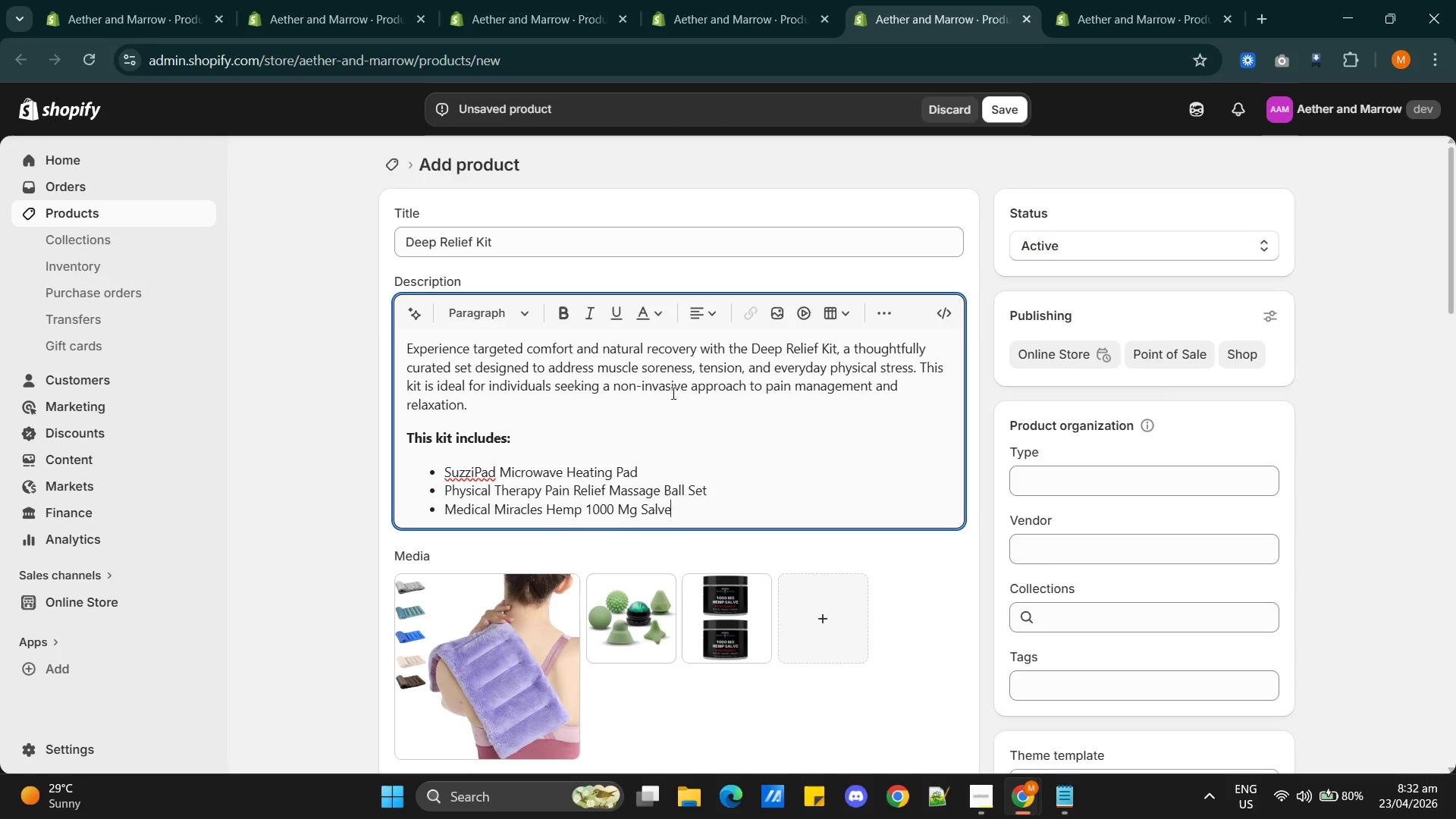 
scroll: coordinate [756, 414], scroll_direction: down, amount: 2.0
 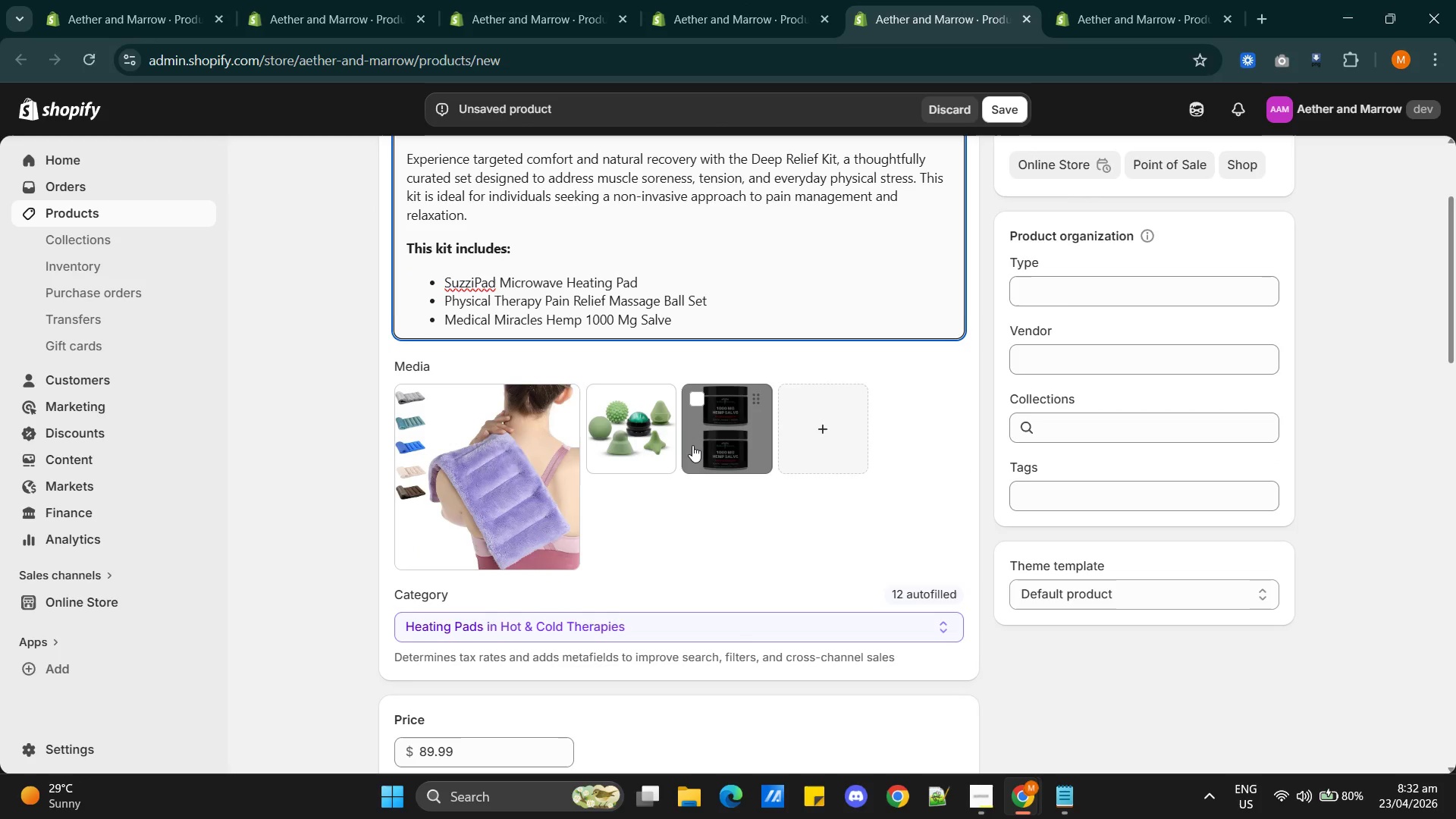 
scroll: coordinate [692, 445], scroll_direction: up, amount: 1.0
 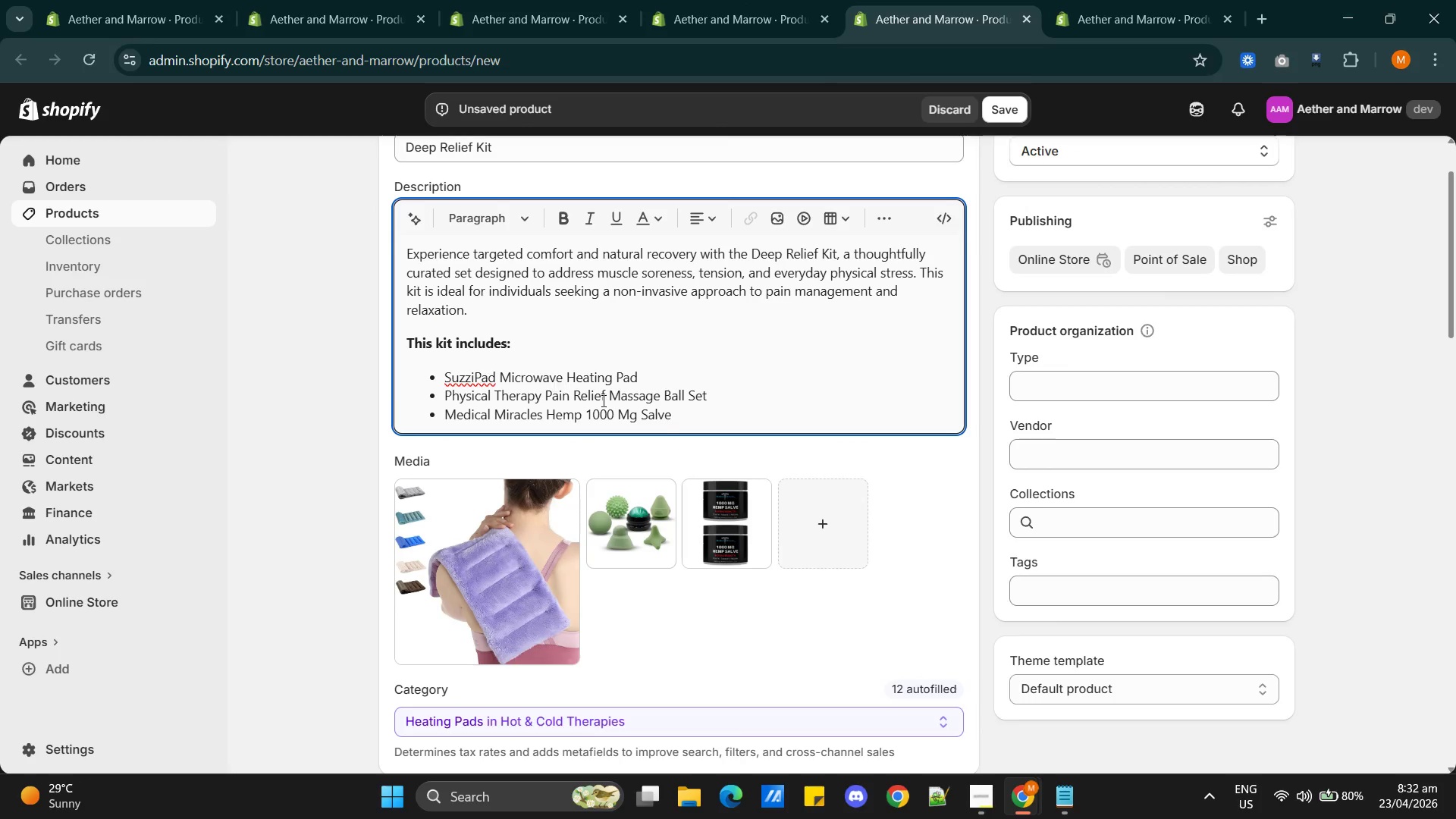 
scroll: coordinate [707, 447], scroll_direction: down, amount: 3.0
 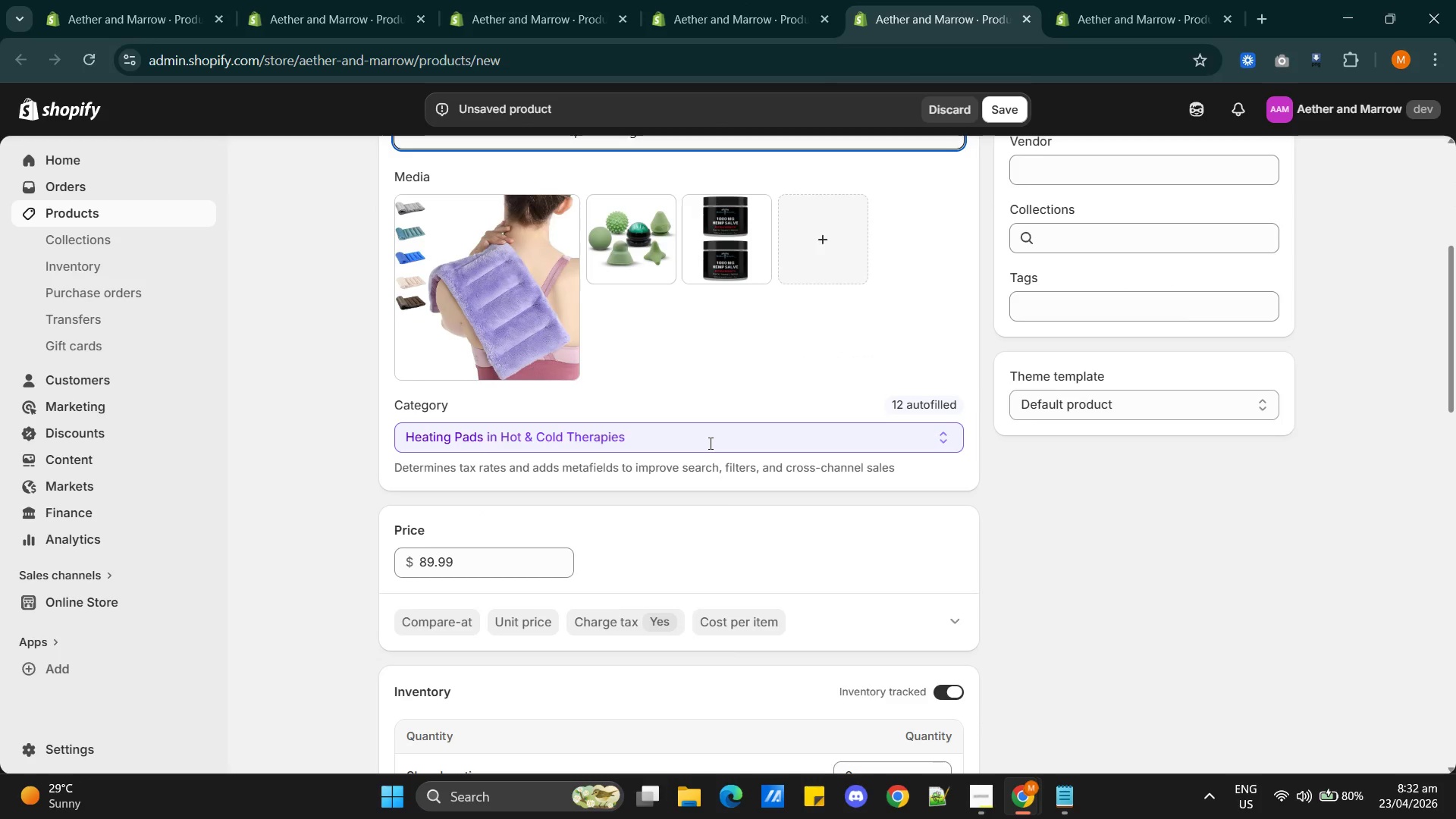 
scroll: coordinate [709, 443], scroll_direction: up, amount: 2.0
 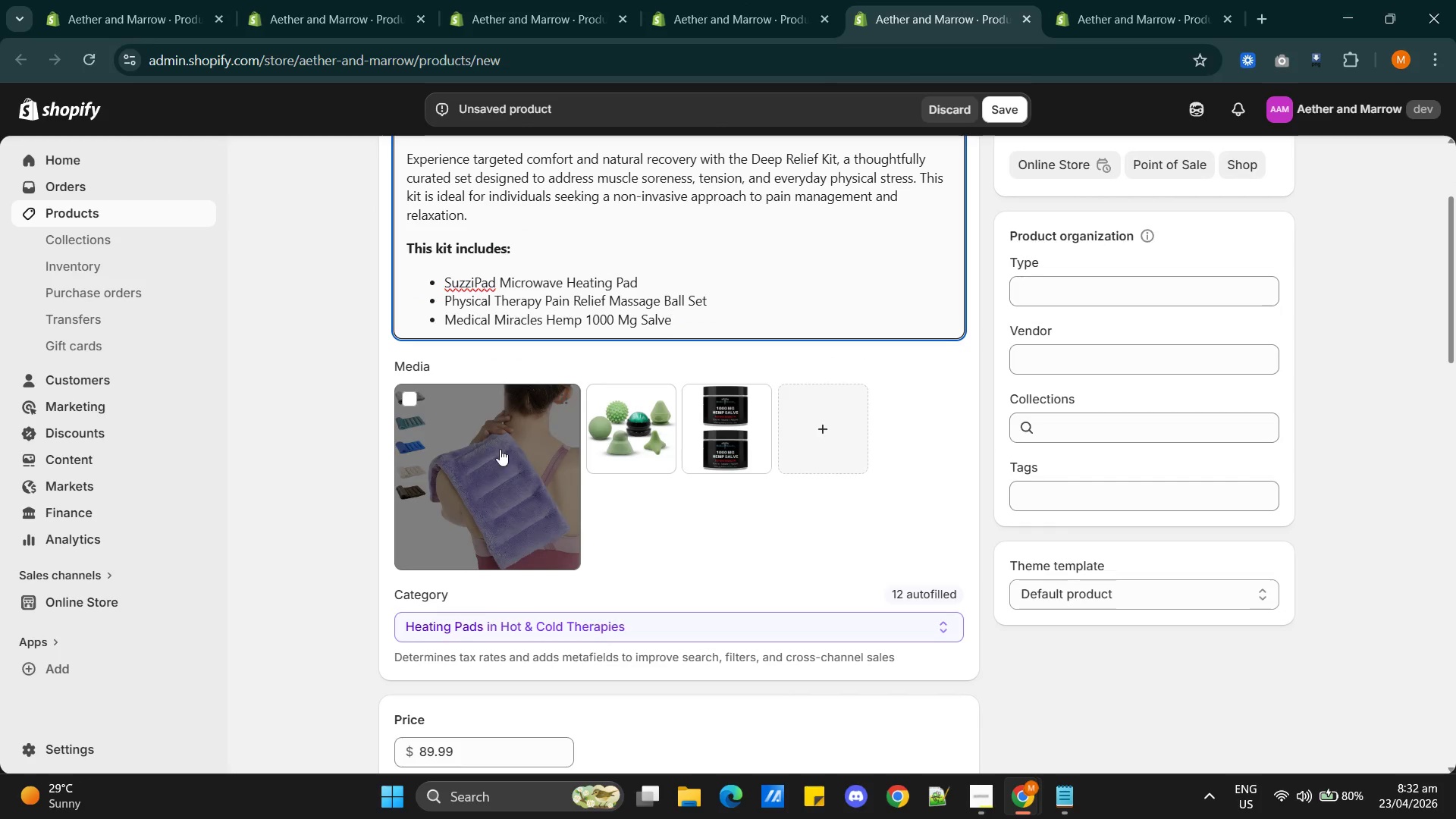 
left_click([500, 449])
 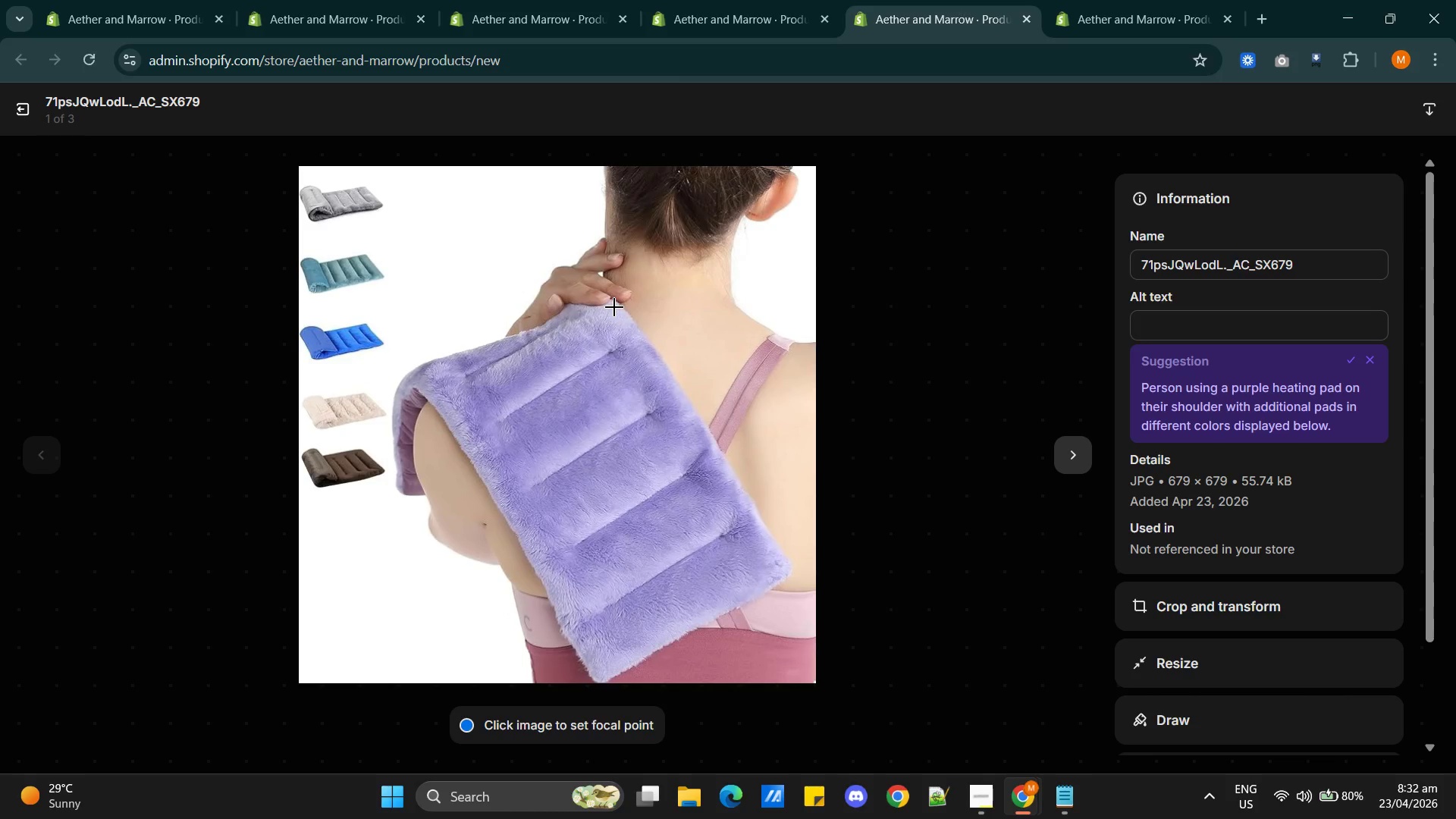 
wait(8.77)
 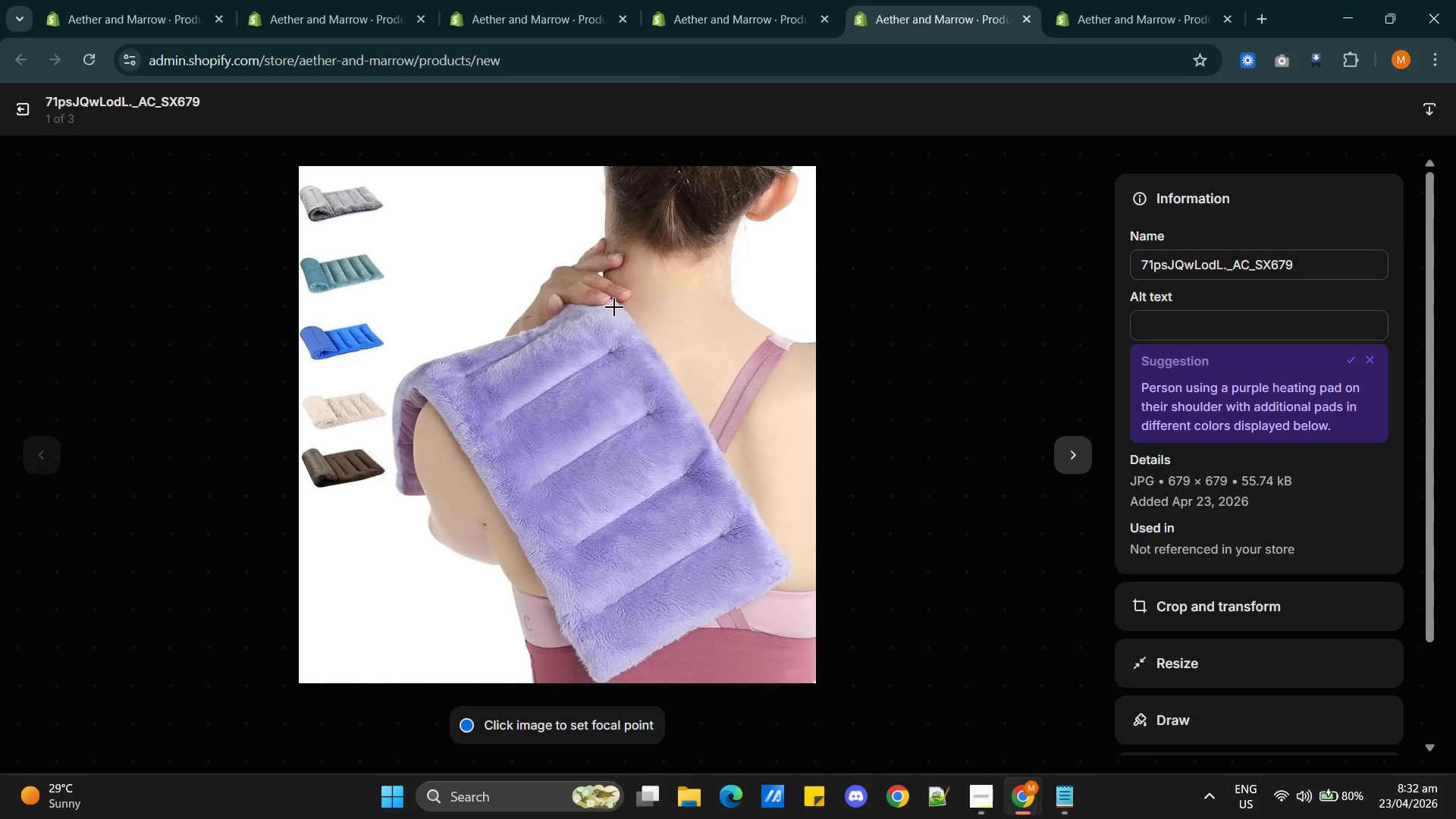 
double_click([1181, 271])
 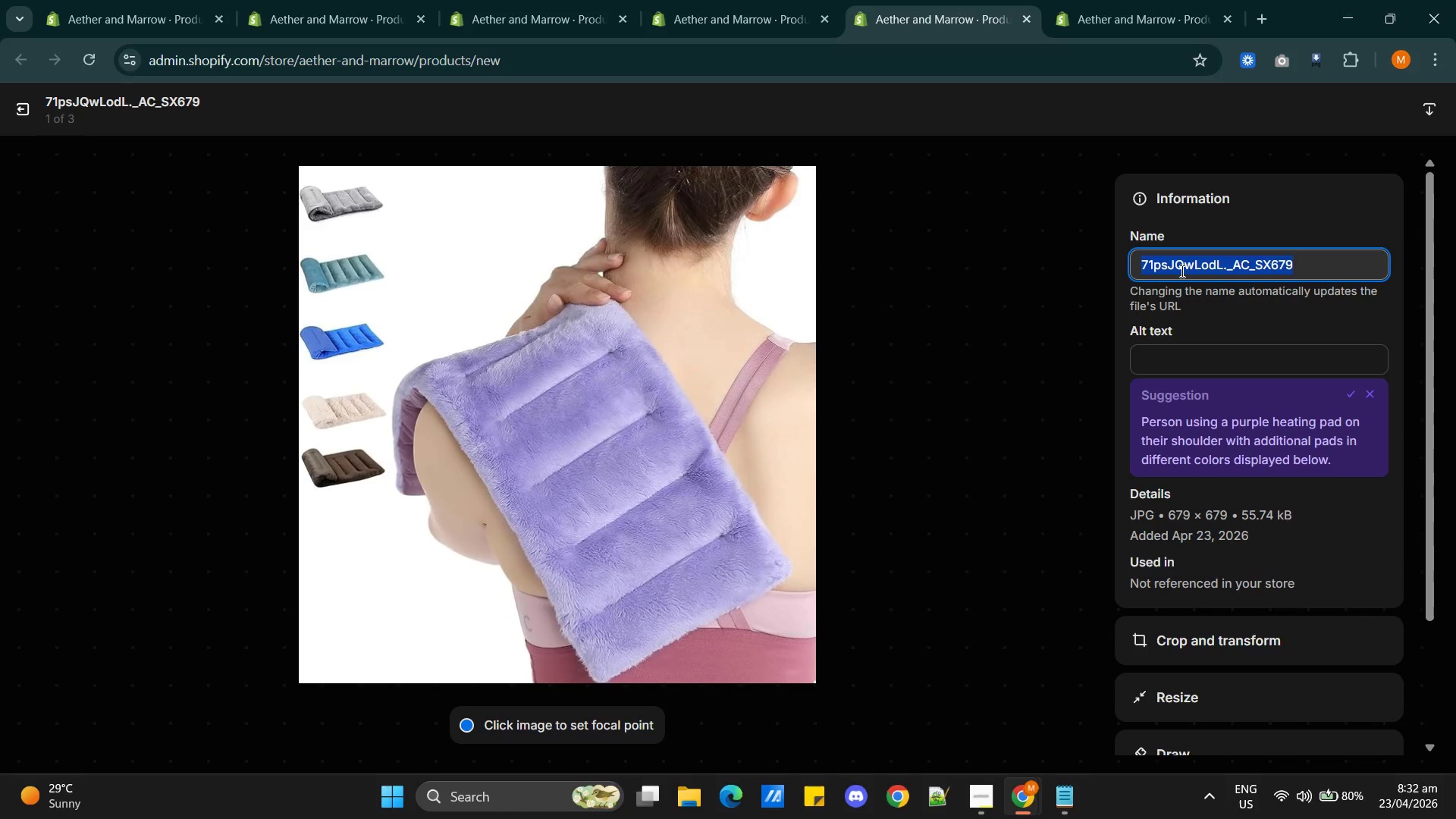 
triple_click([1181, 271])
 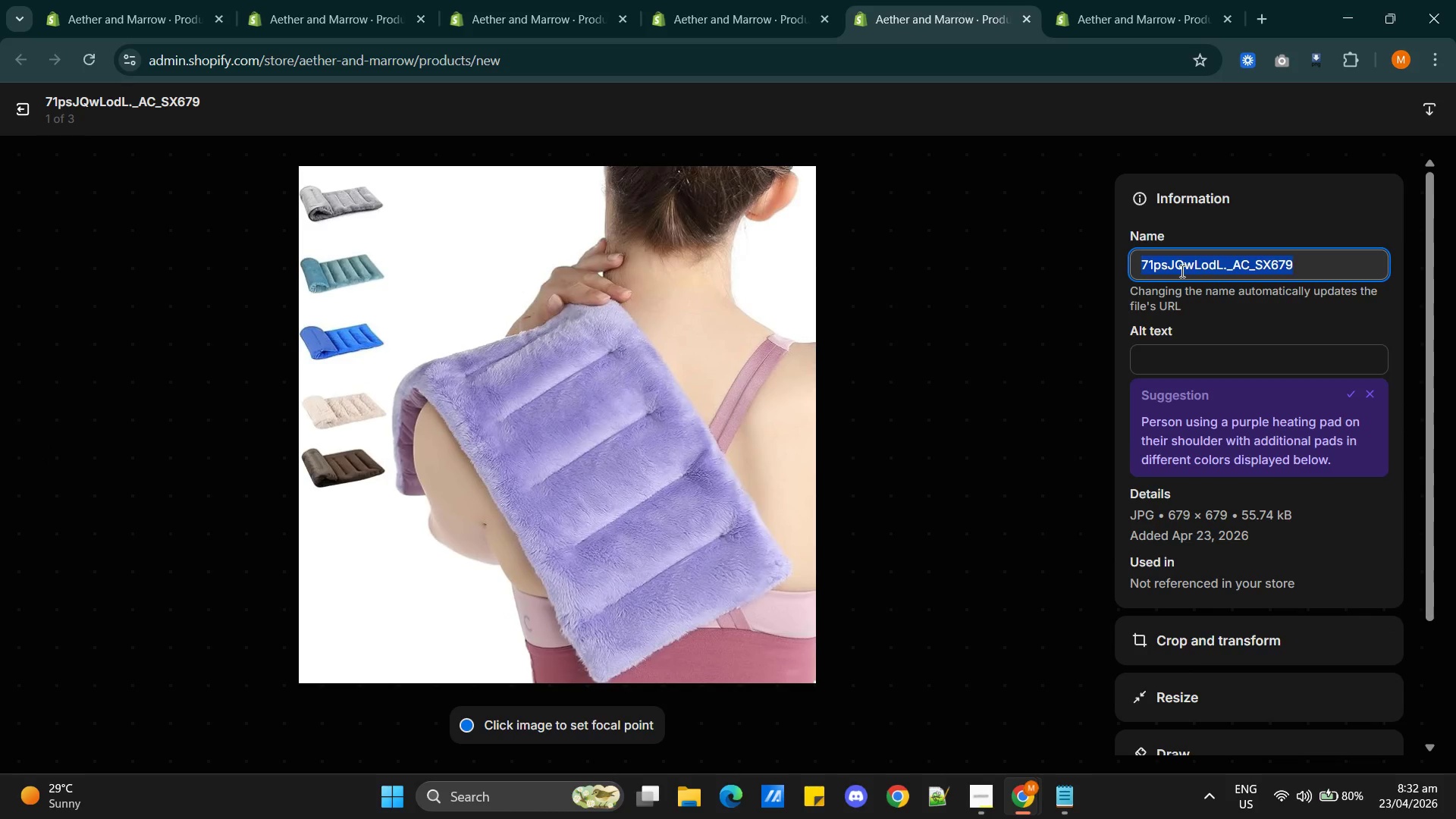 
triple_click([1181, 271])
 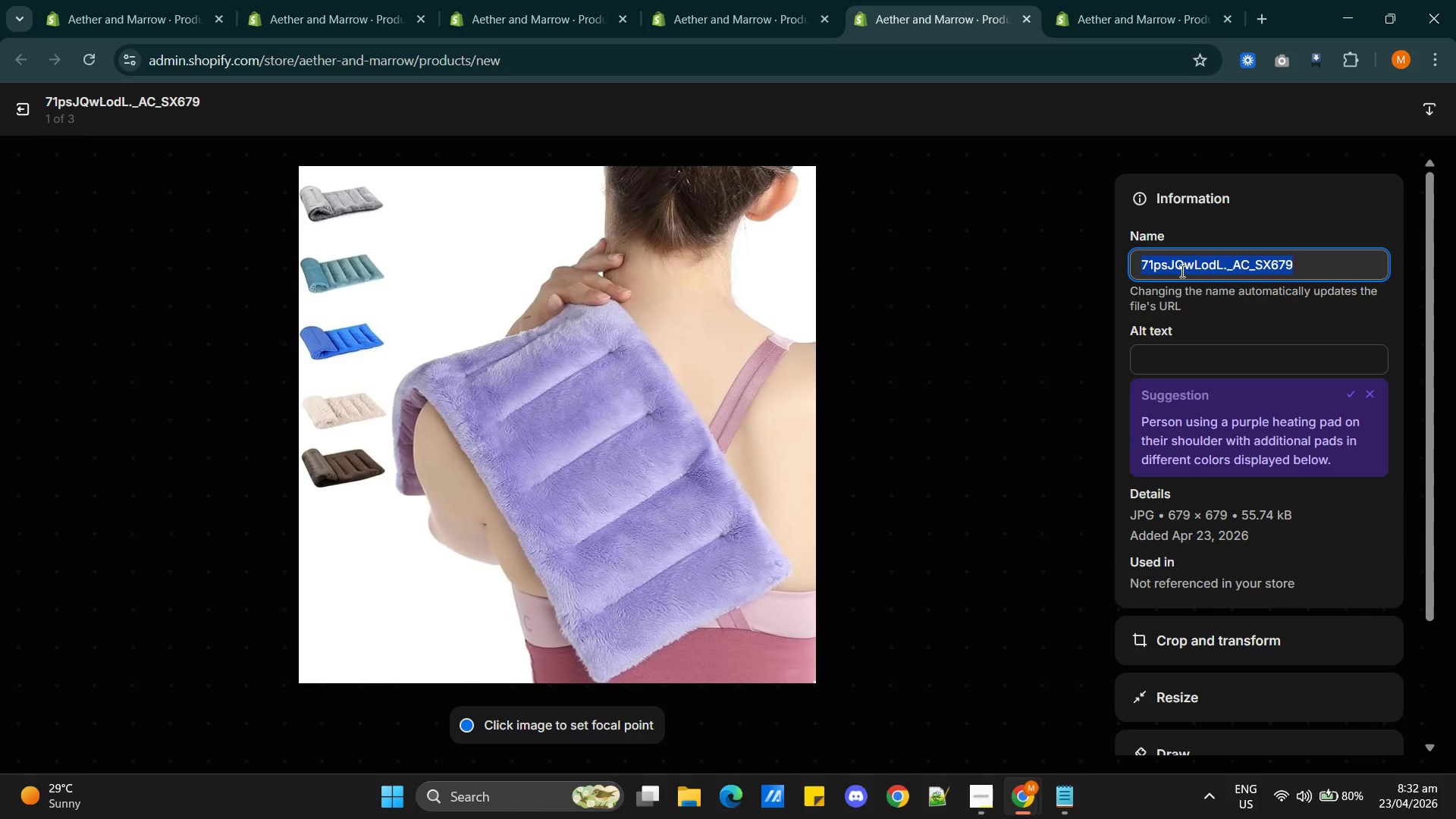 
type(heating-pads-for-neck-and-back-pain)
 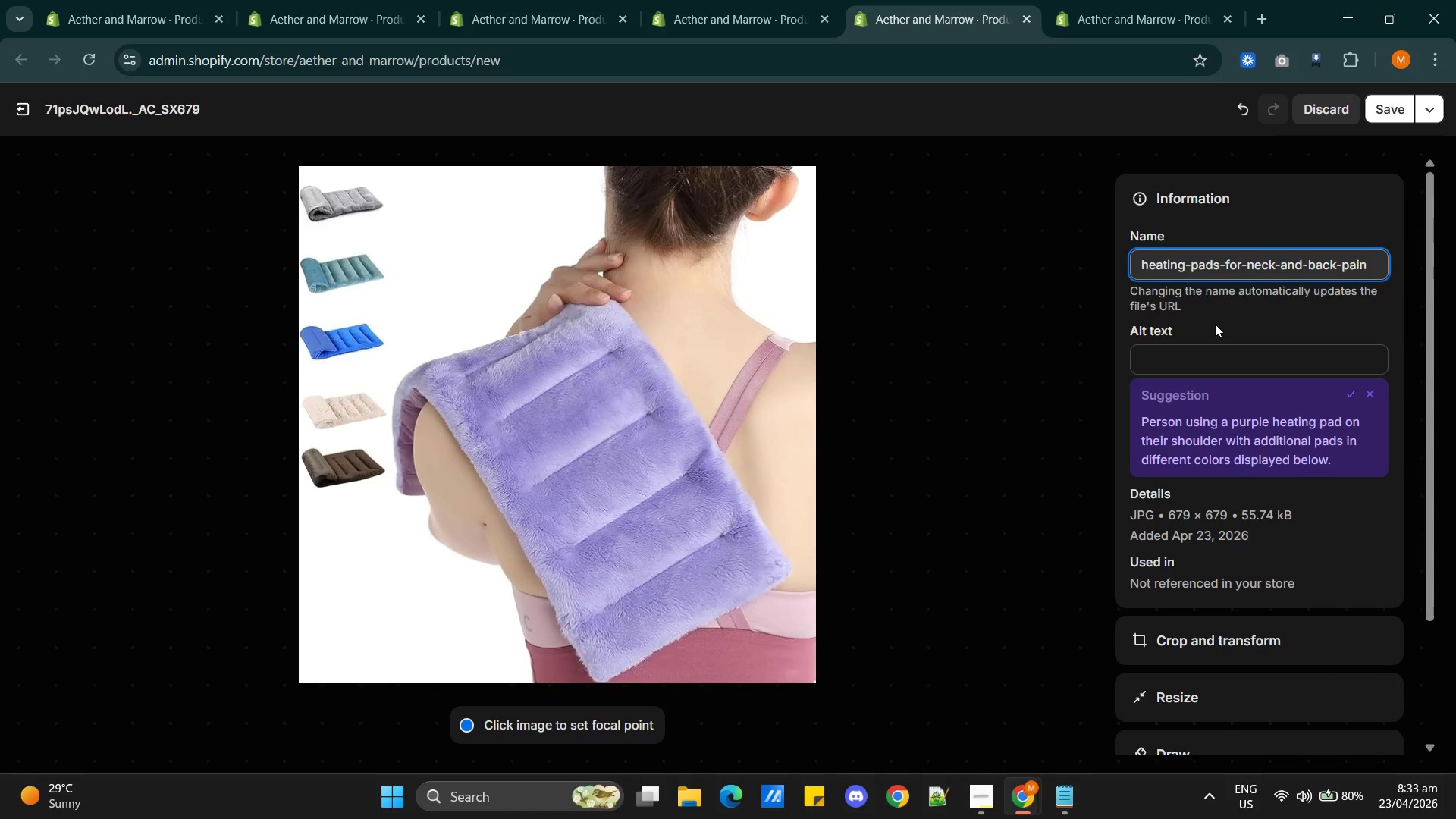 
left_click([1236, 334])
 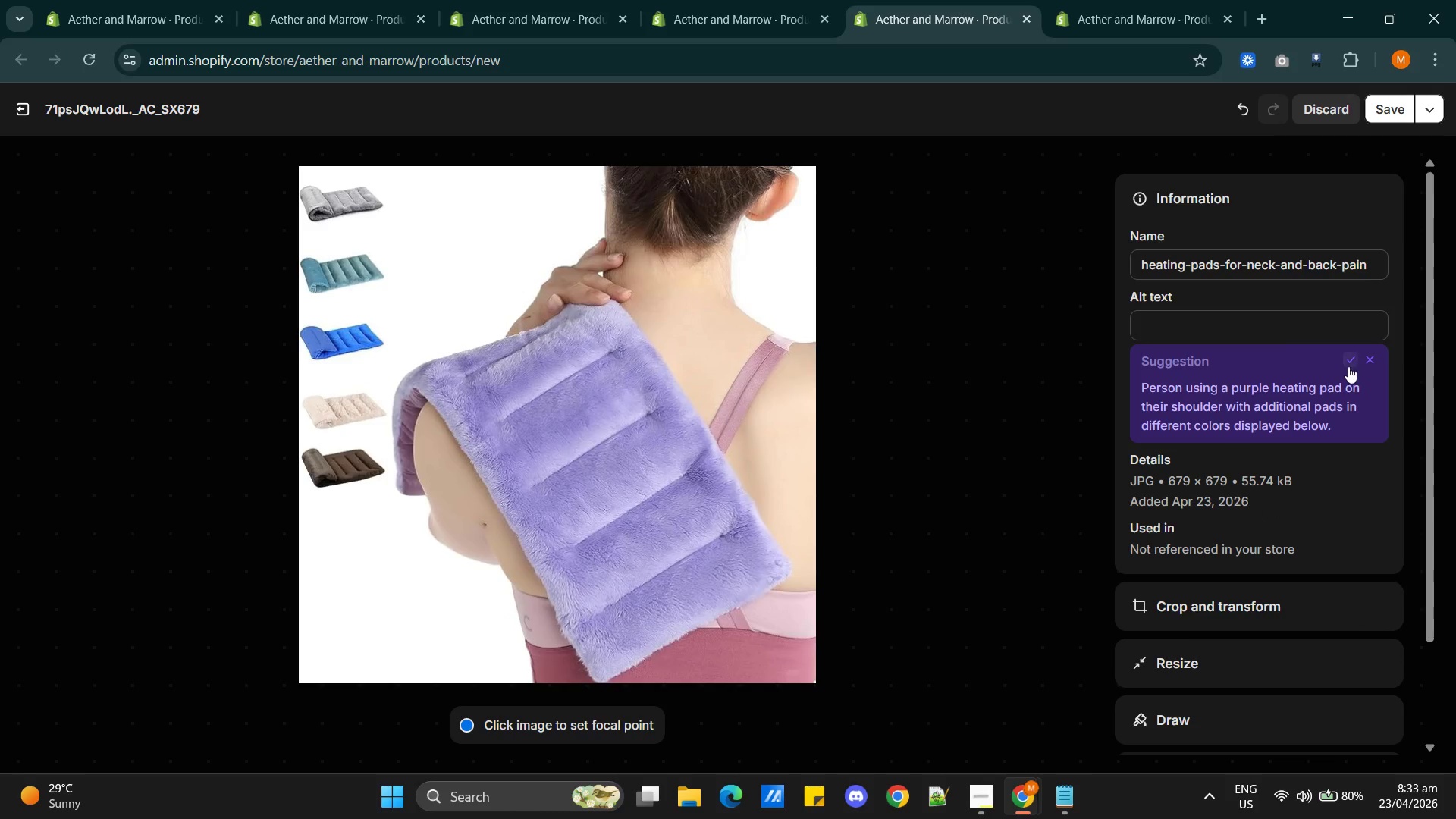 
left_click([1348, 365])
 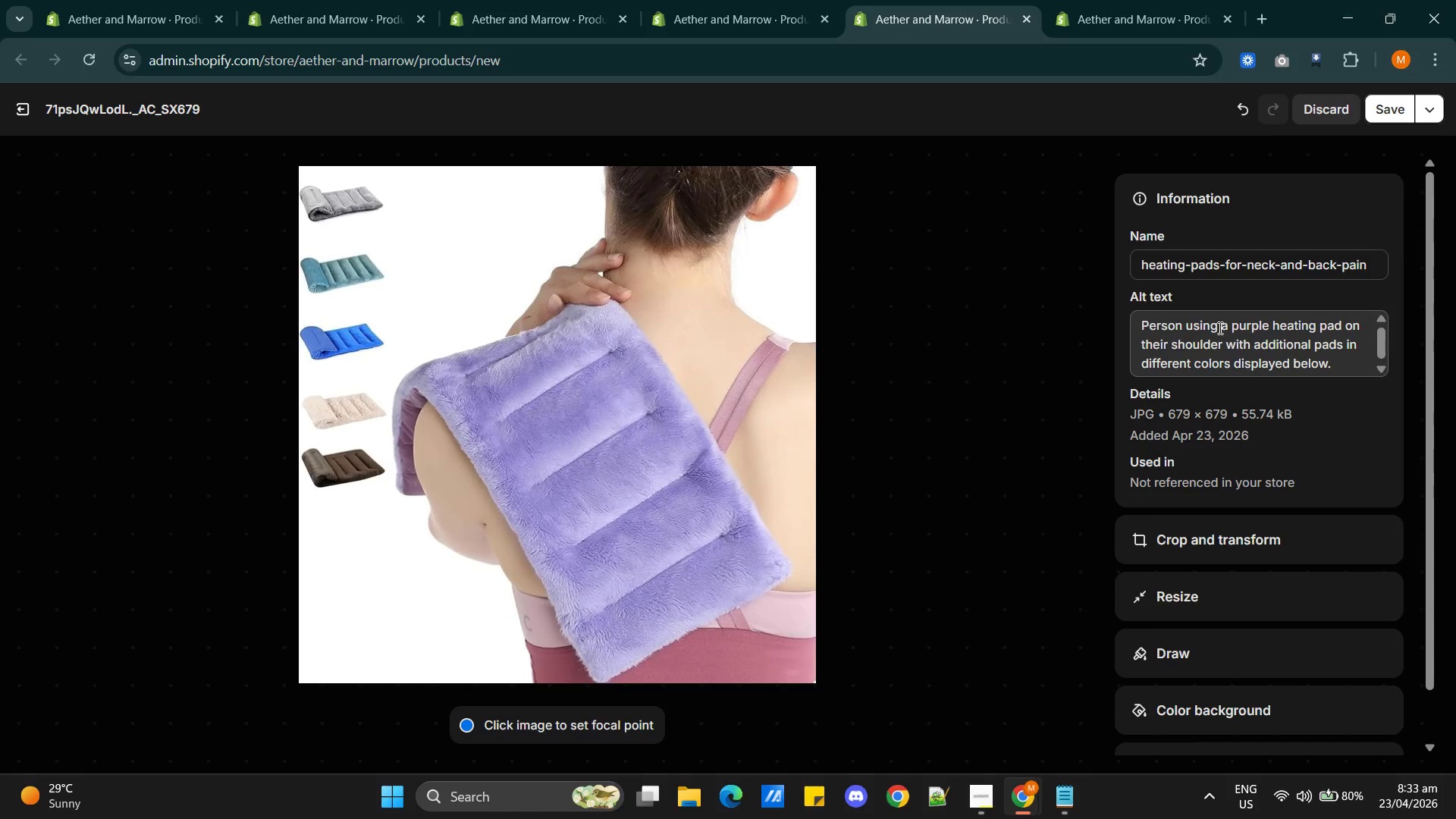 
wait(7.01)
 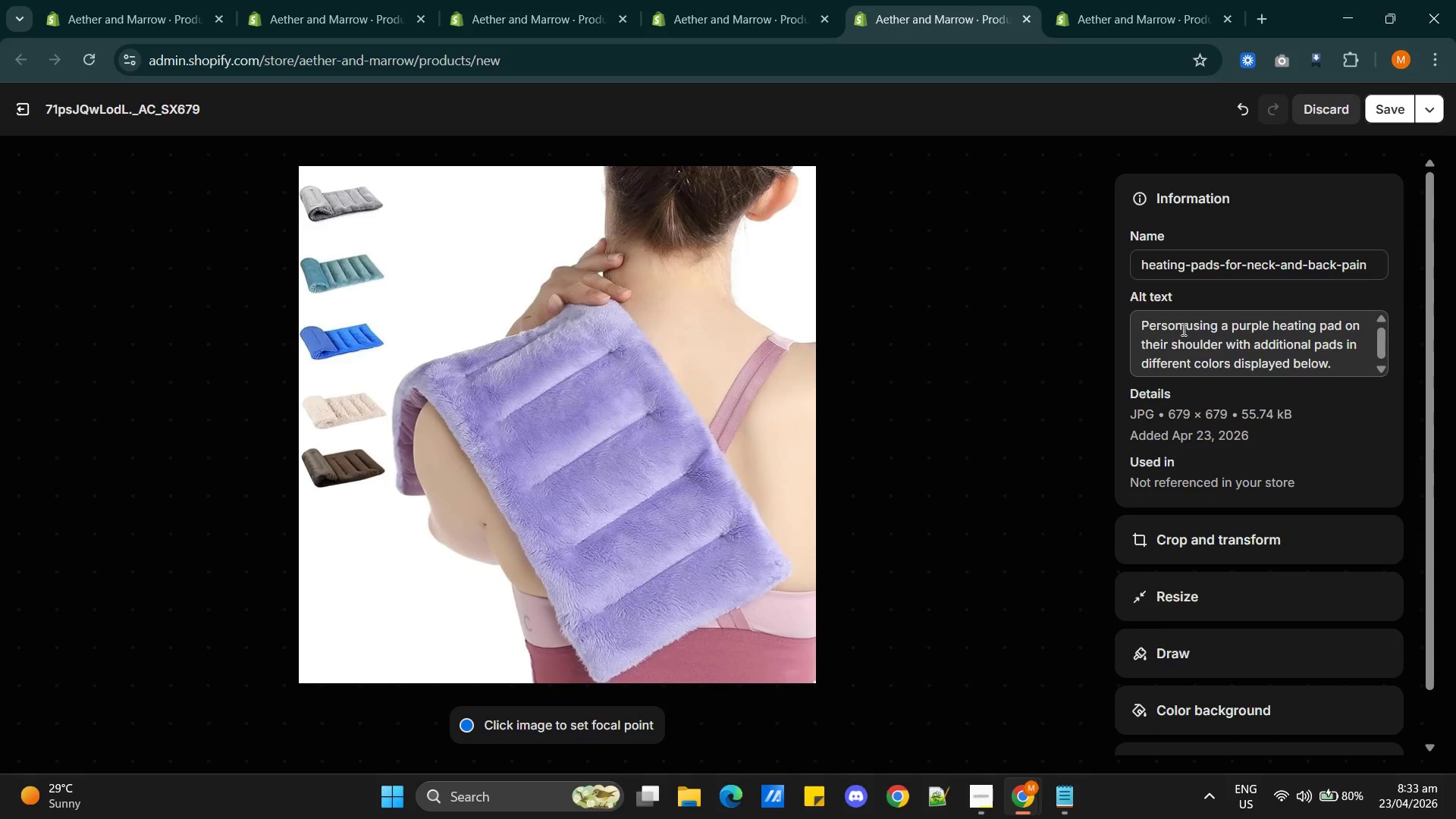 
left_click([1139, 327])
 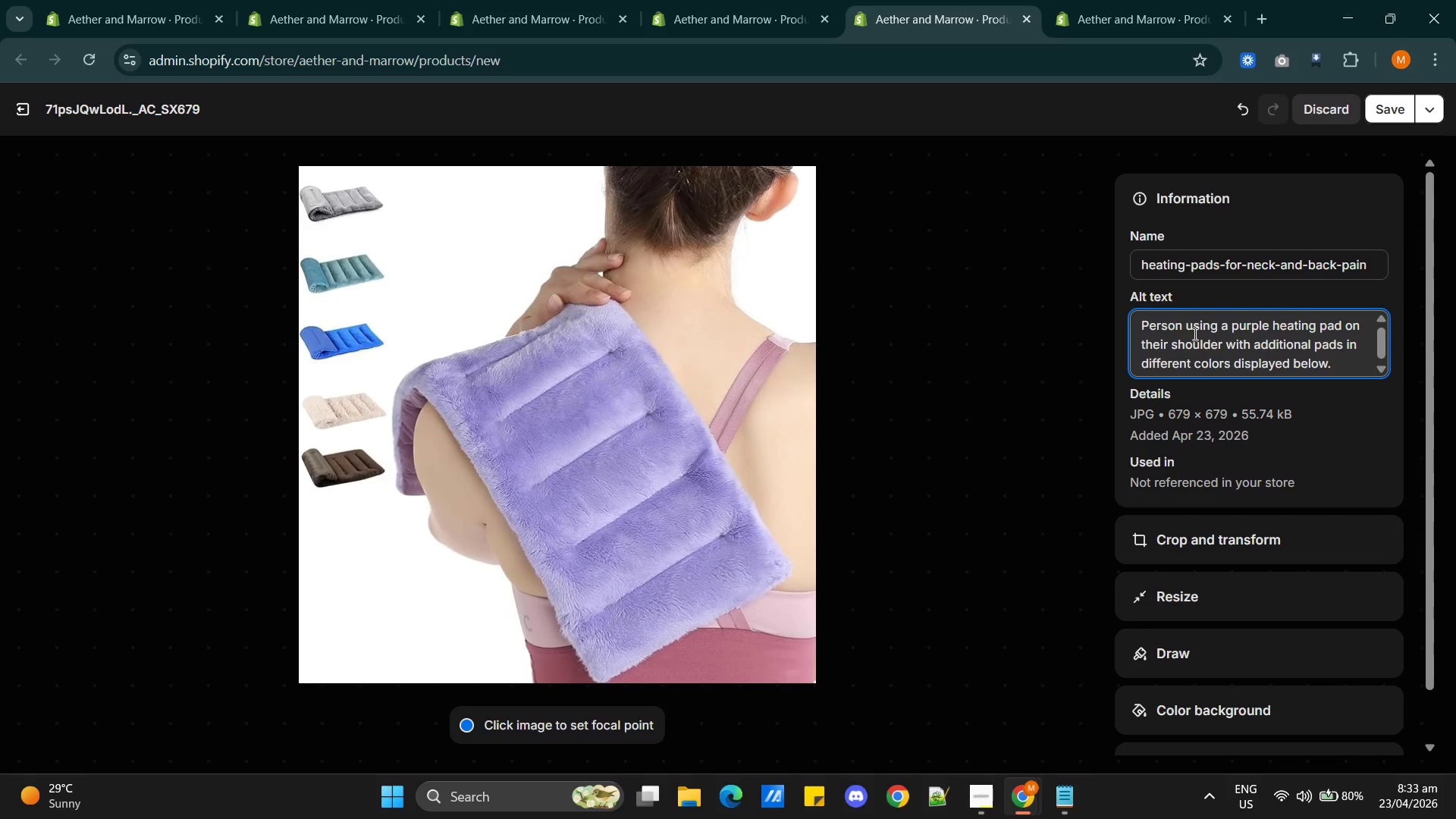 
hold_key(key=ShiftRight, duration=0.42)
 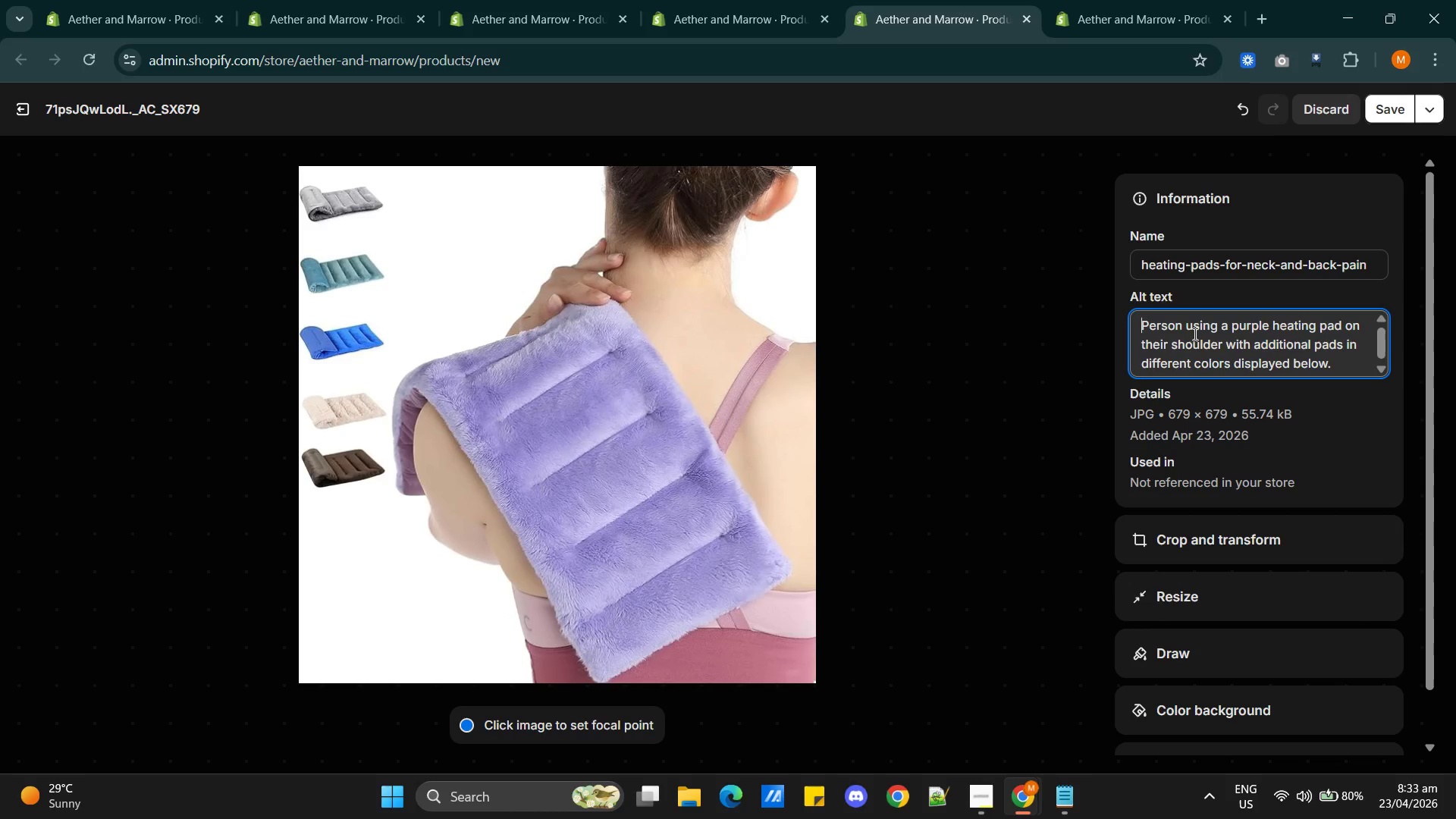 
type(A demonstration of a model)
 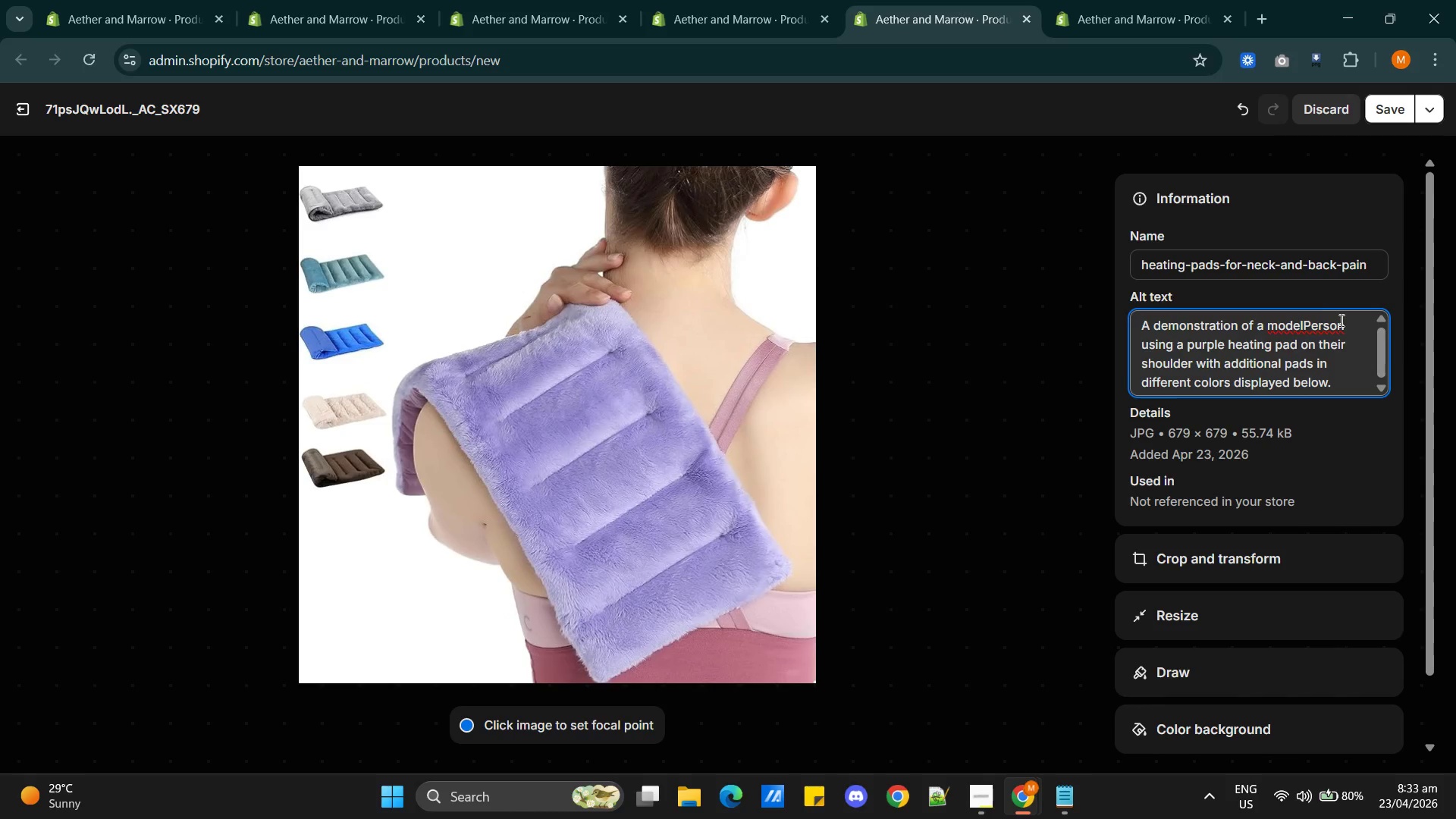 
left_click_drag(start_coordinate=[1348, 320], to_coordinate=[1302, 322])
 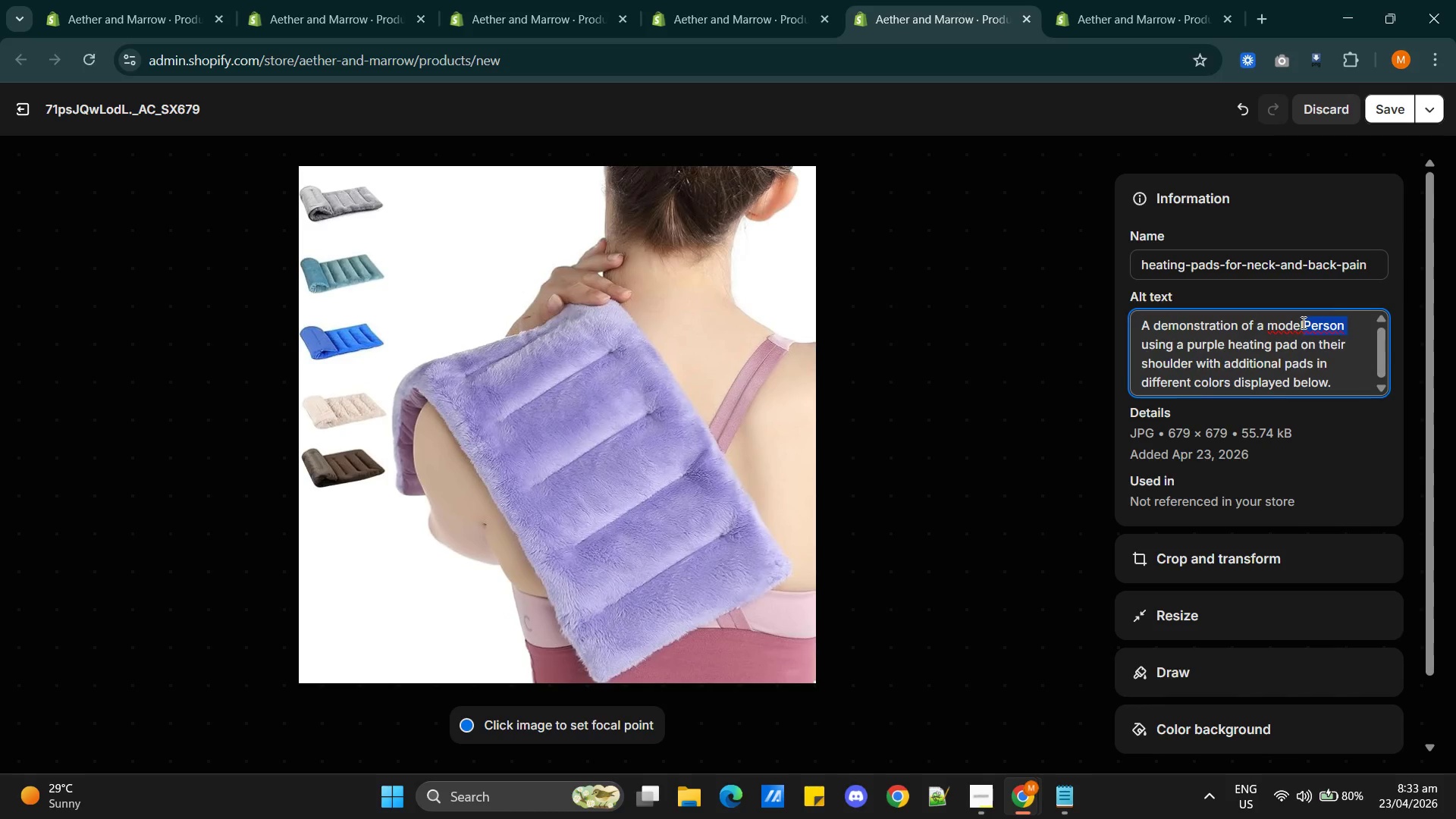 
key(Backspace)
 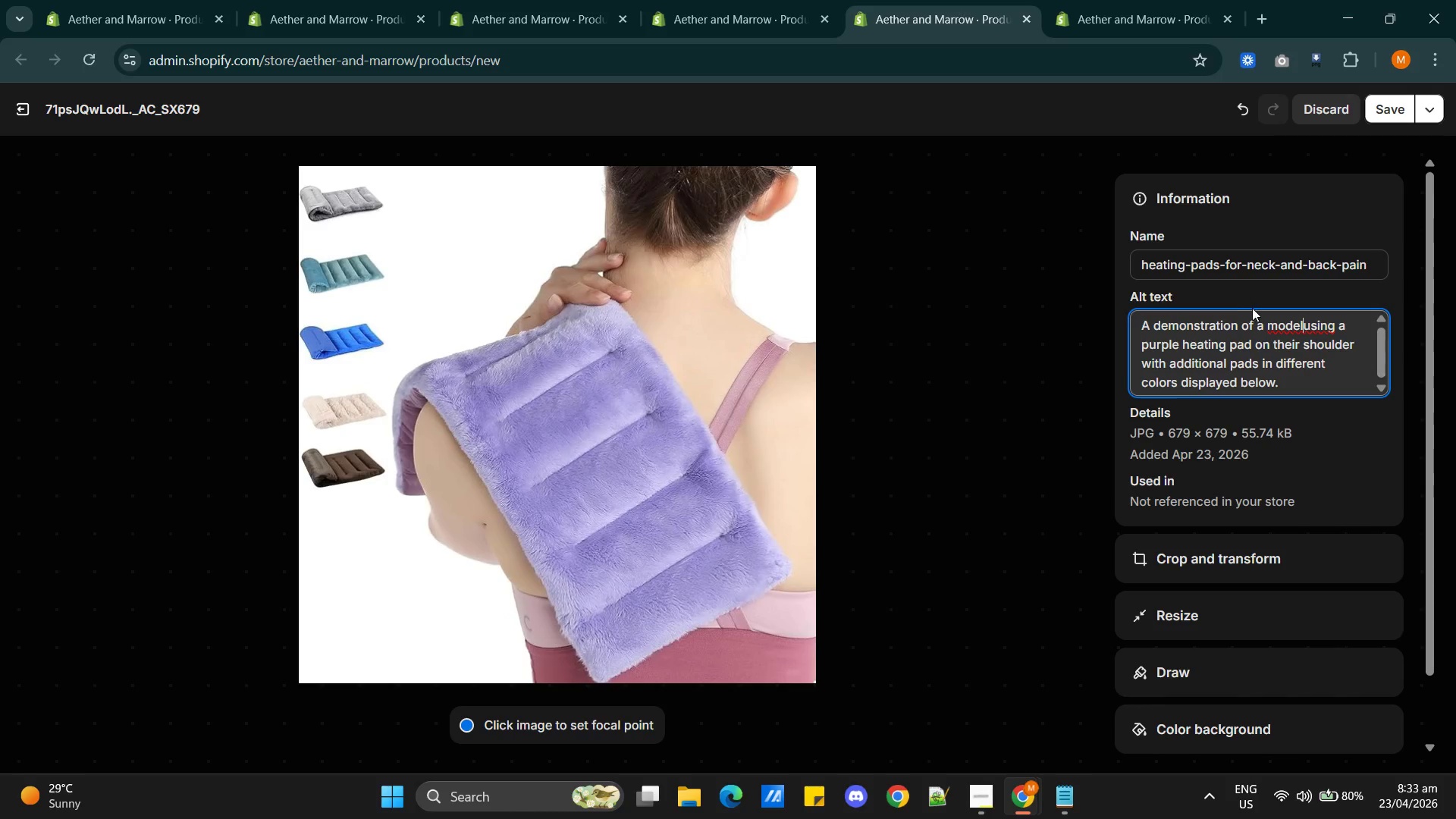 
wait(5.77)
 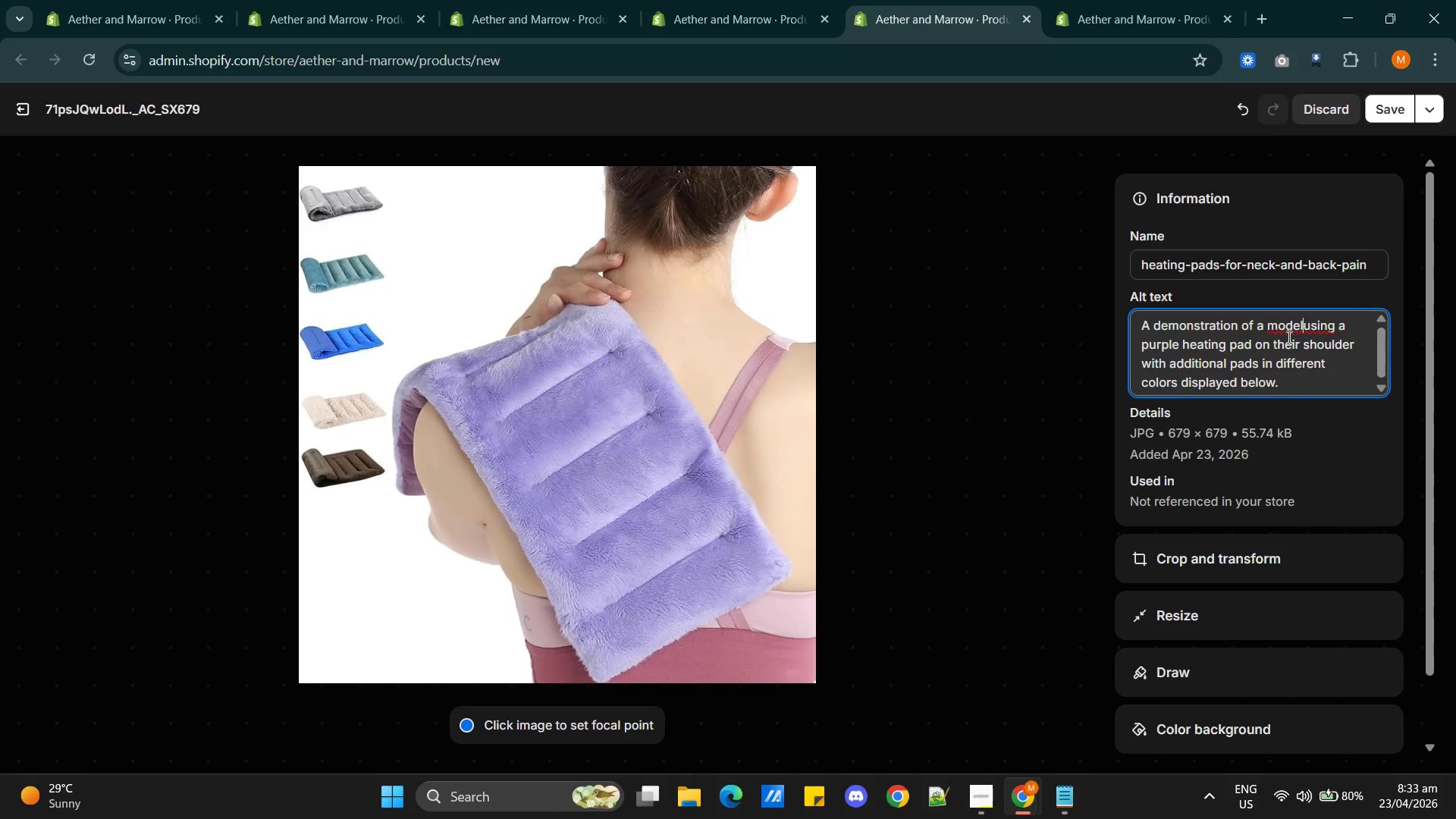 
key(Space)
 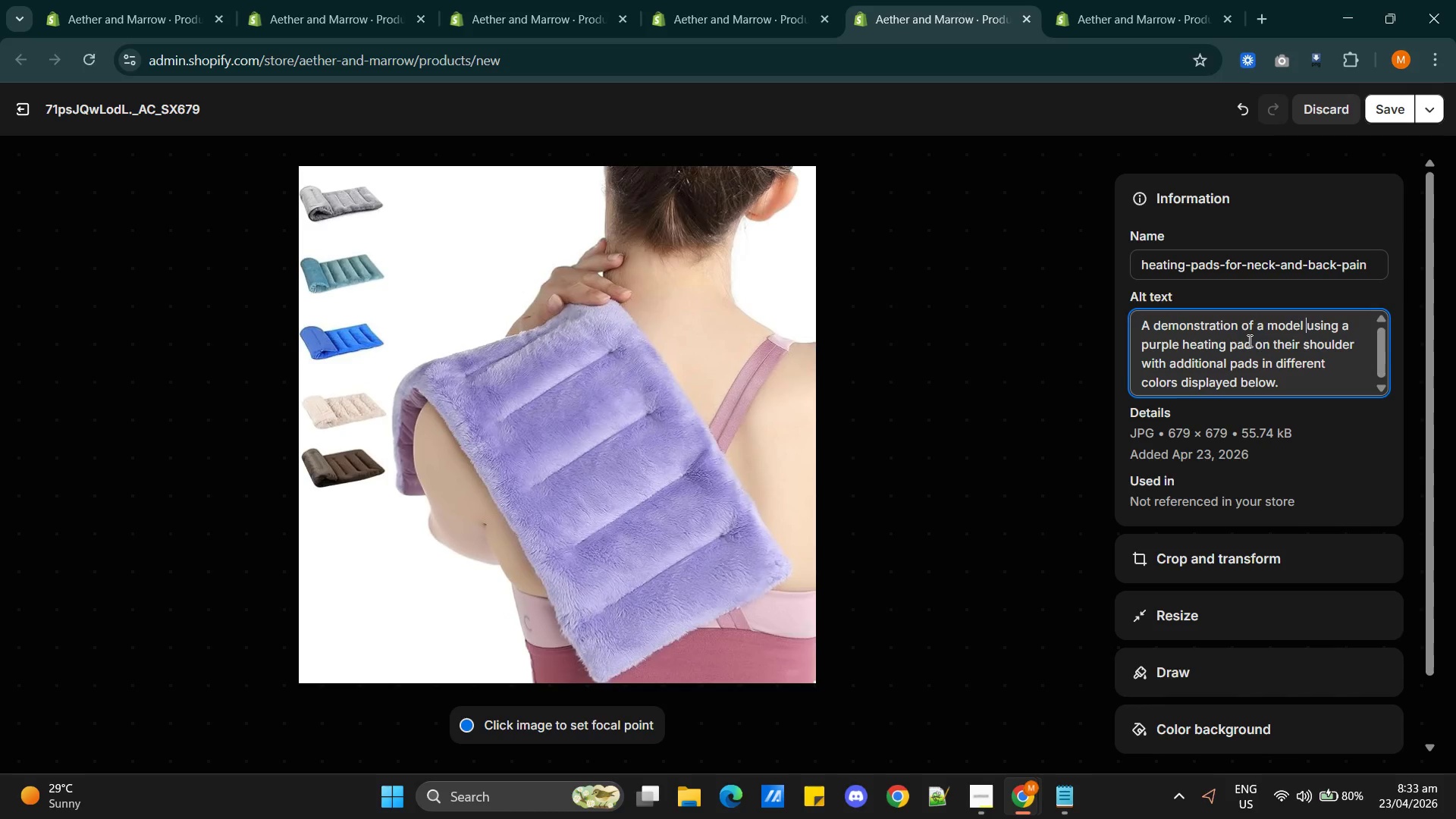 
left_click_drag(start_coordinate=[1256, 343], to_coordinate=[1357, 347])
 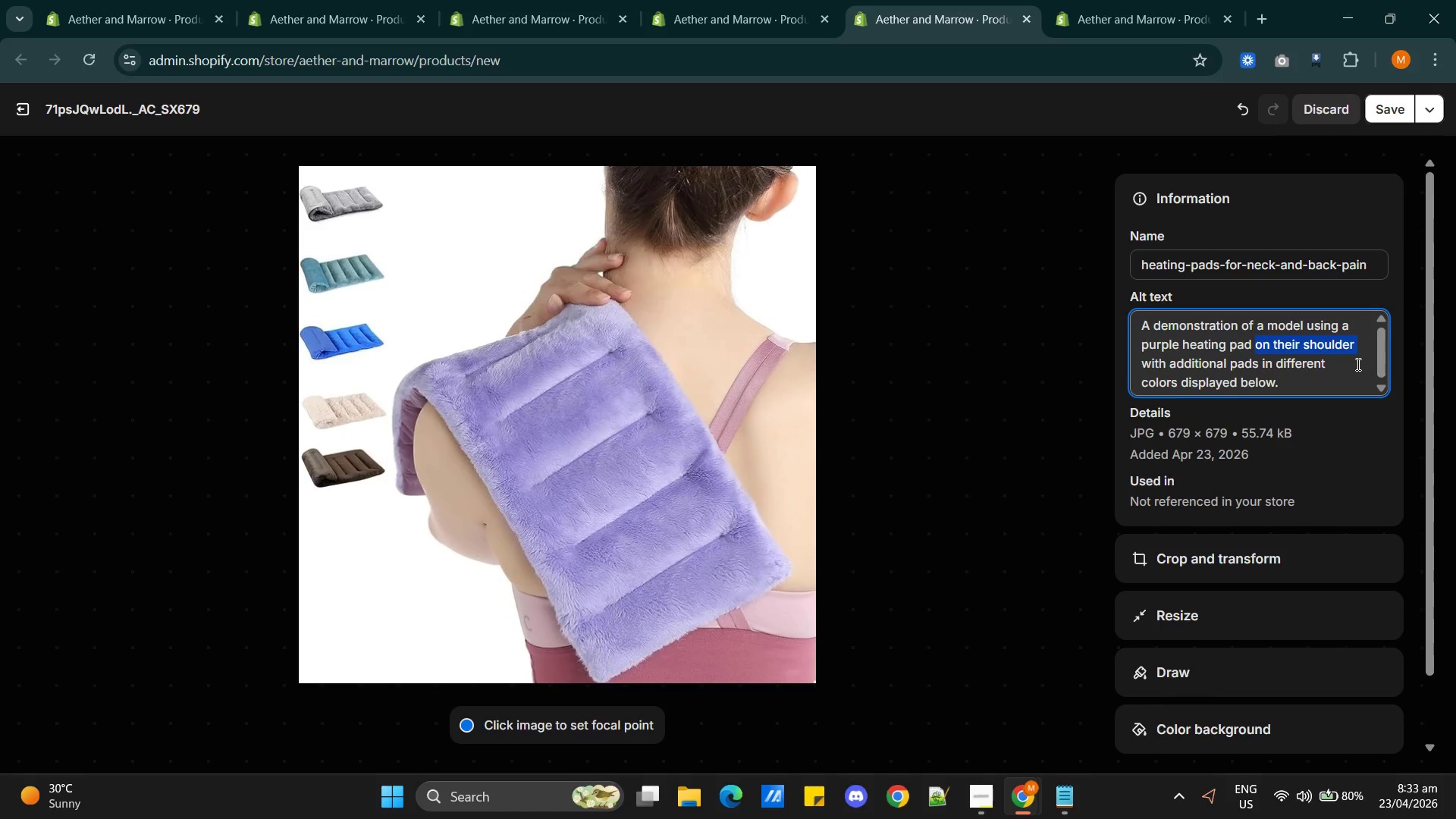 
type(for shou)
key(Backspace)
key(Backspace)
key(Backspace)
key(Backspace)
type(neck and muscle pain )
 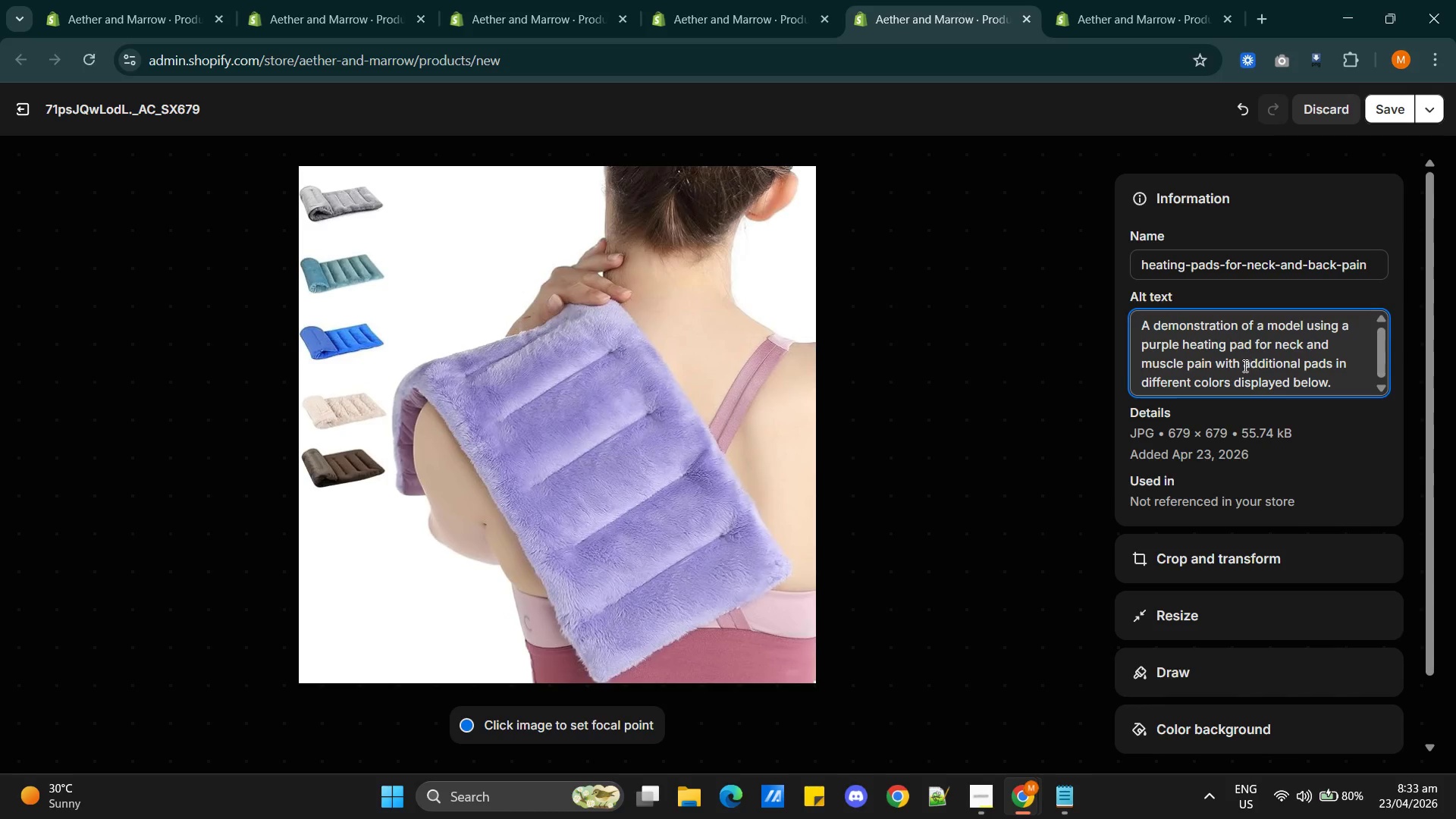 
wait(9.2)
 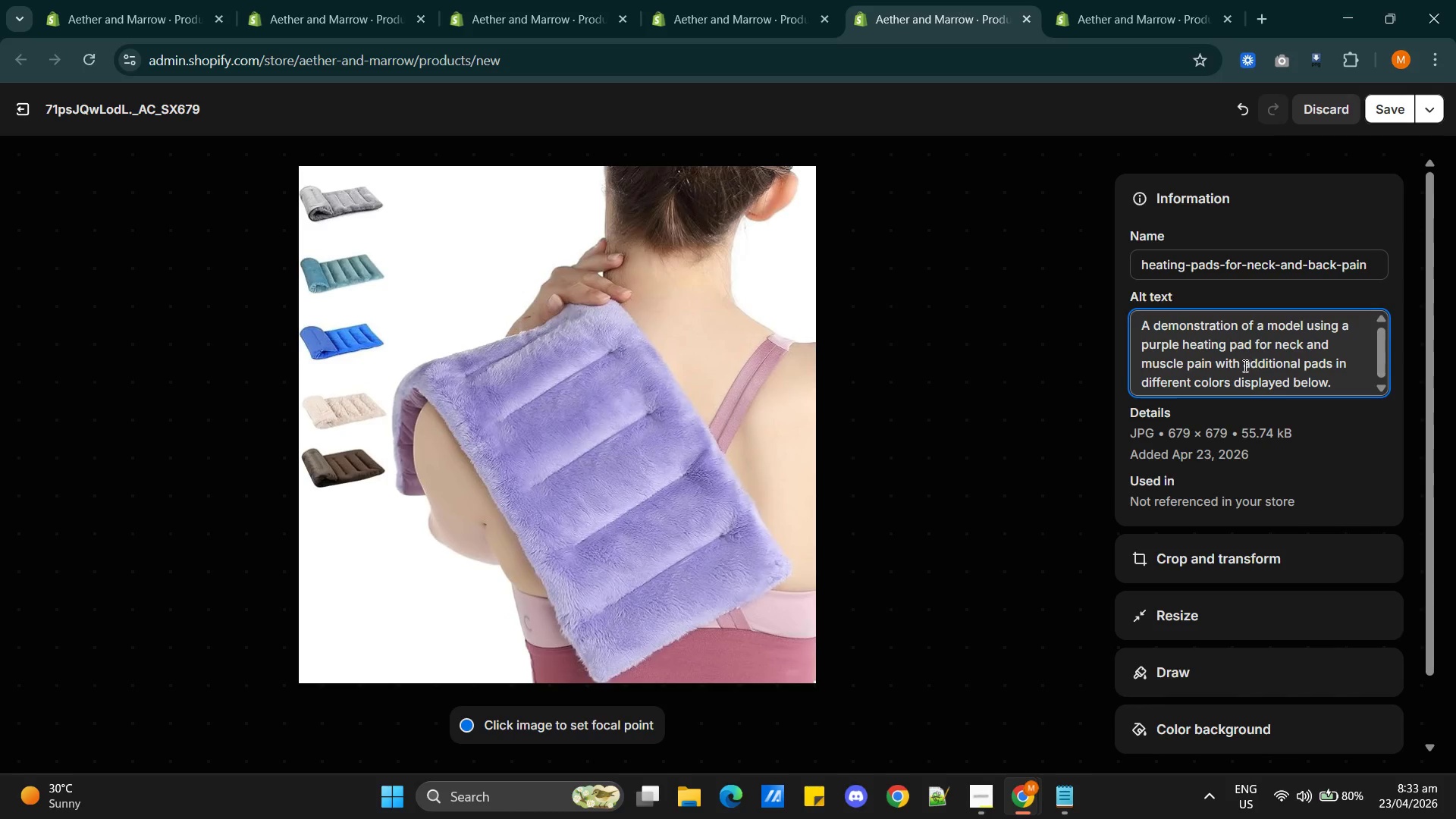 
left_click_drag(start_coordinate=[1244, 366], to_coordinate=[1353, 367])
 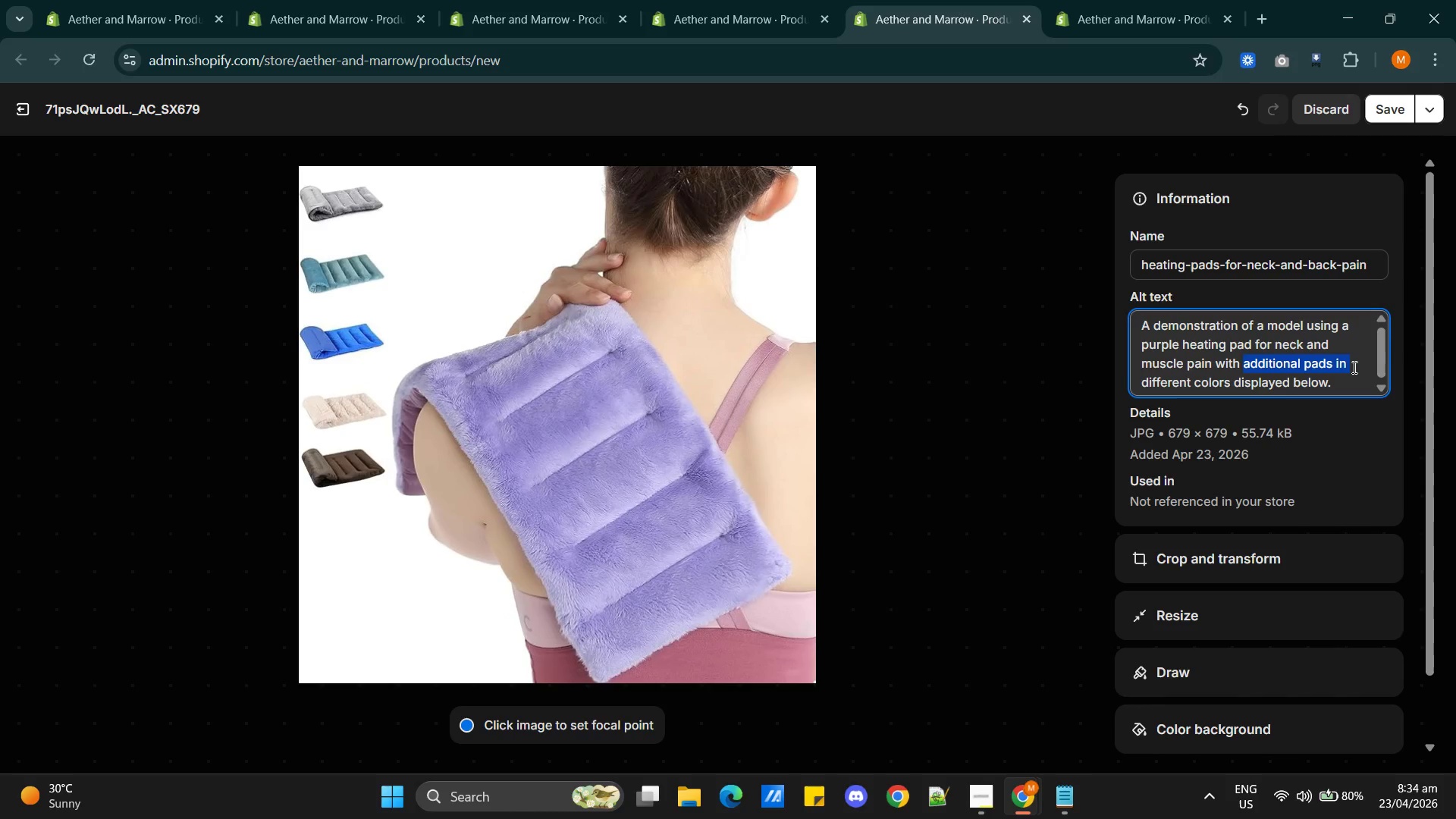 
type(variants of )
 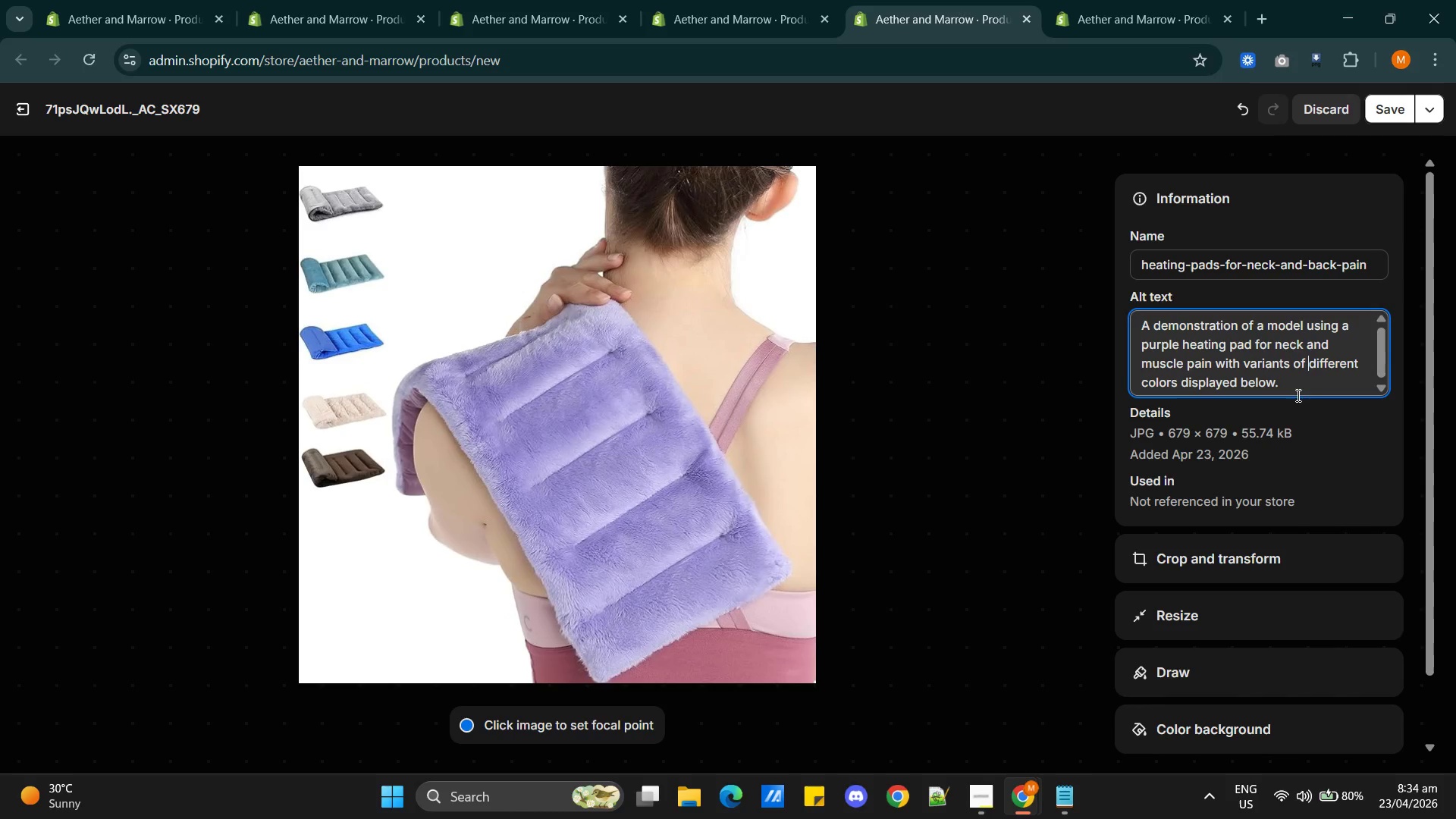 
left_click([1292, 387])
 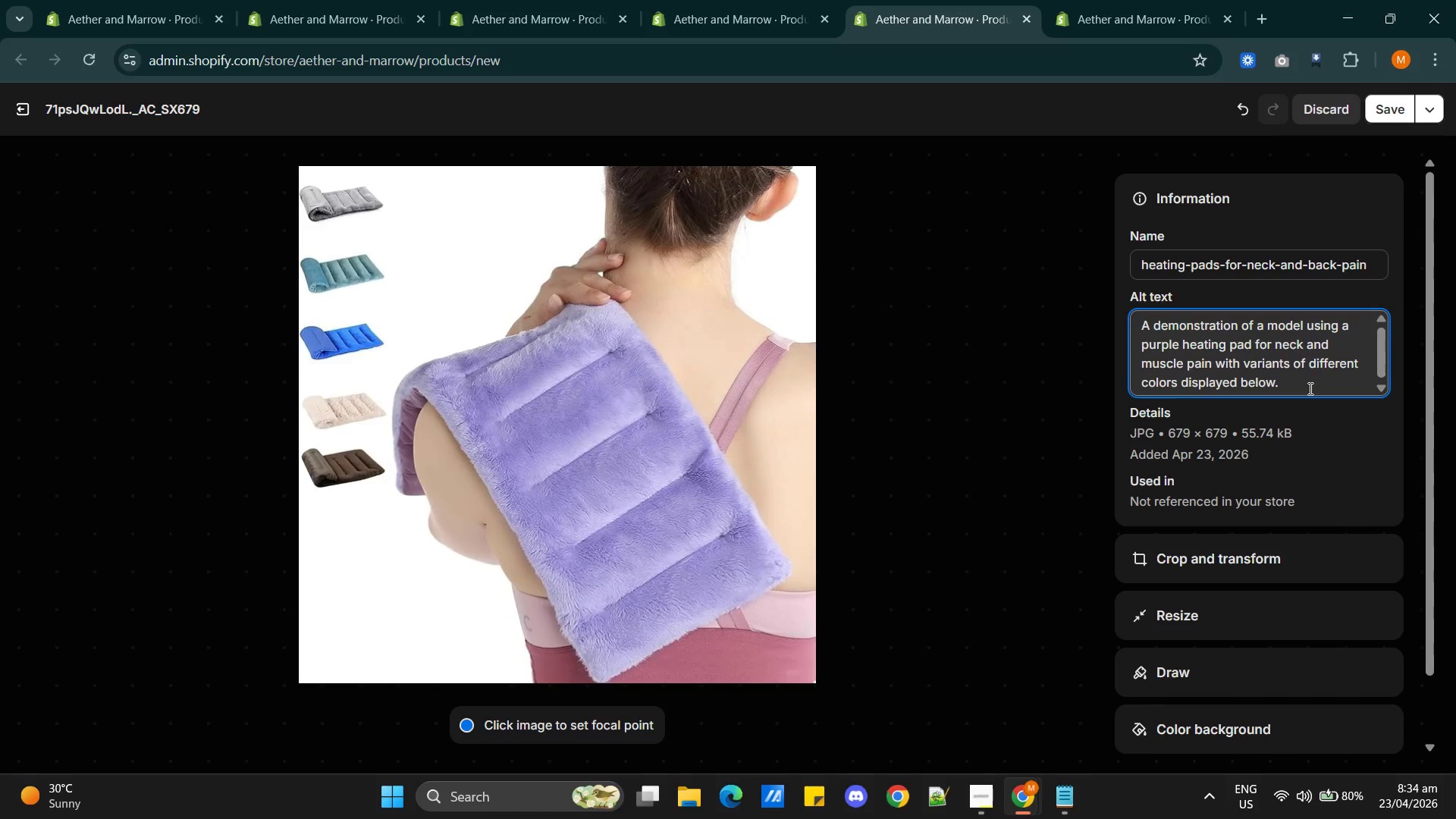 
key(Backspace)
key(Backspace)
key(Backspace)
key(Backspace)
key(Backspace)
key(Backspace)
type(on the left side.)
 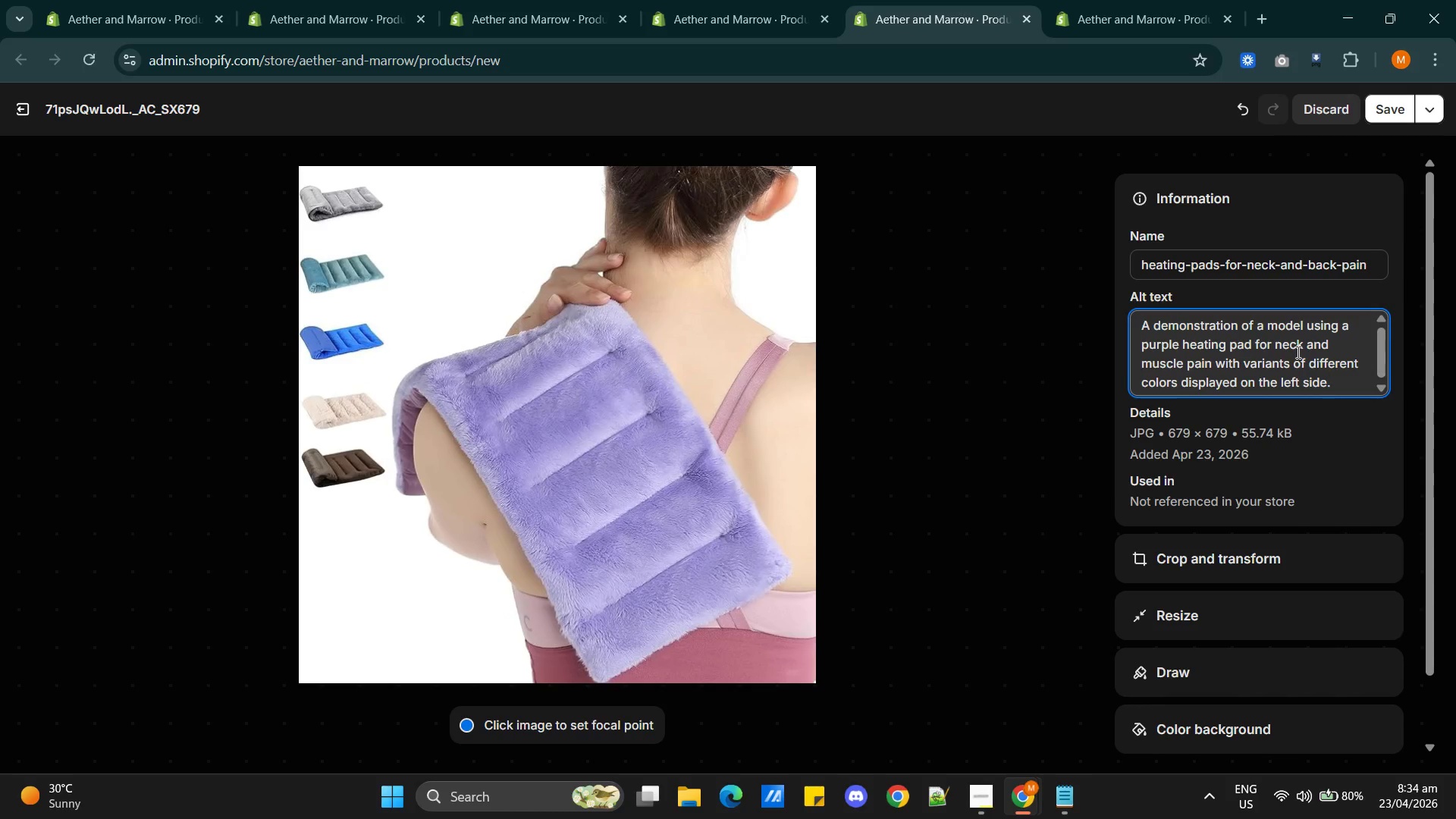 
wait(6.42)
 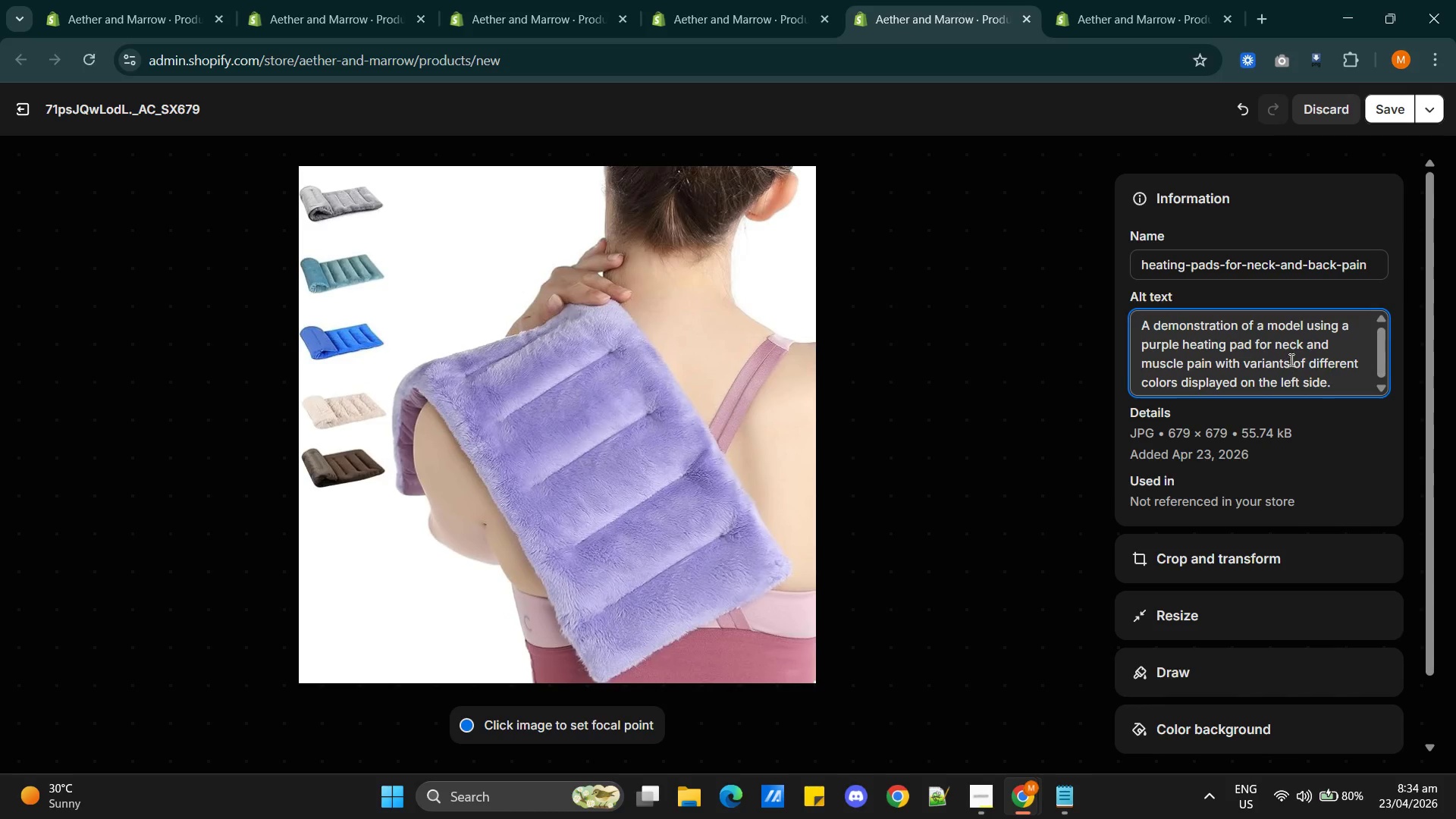 
left_click([1212, 566])
 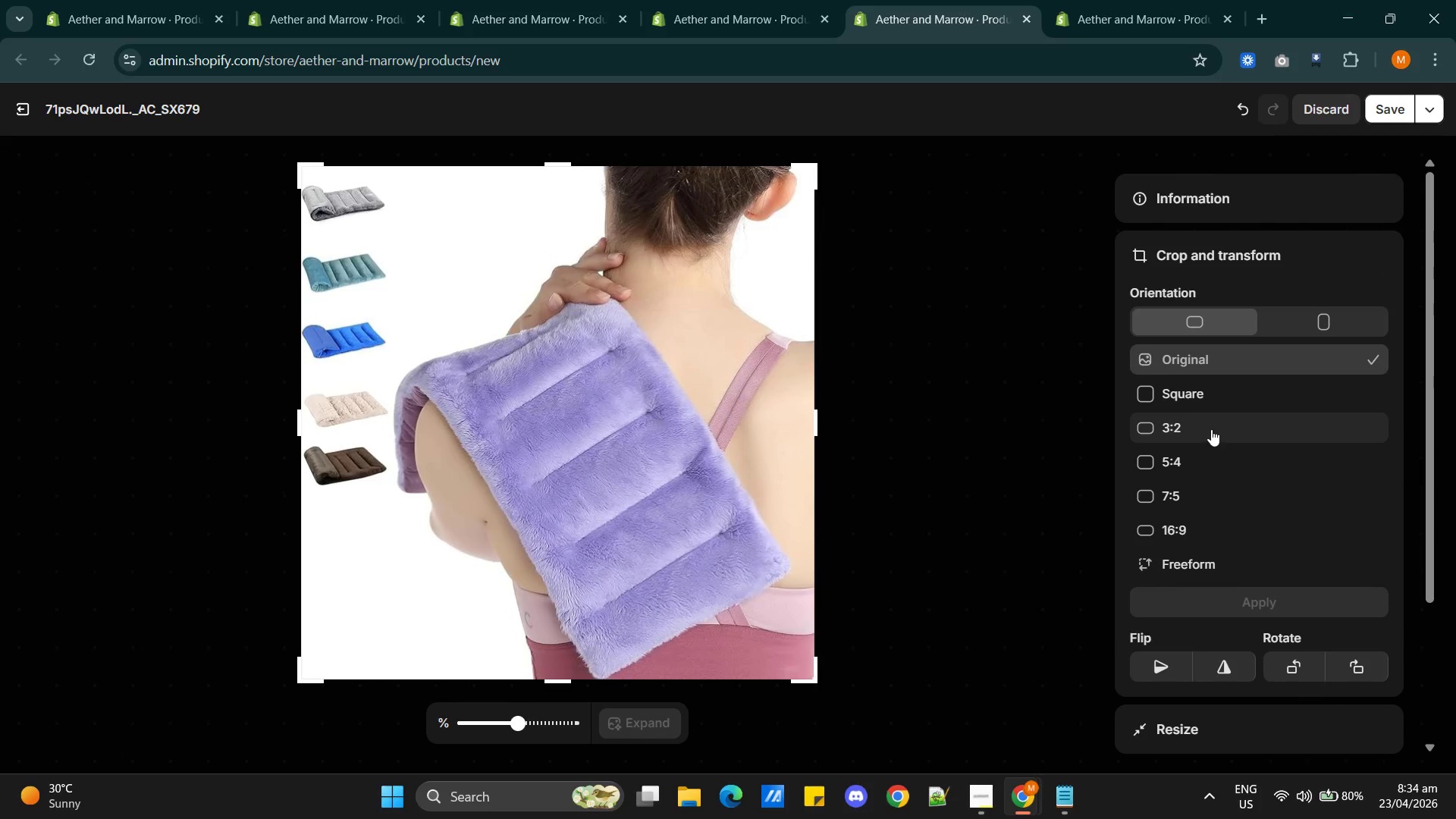 
left_click([1211, 400])
 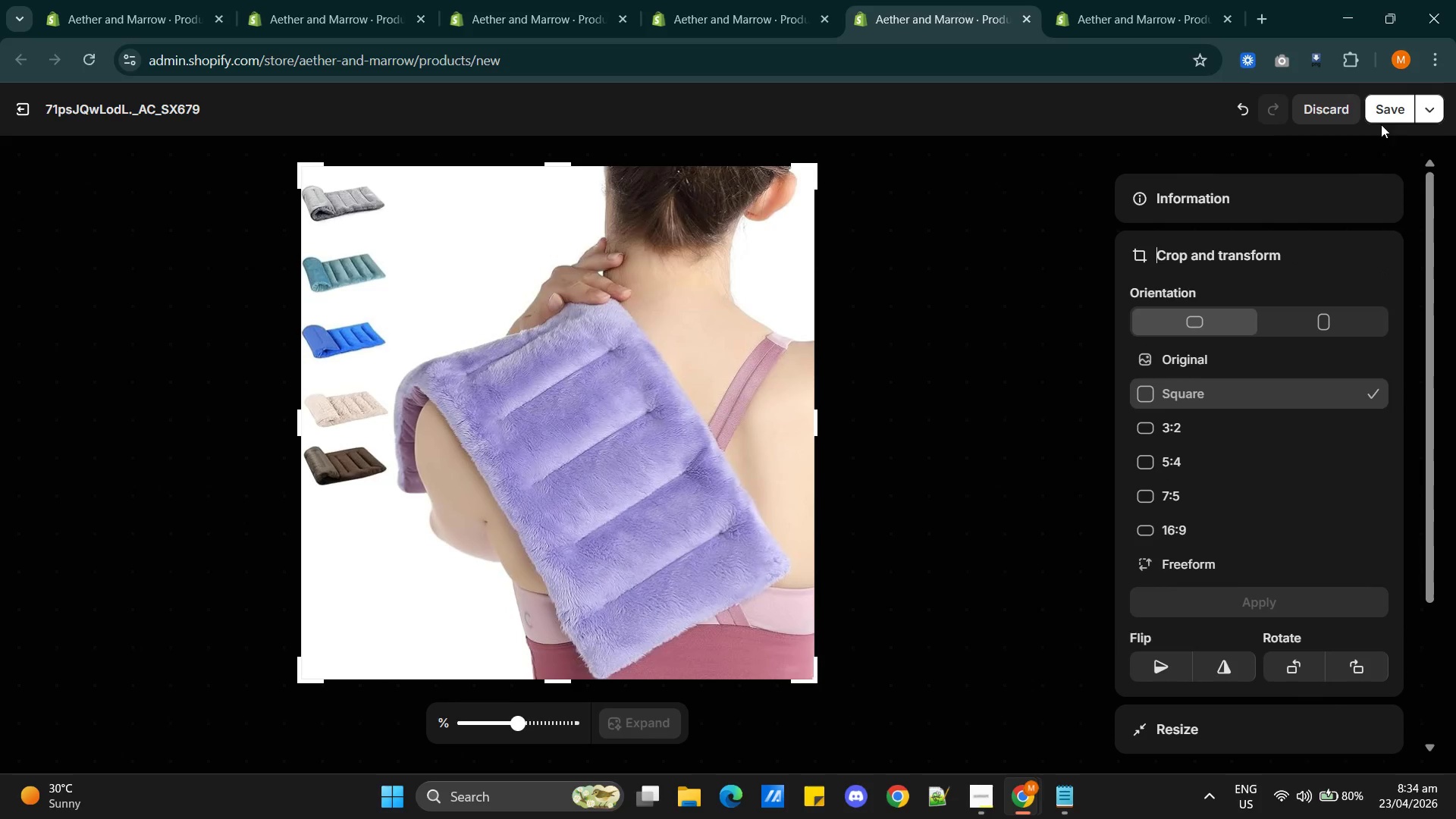 
left_click([1385, 115])
 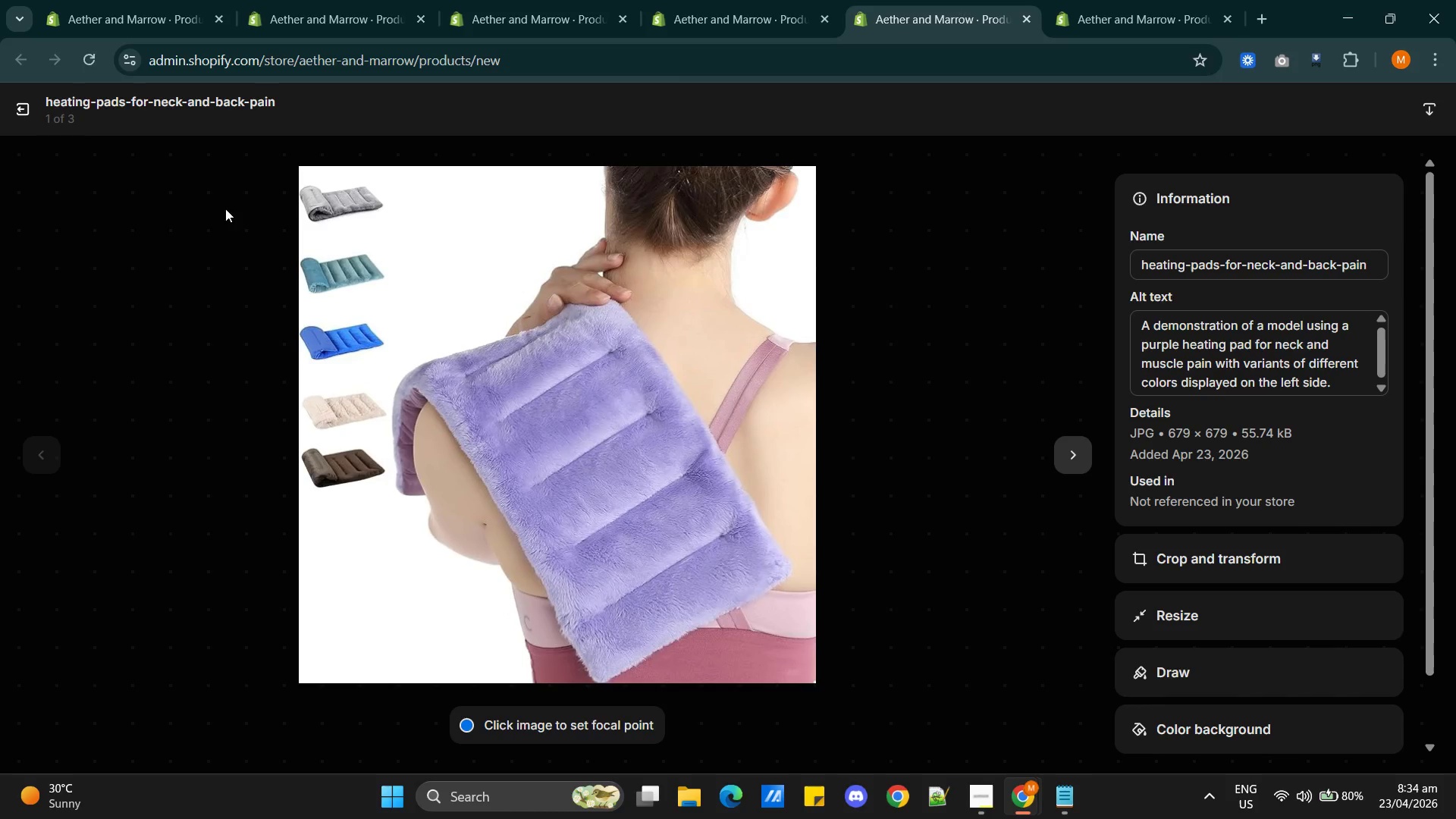 
left_click([19, 114])
 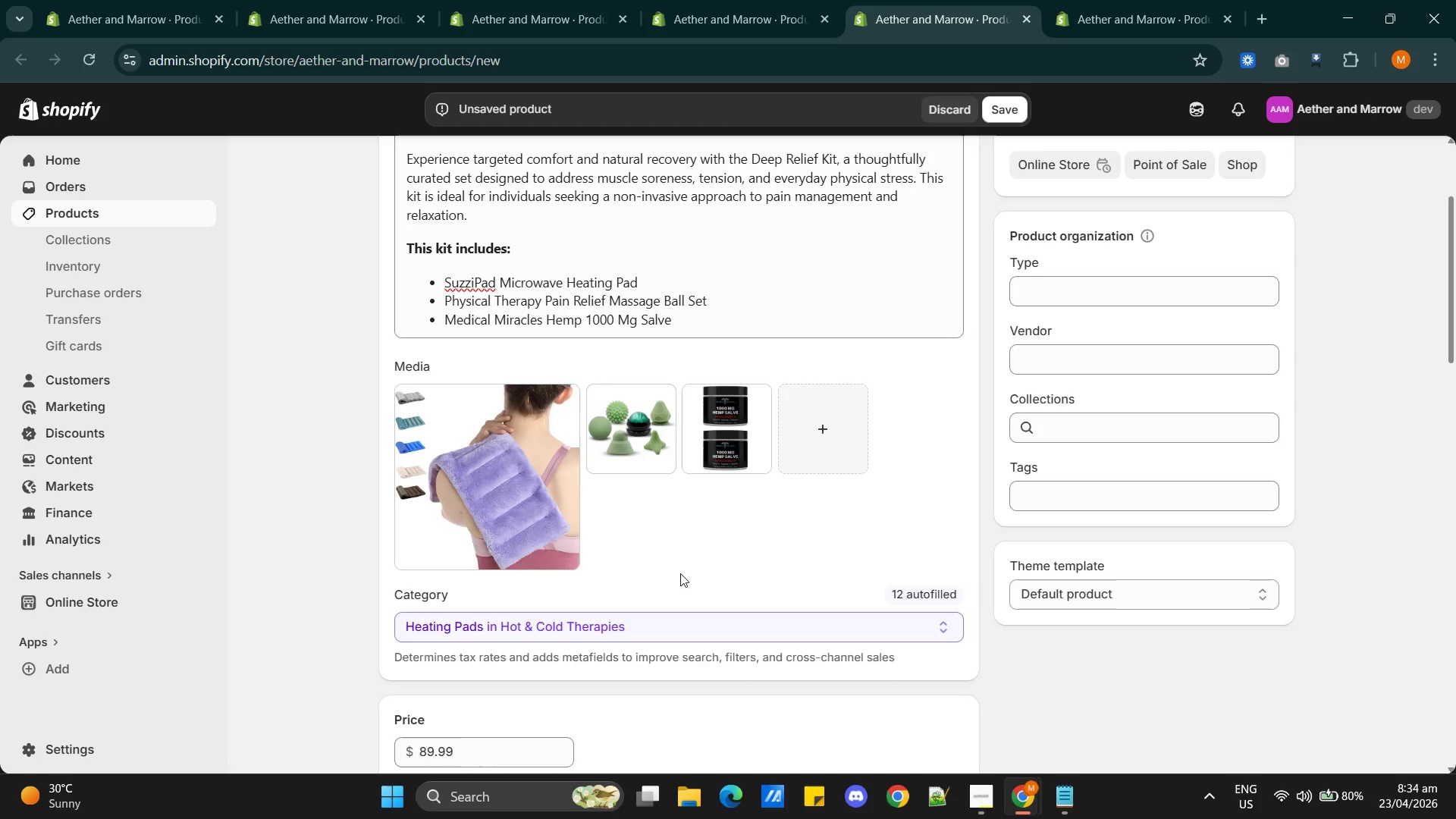 
left_click([624, 448])
 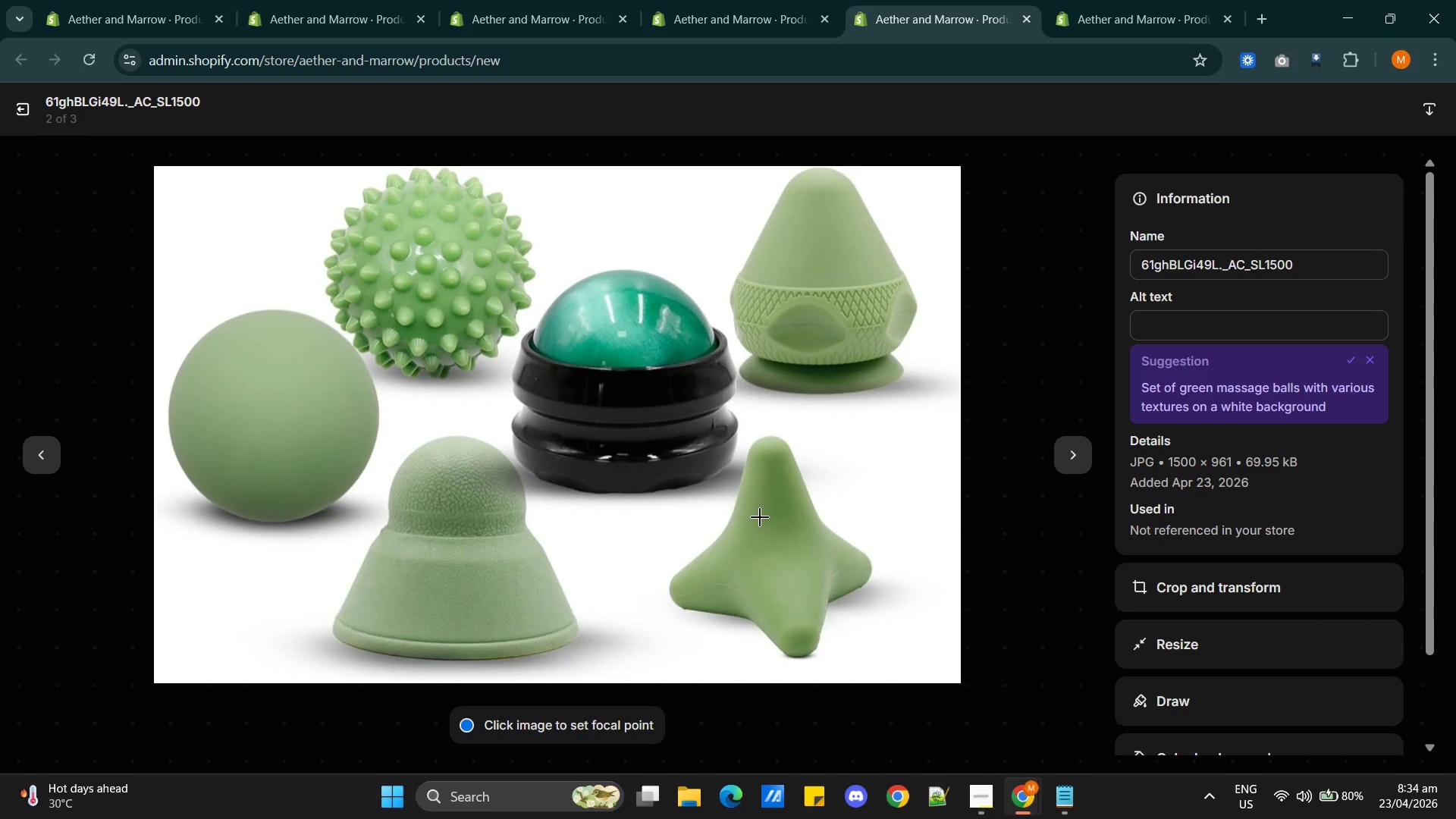 
wait(22.99)
 